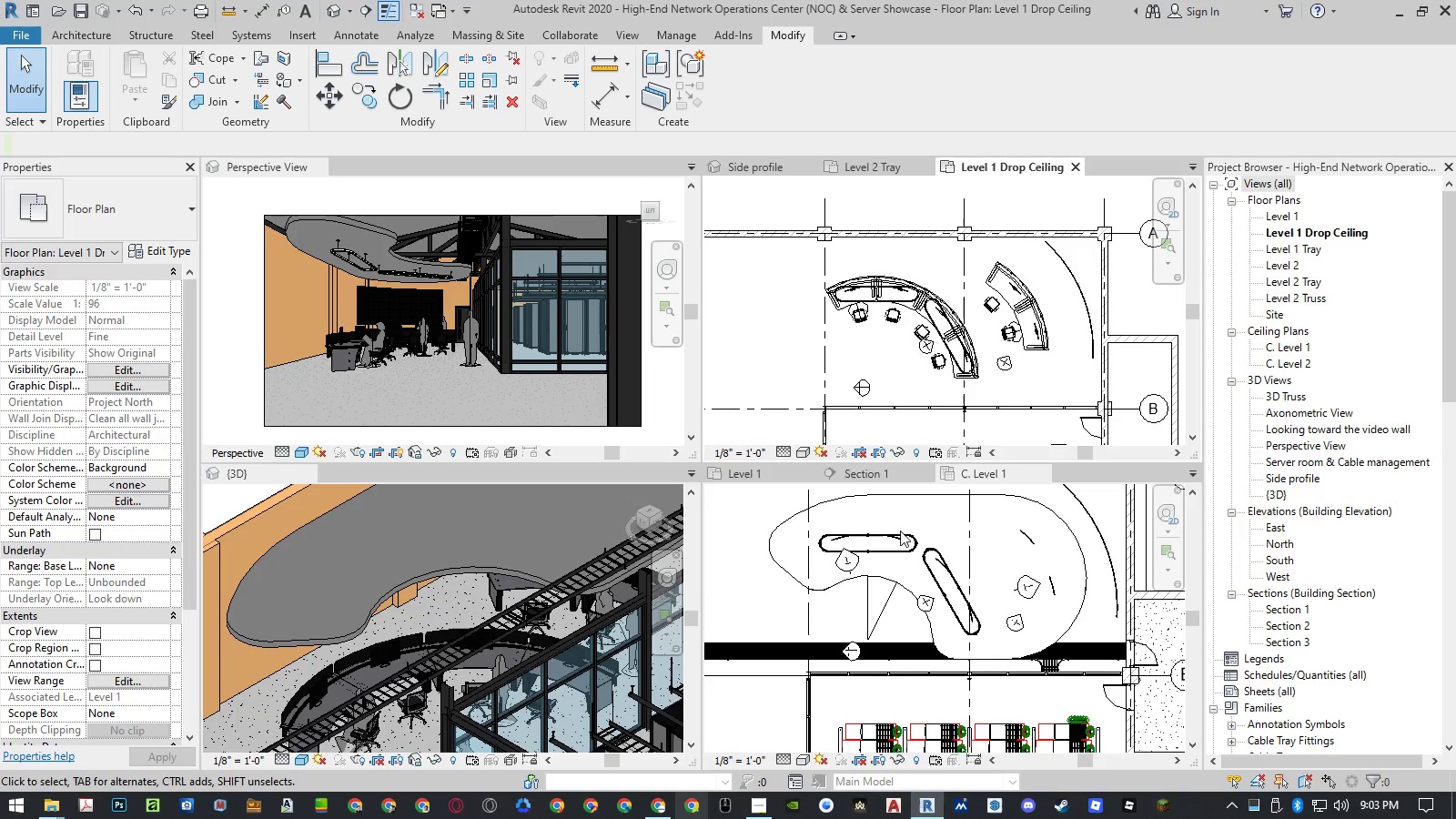 
left_click([900, 533])
 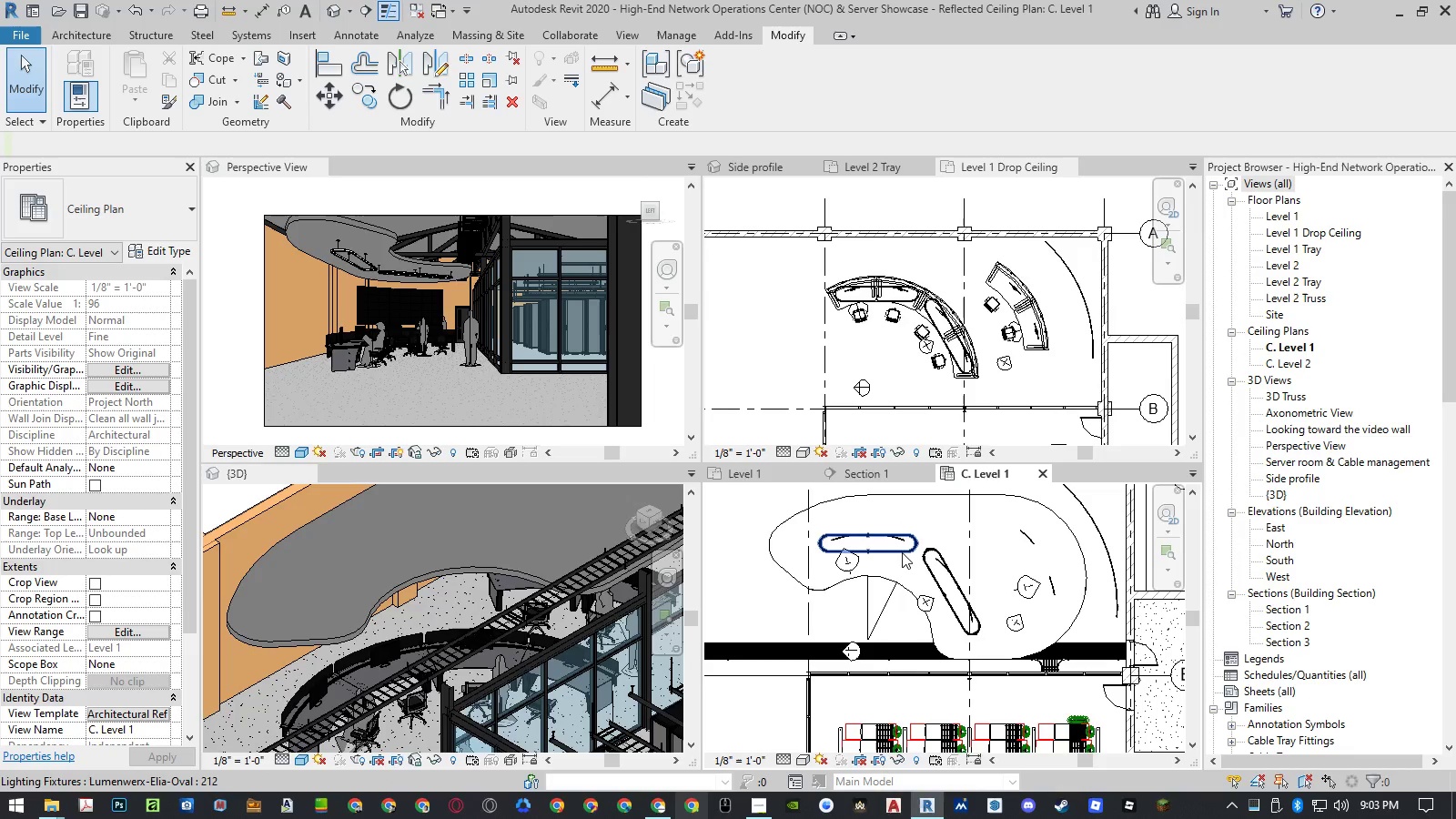 
left_click([902, 552])
 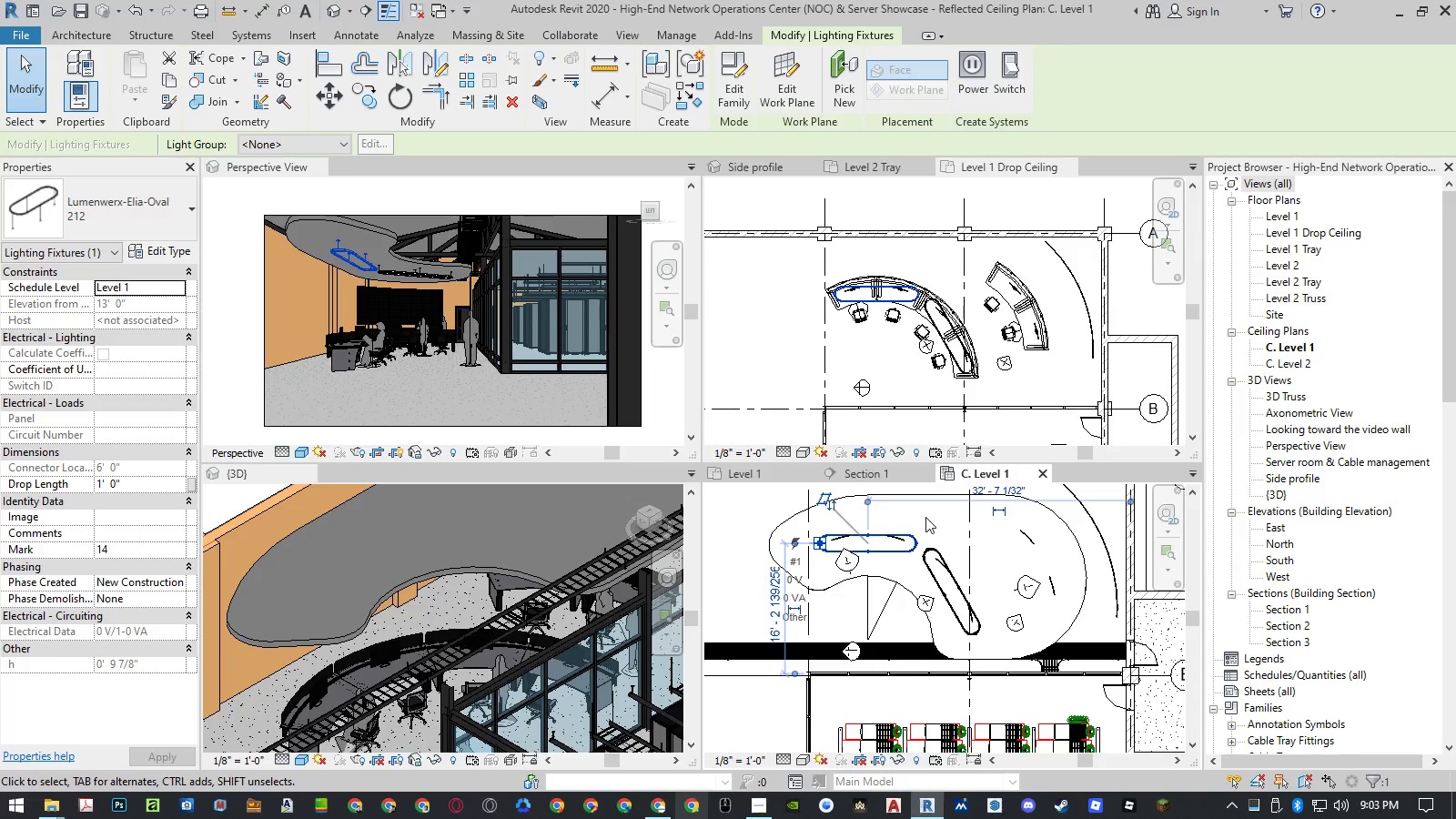 
type(mv)
 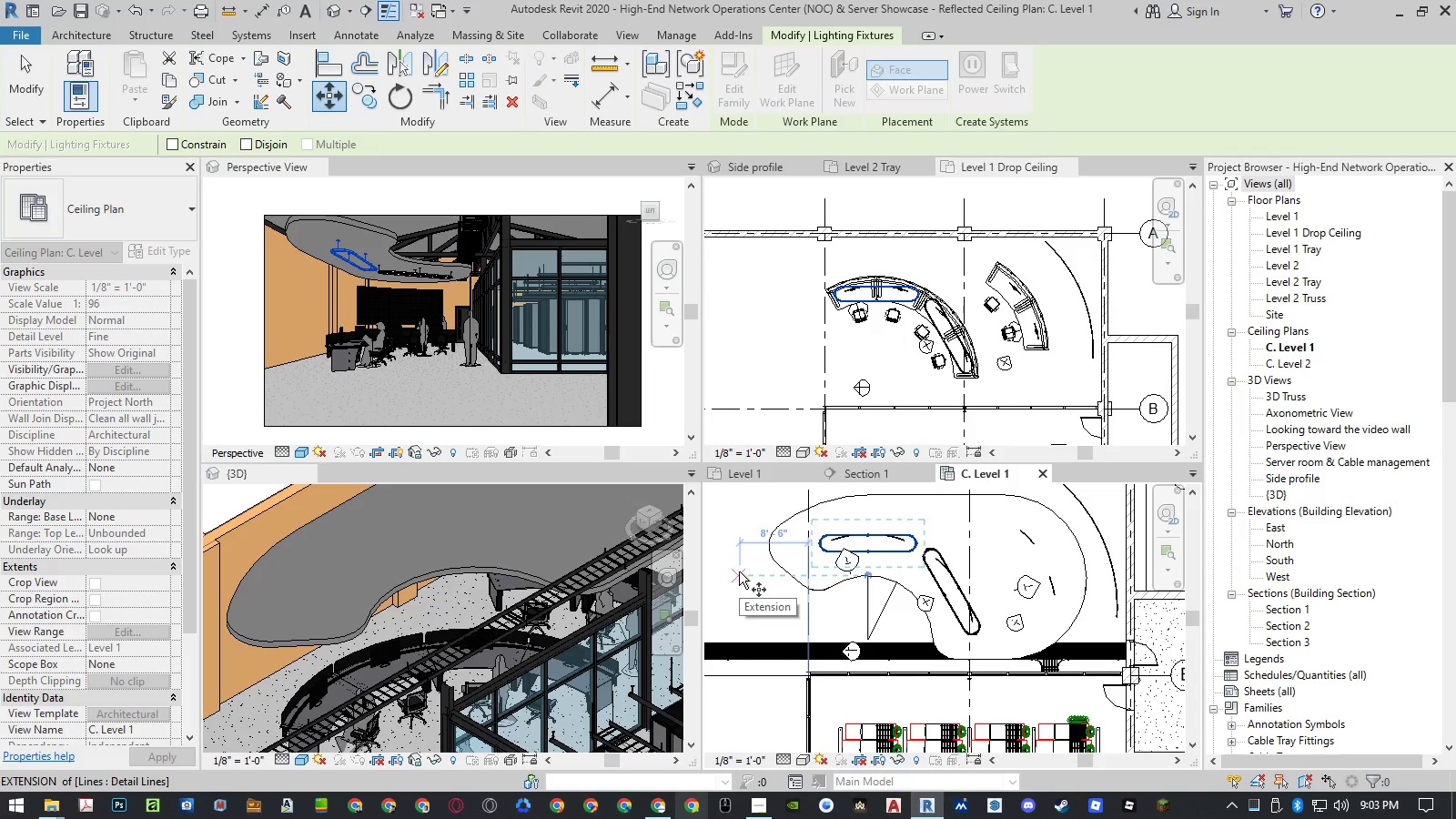 
wait(6.98)
 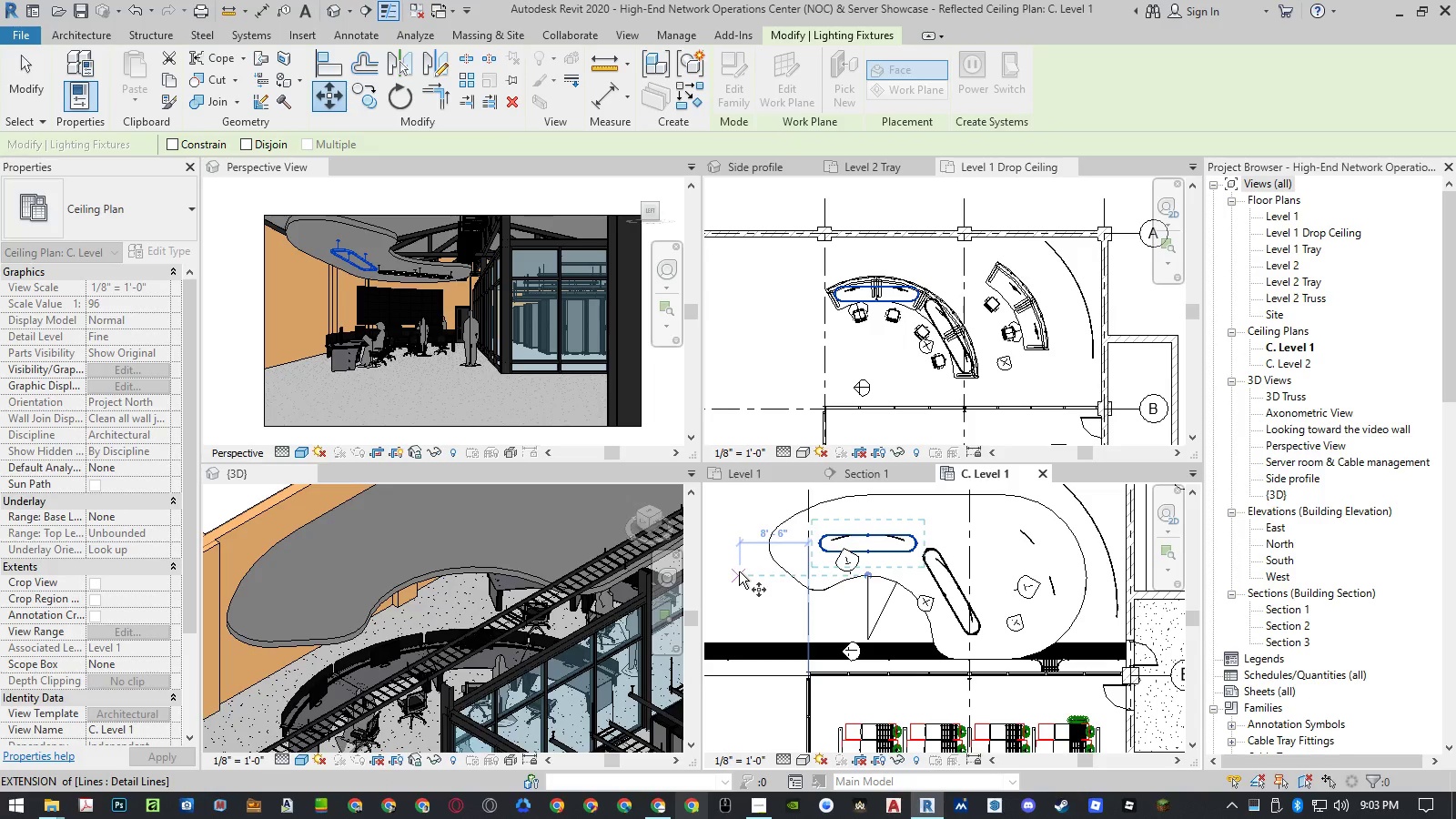 
left_click([739, 571])
 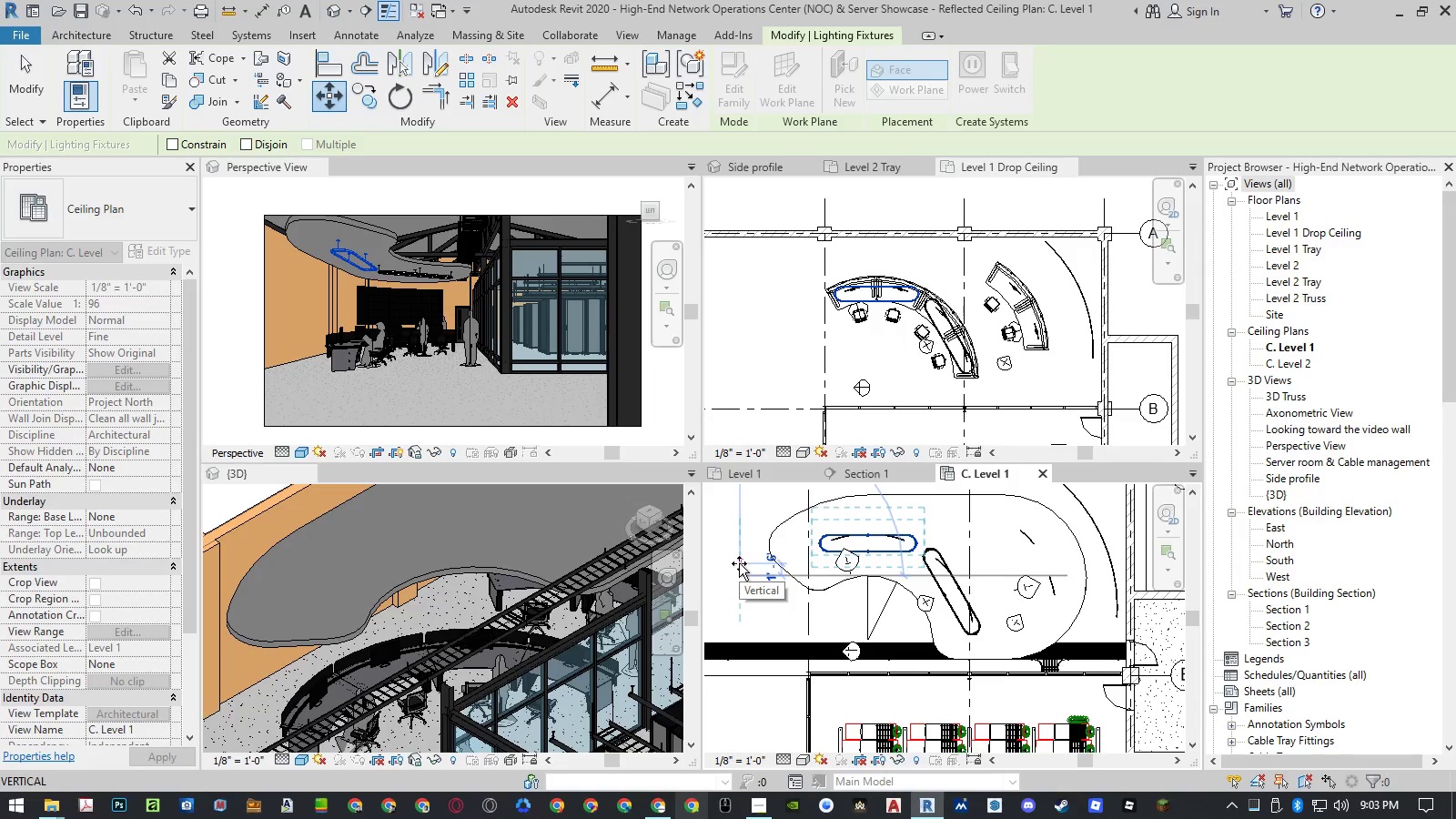 
key(Numpad2)
 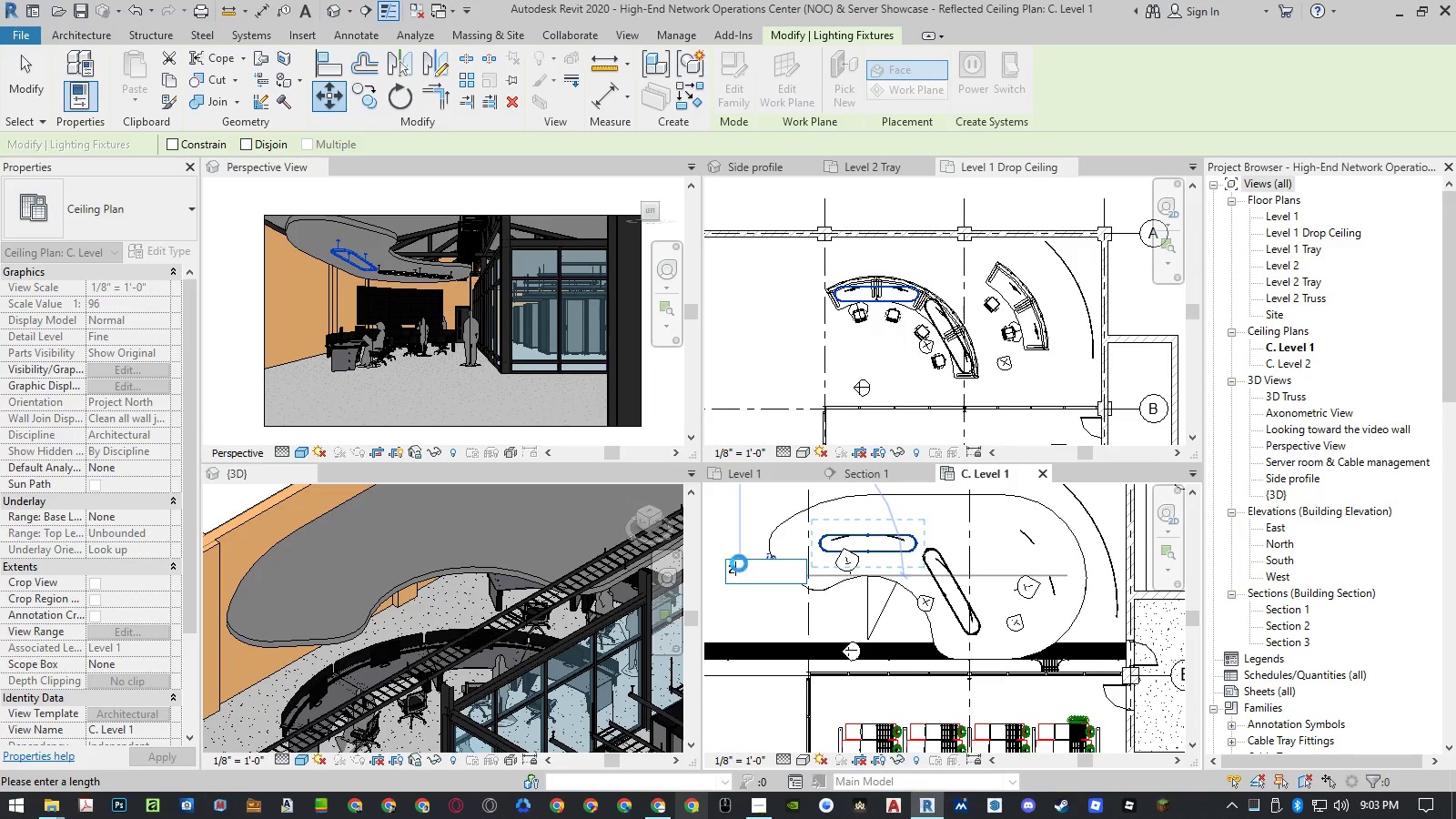 
key(NumpadEnter)
 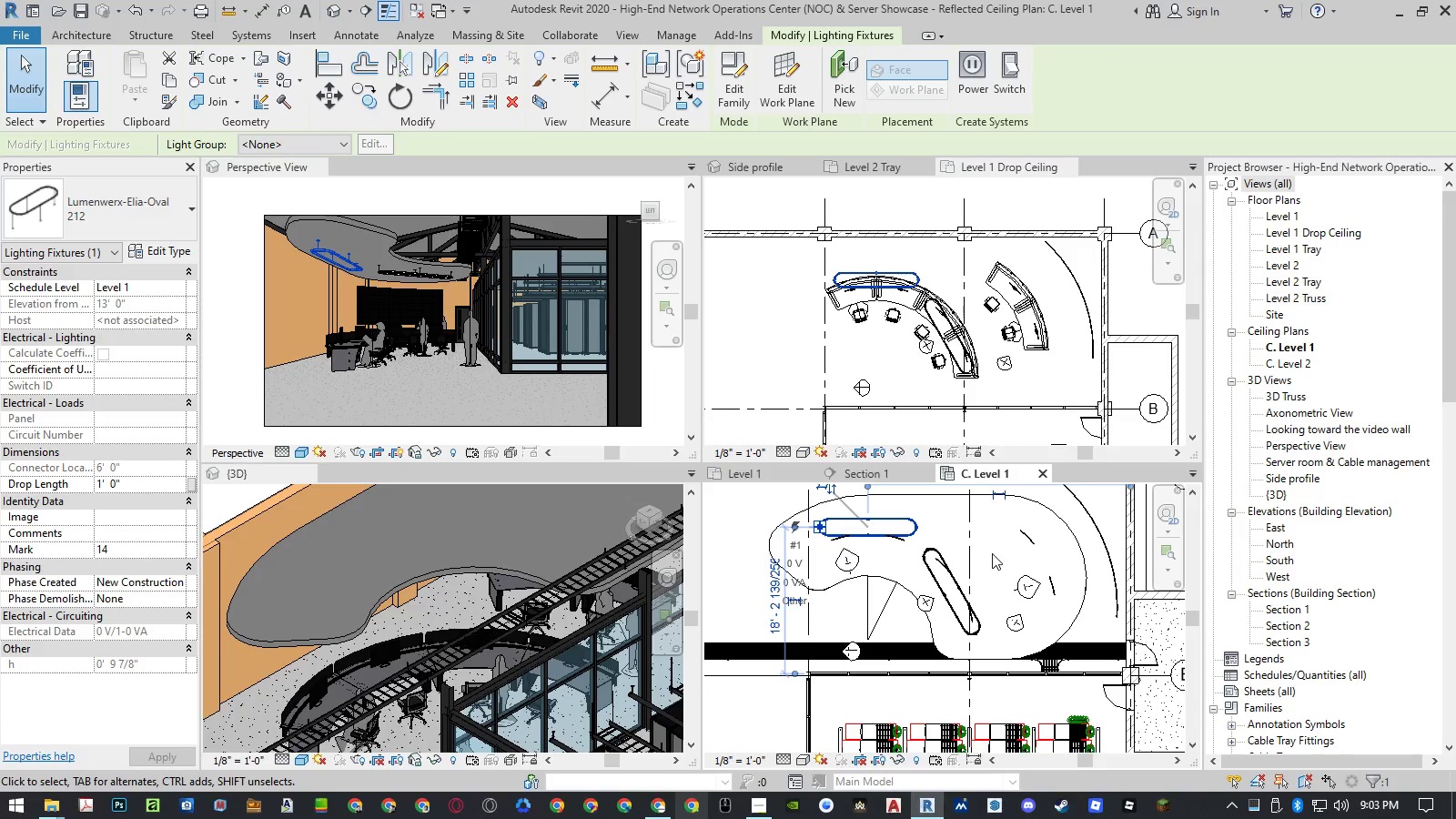 
wait(18.23)
 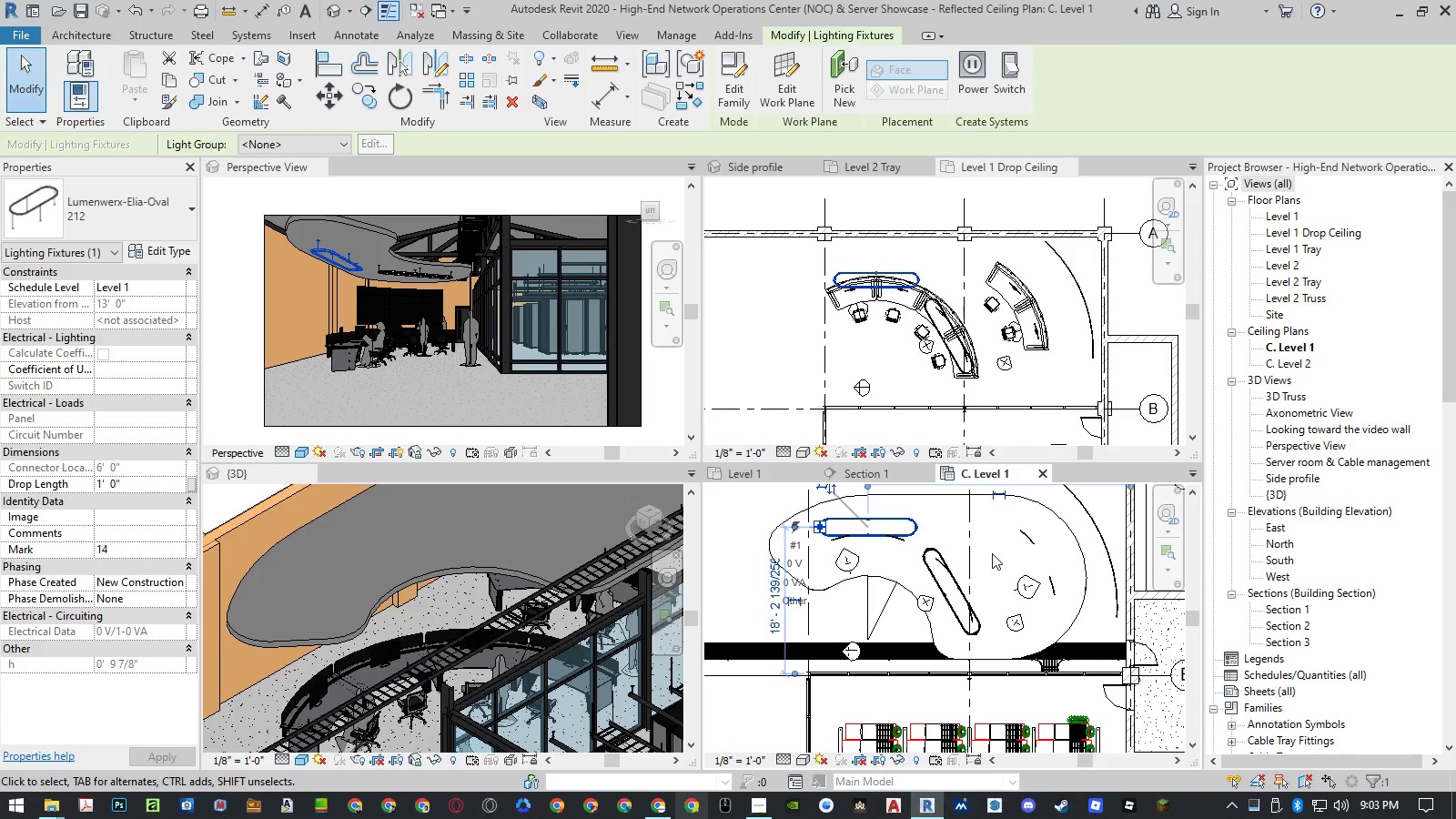 
key(Escape)
 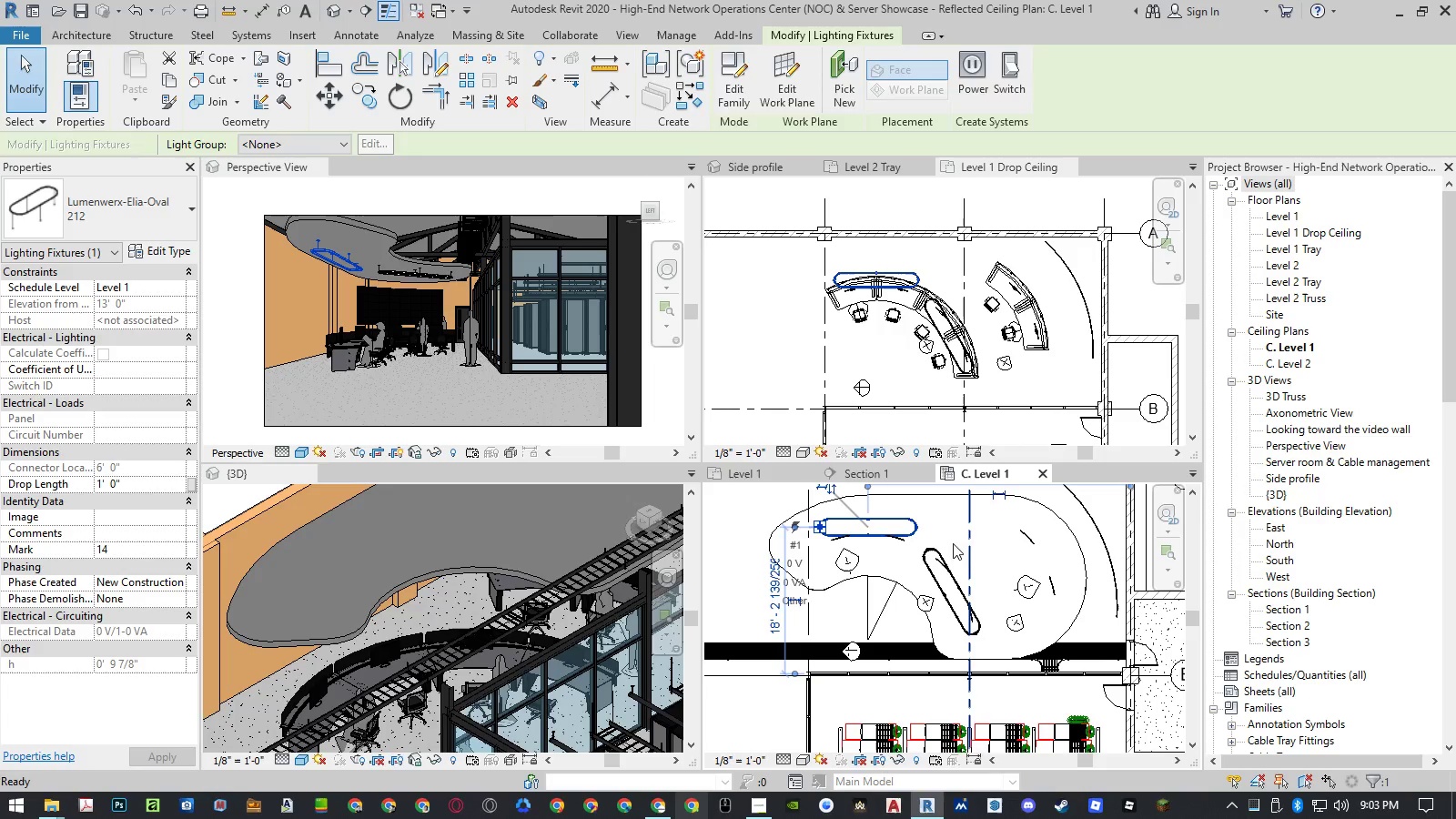 
key(Escape)
 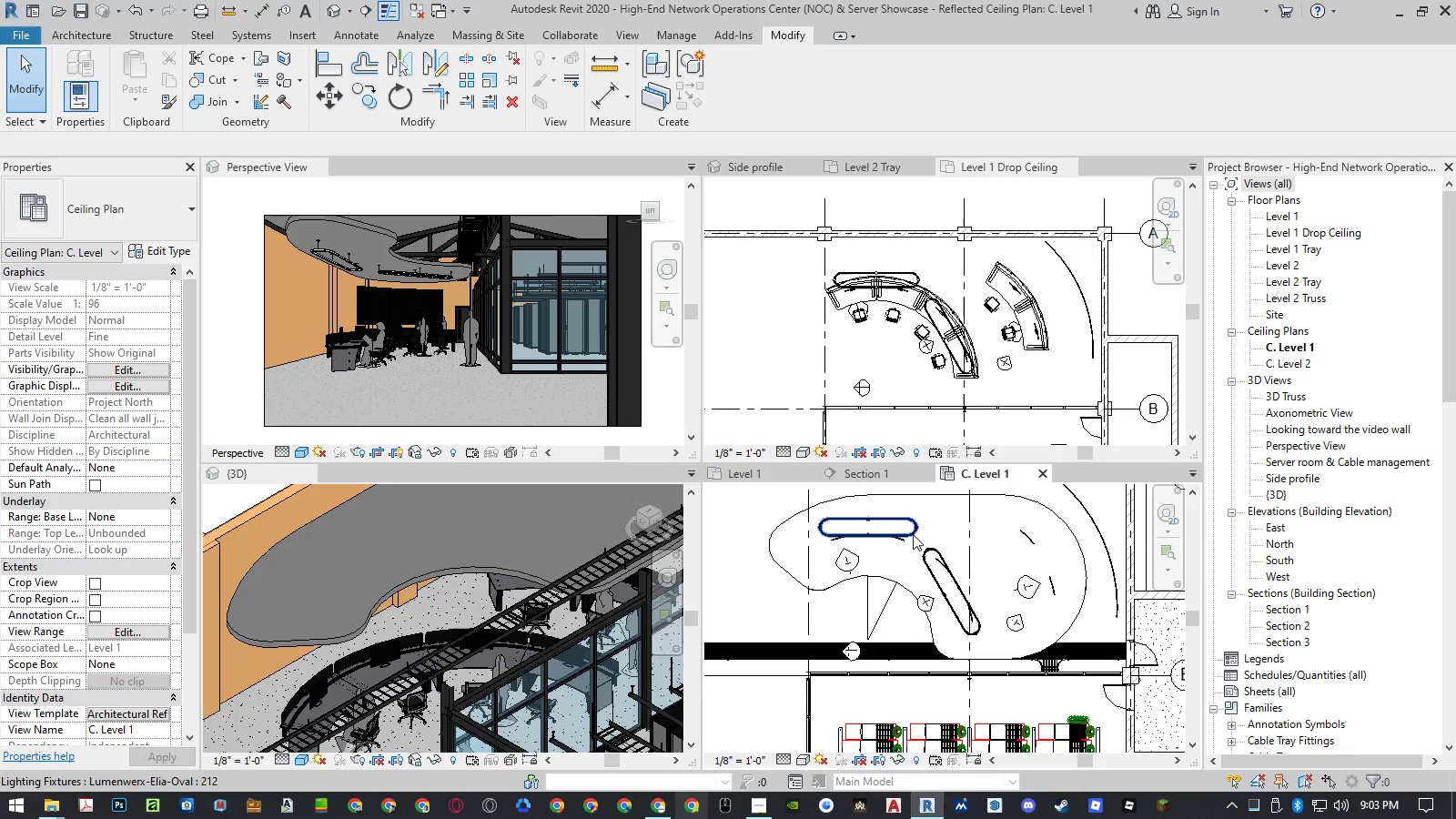 
left_click([912, 531])
 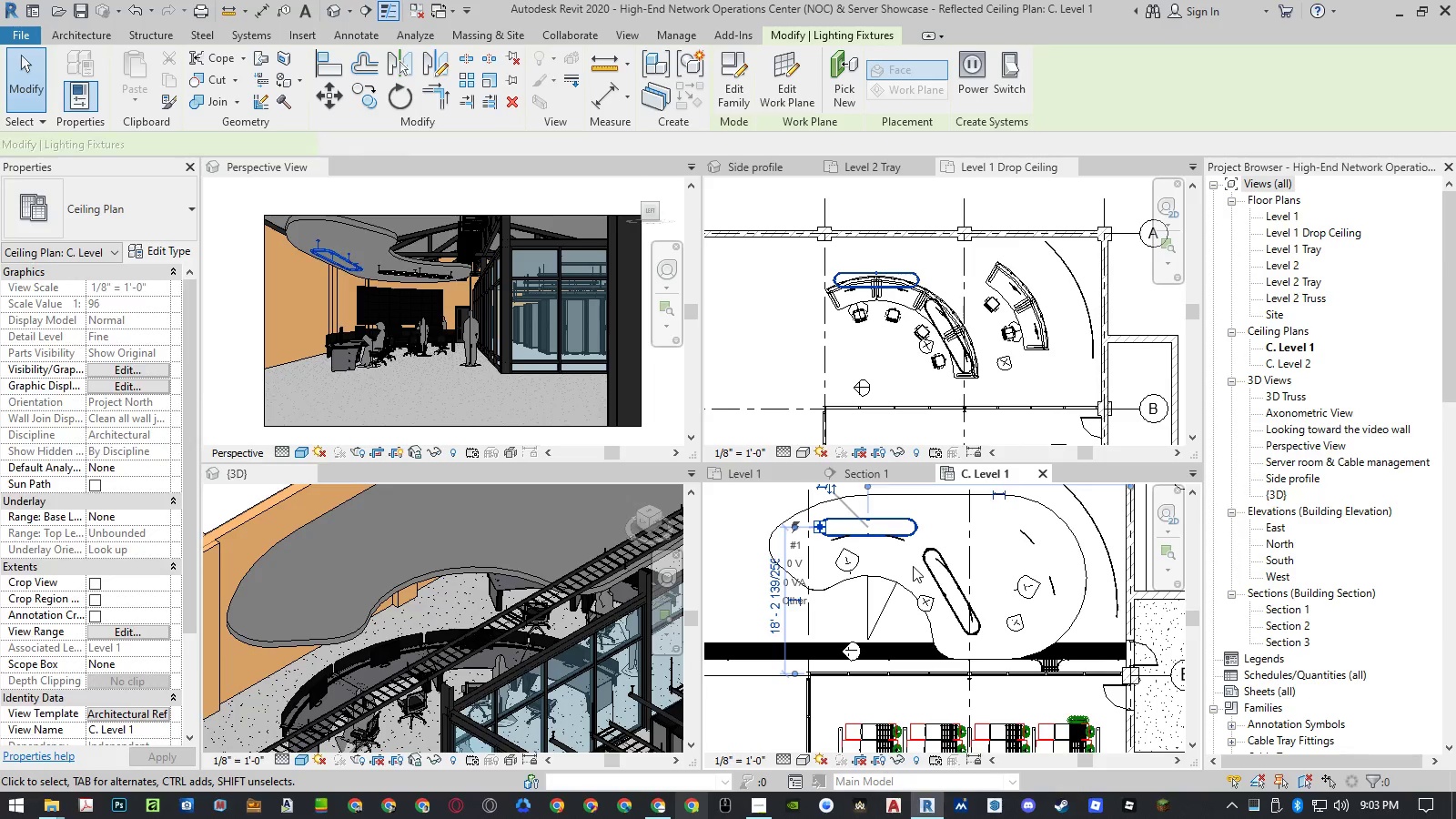 
type(ro)
 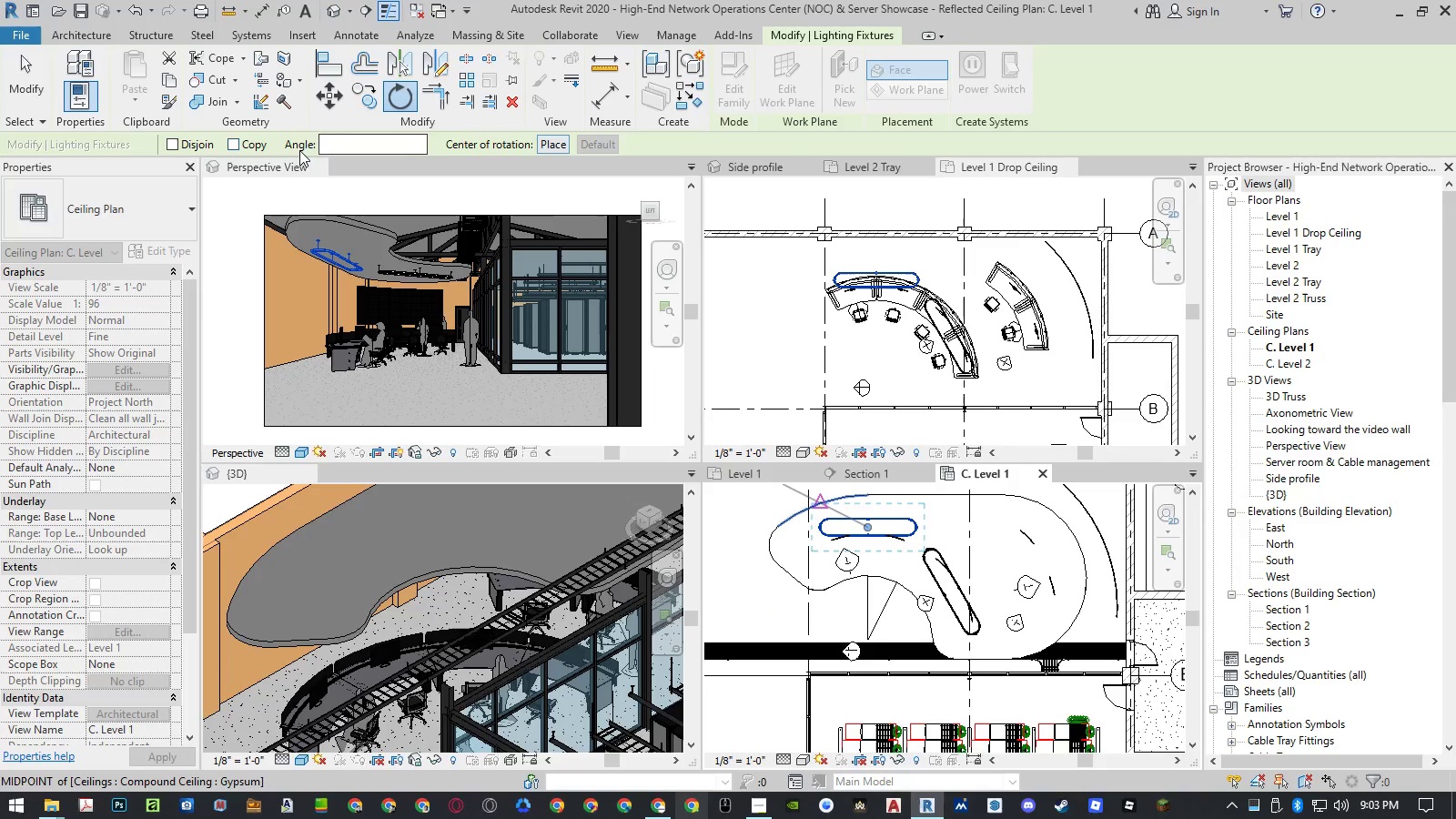 
left_click([237, 147])
 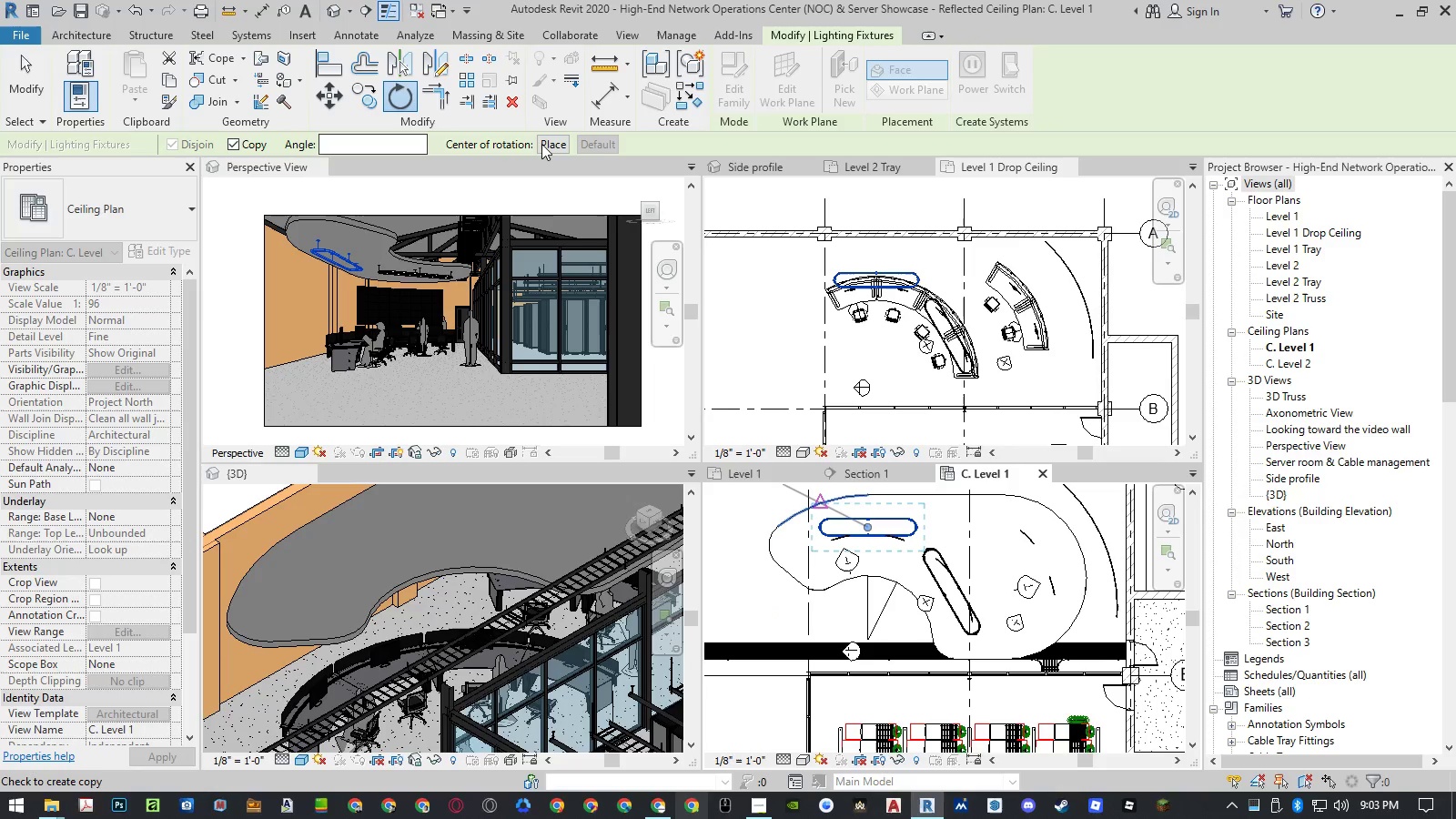 
left_click([548, 142])
 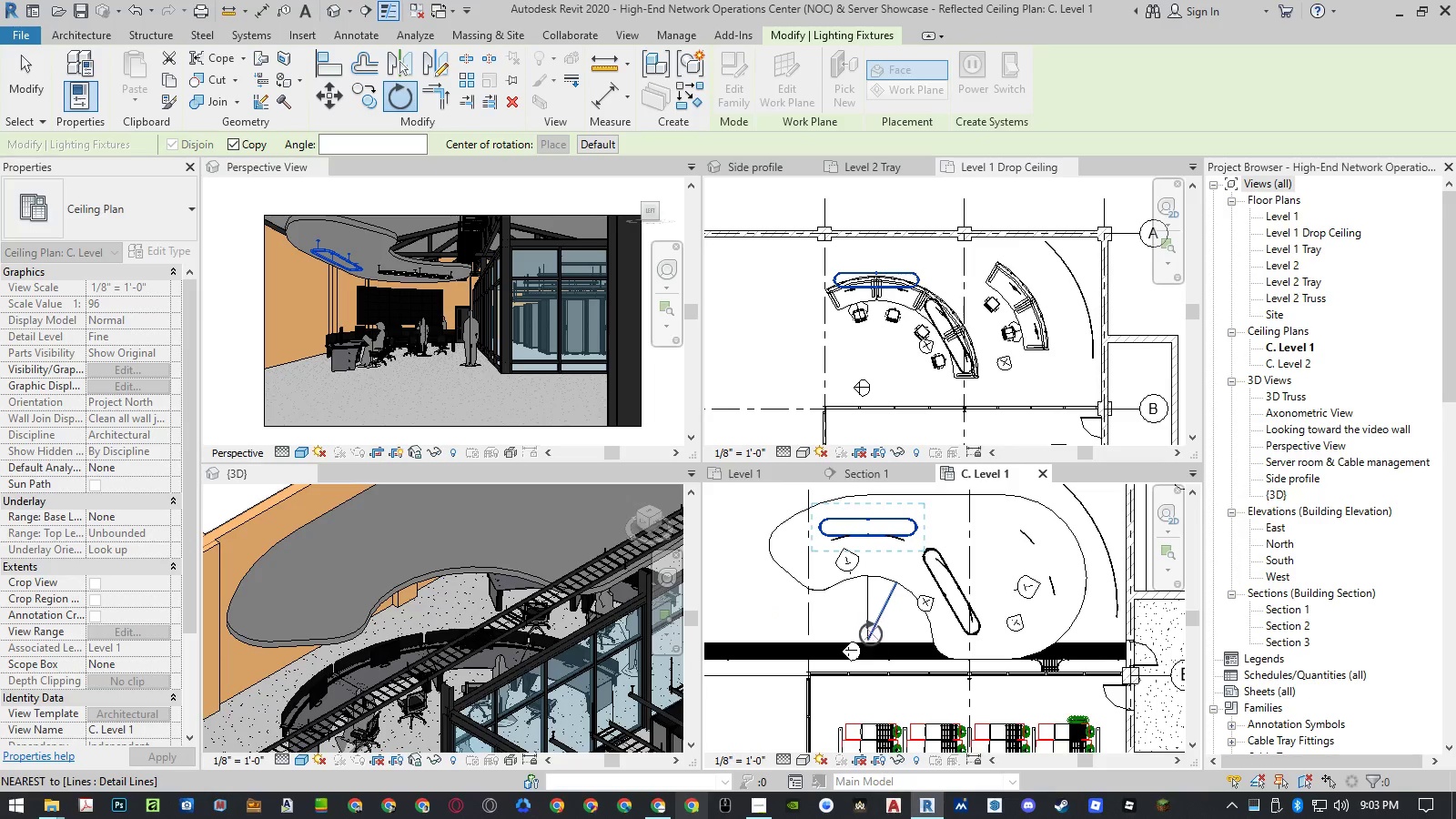 
left_click([870, 634])
 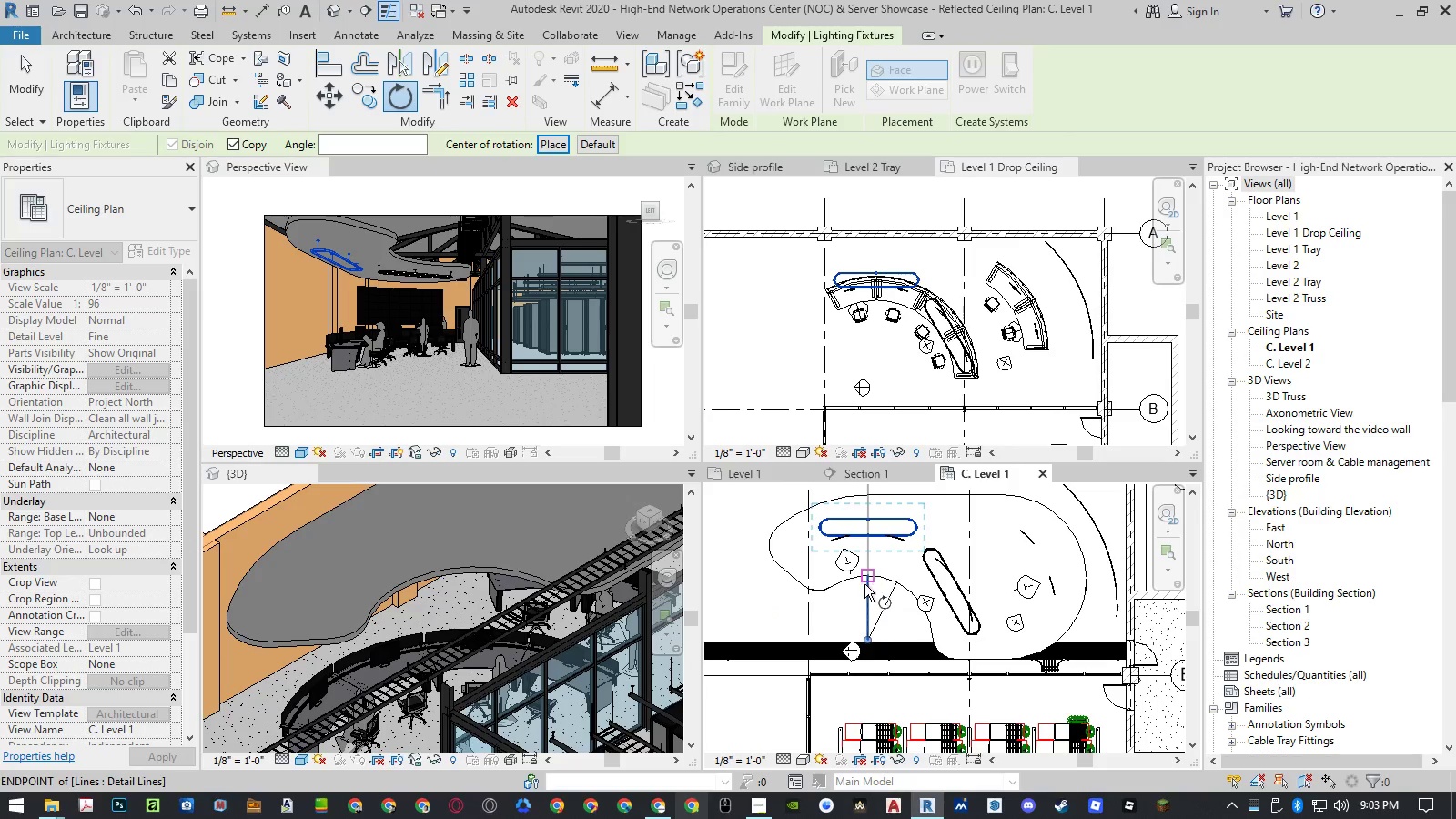 
left_click([864, 592])
 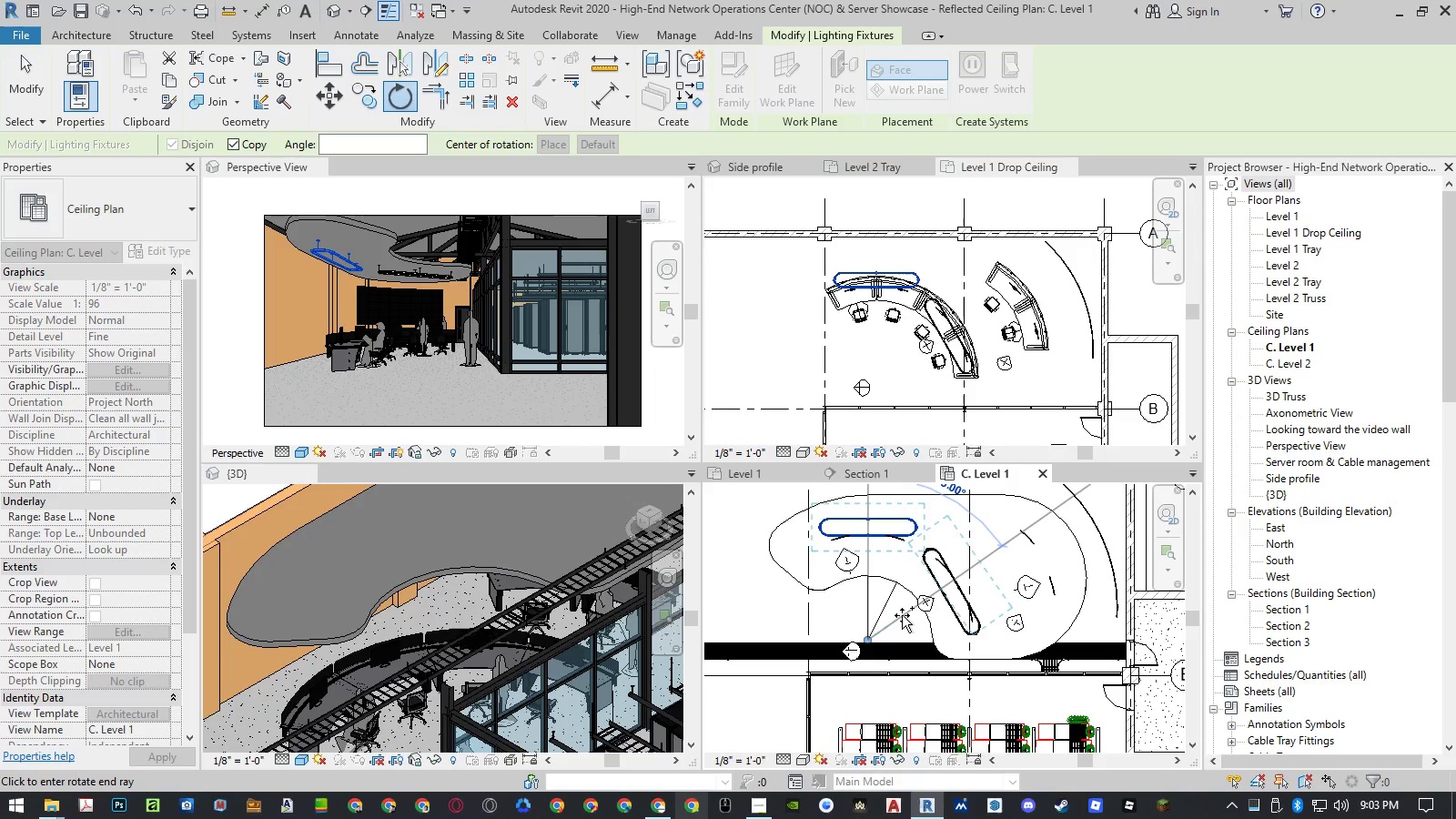 
key(Numpad3)
 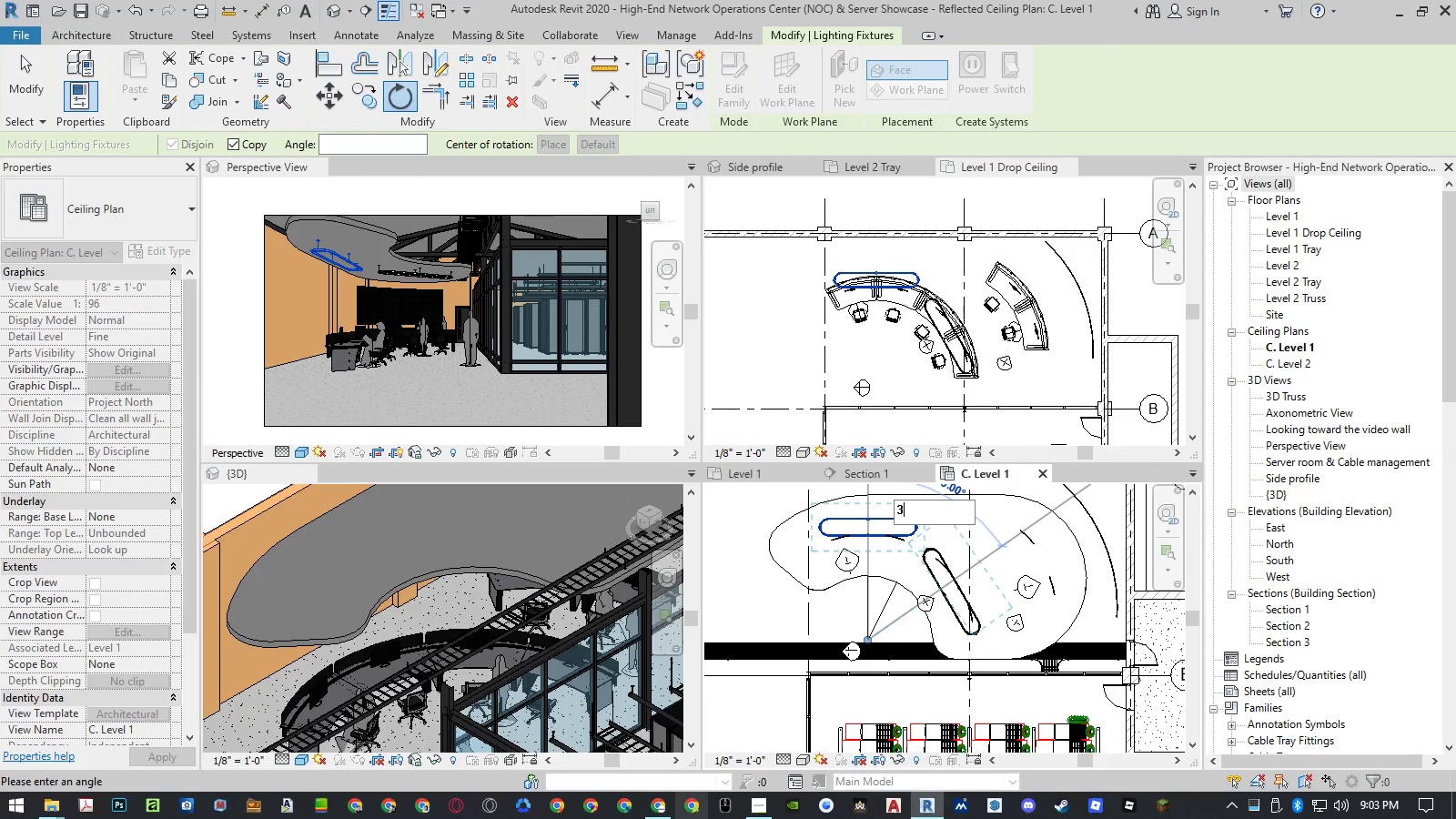 
key(Numpad0)
 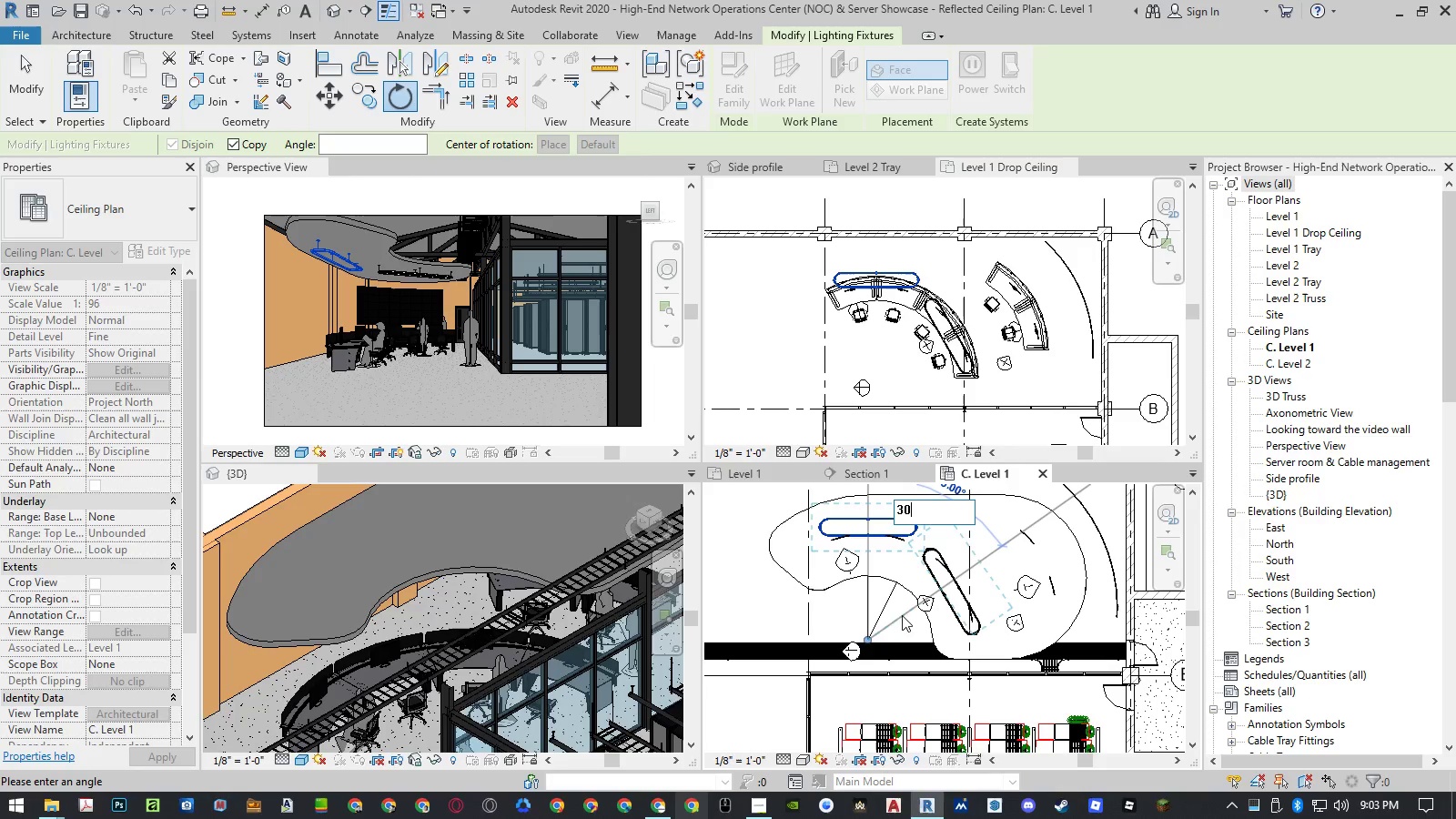 
key(NumpadEnter)
 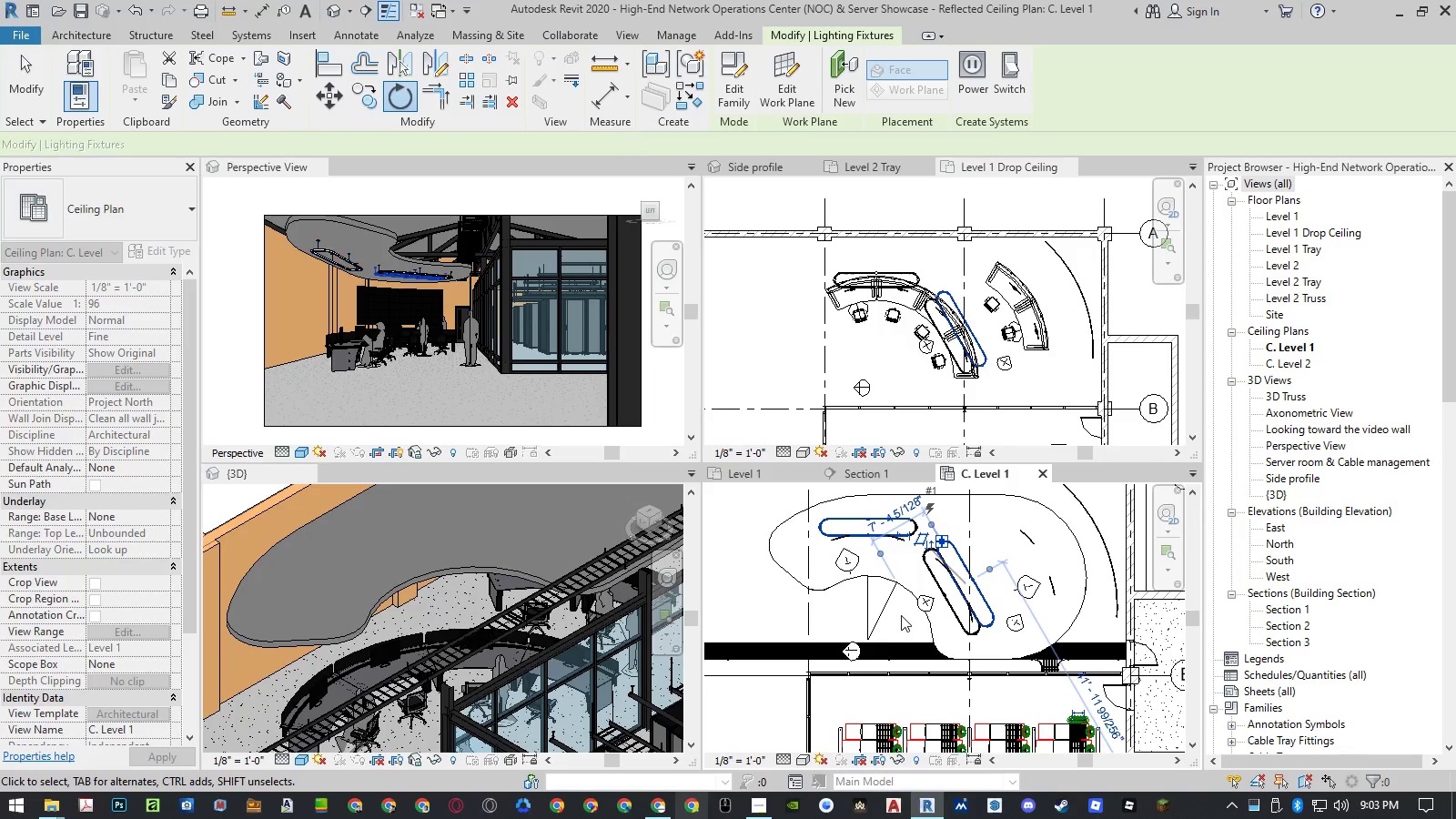 
key(Escape)
 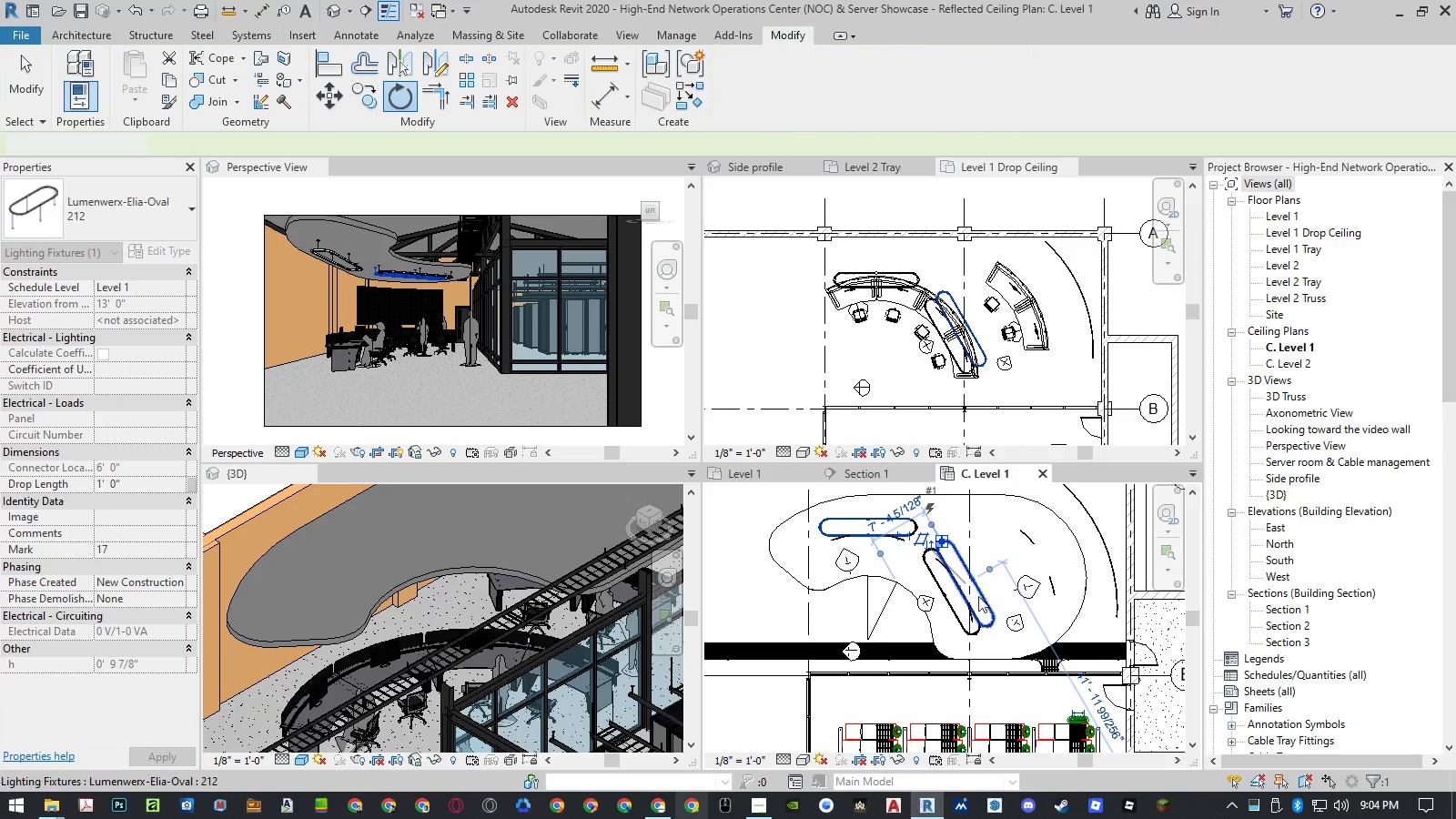 
key(Escape)
 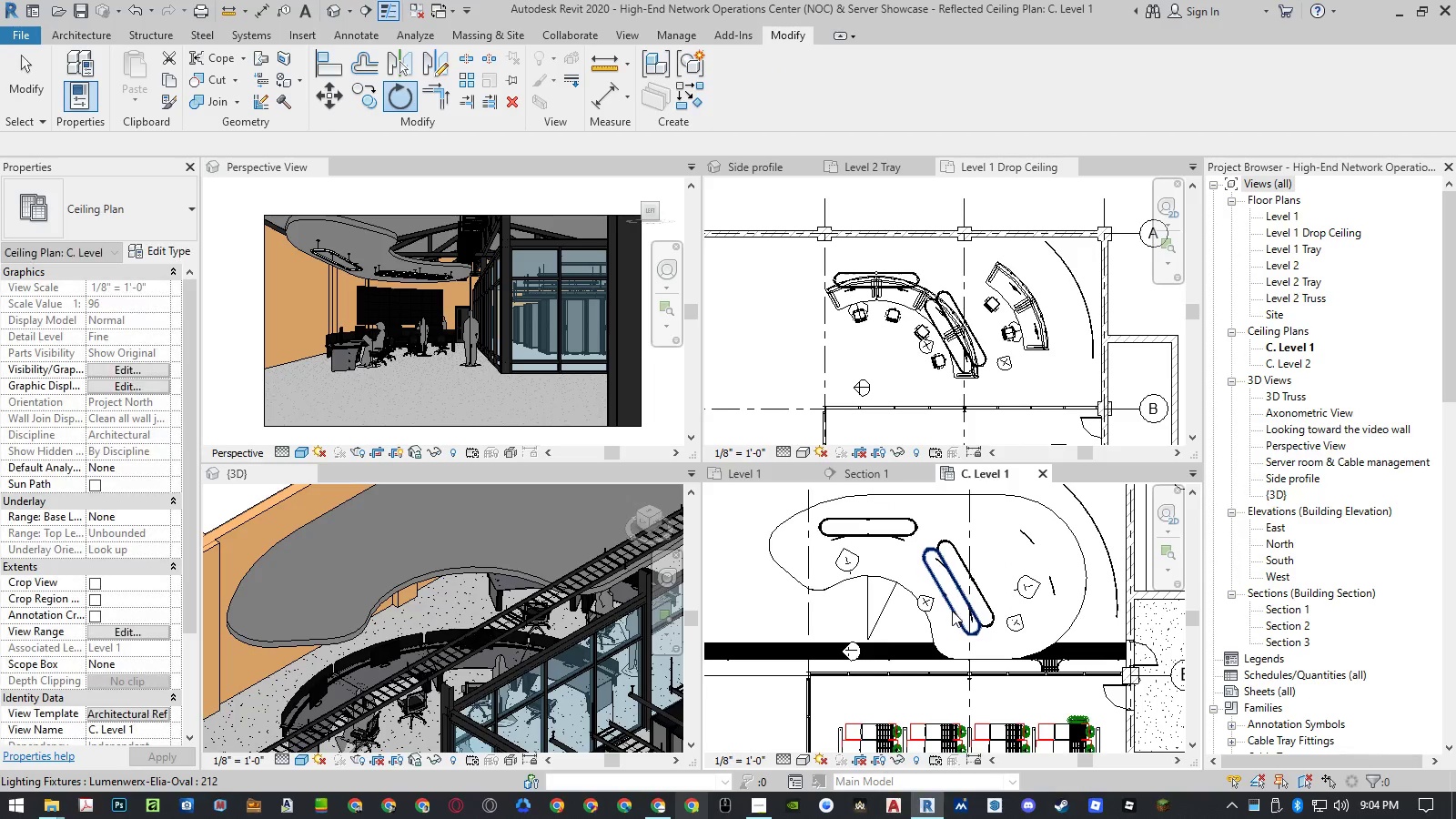 
left_click([952, 611])
 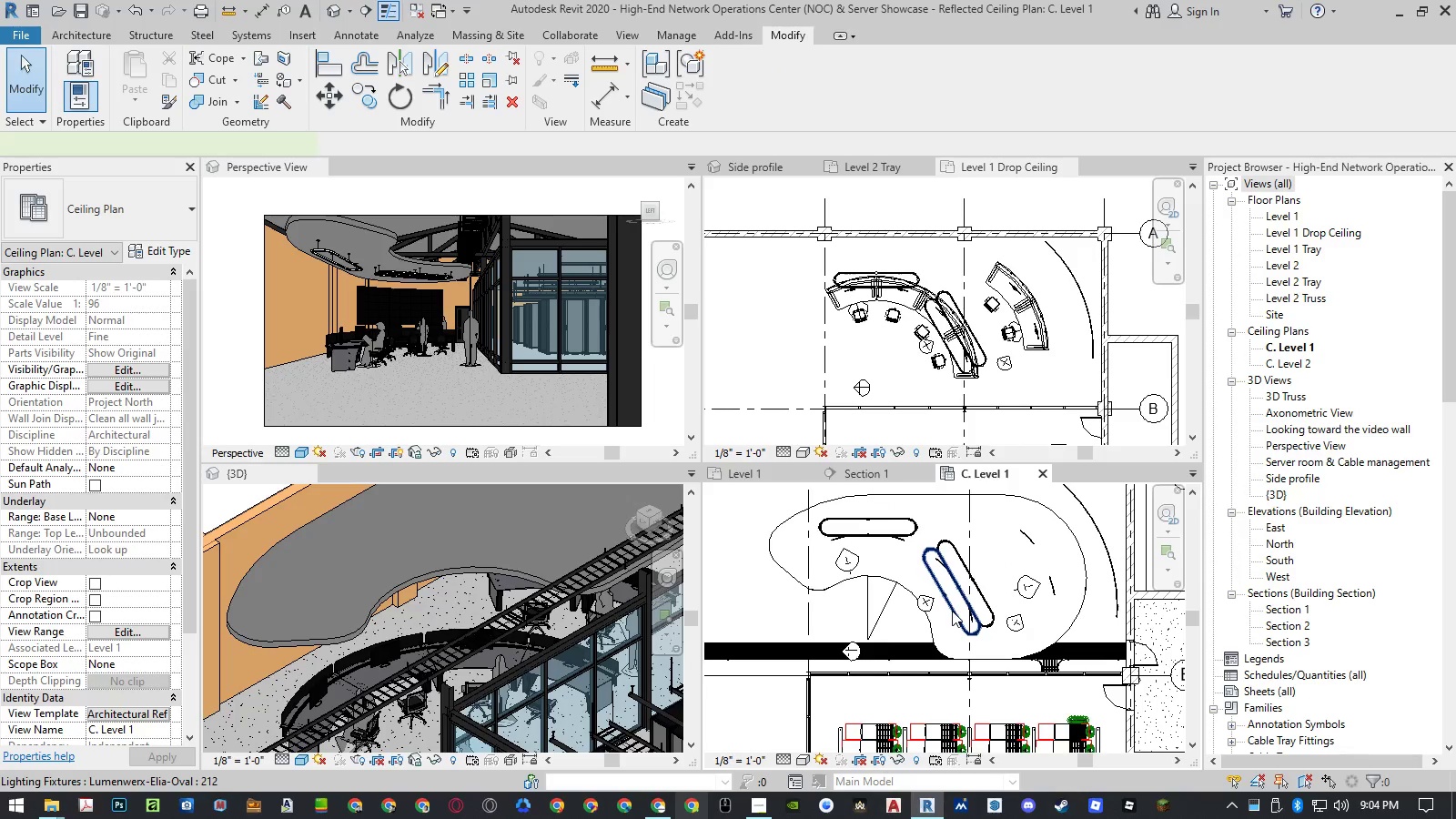 
key(Delete)
 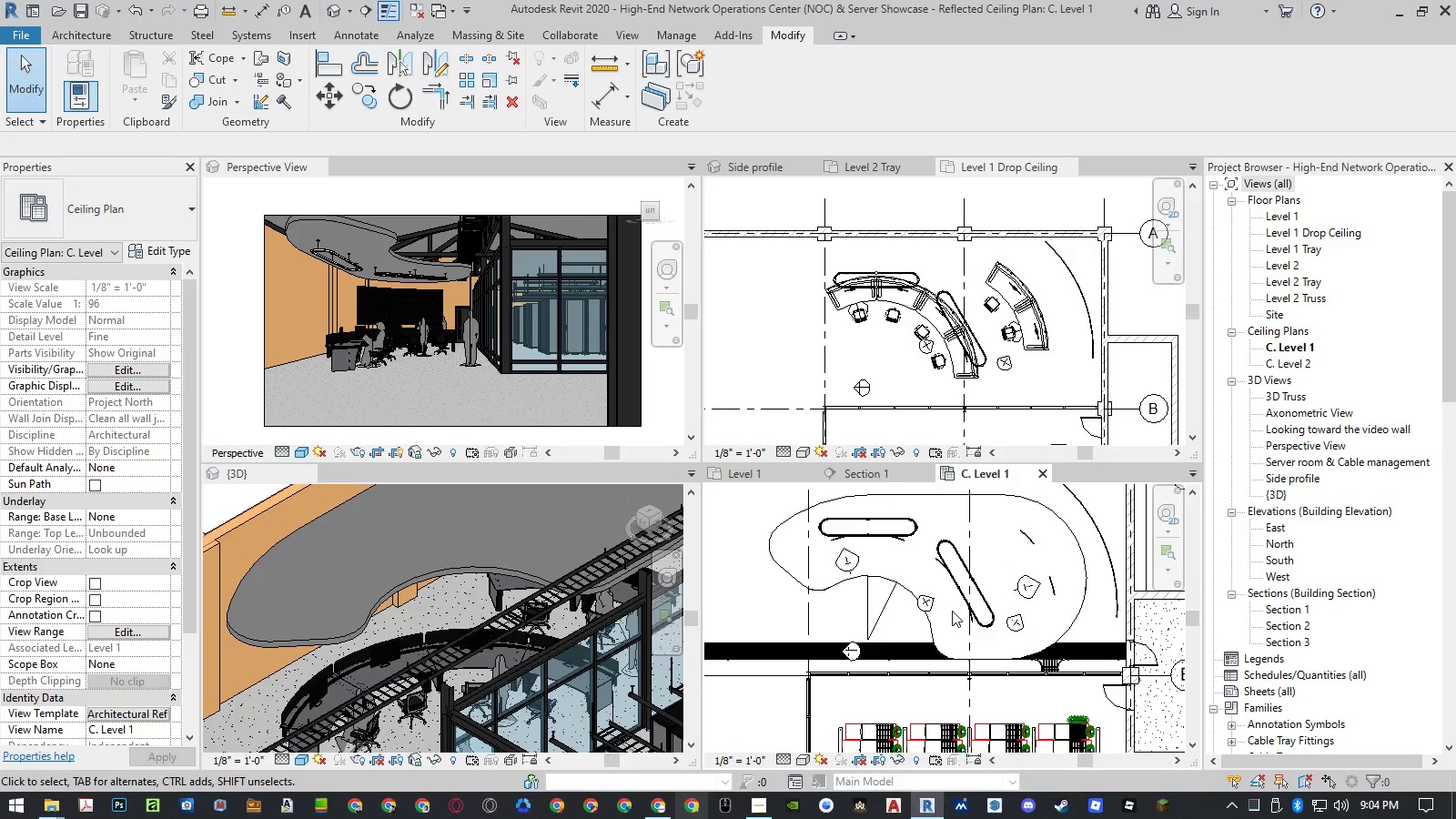 
wait(6.98)
 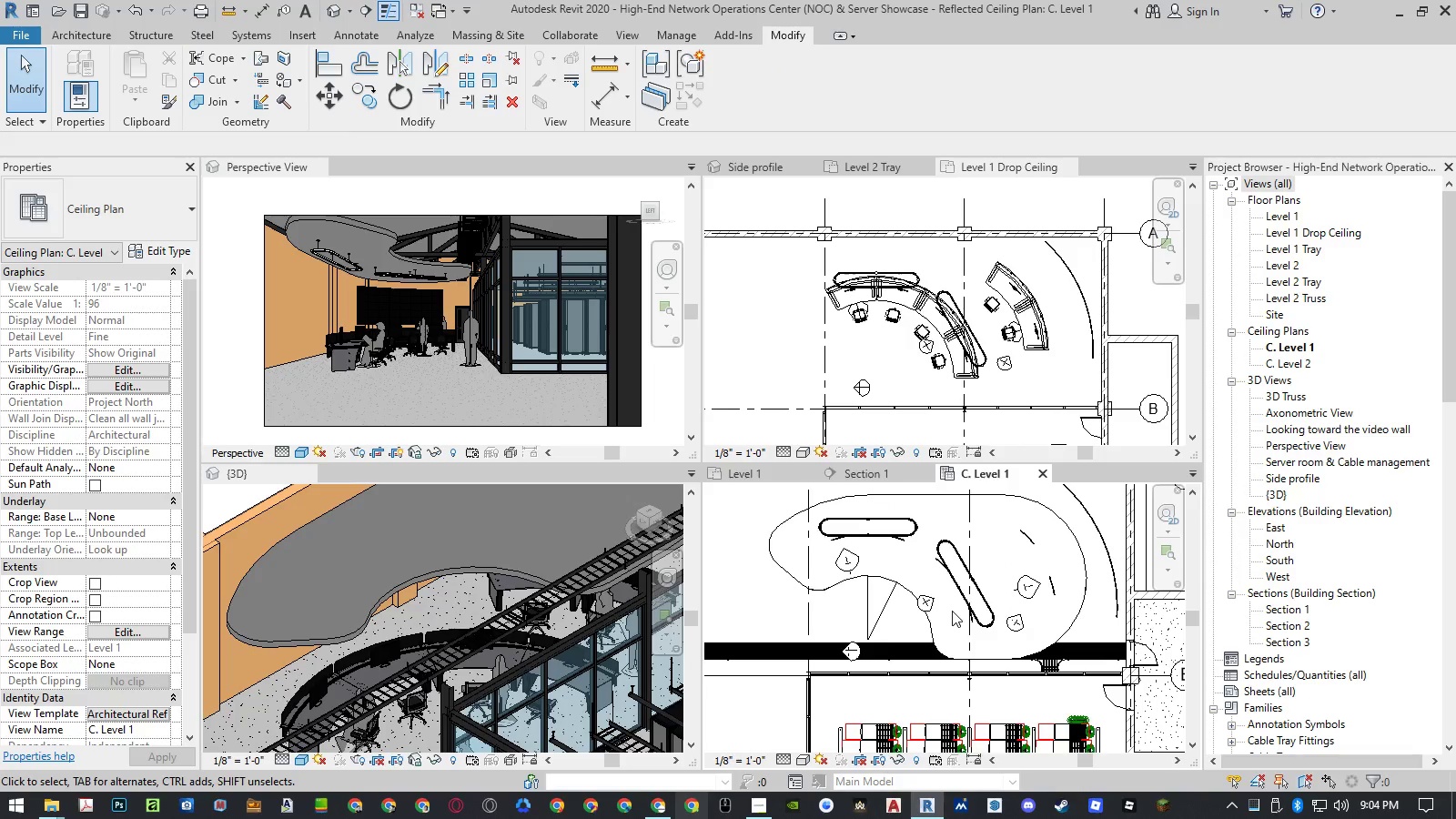 
key(Control+Z)
 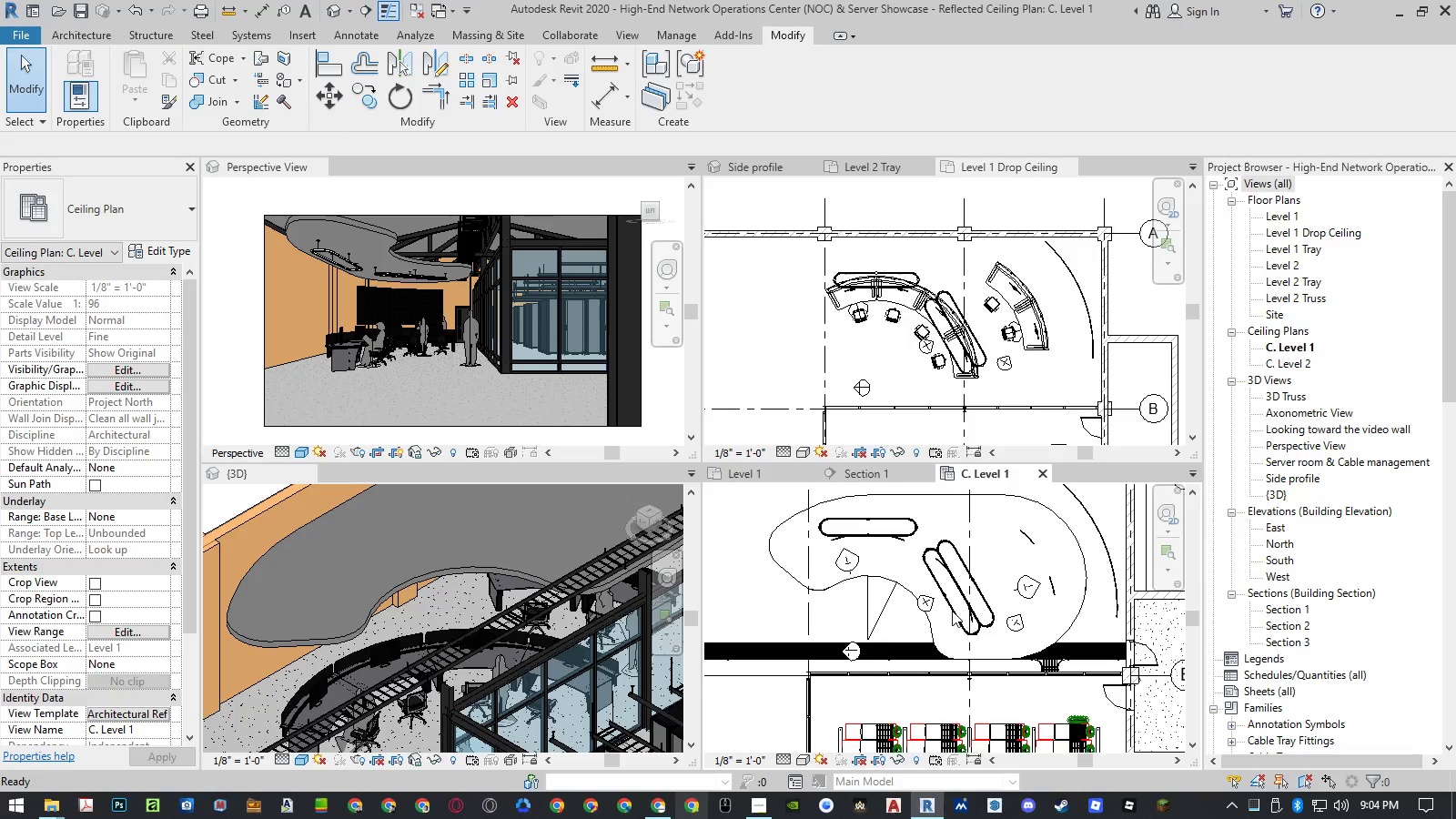 
key(Control+Z)
 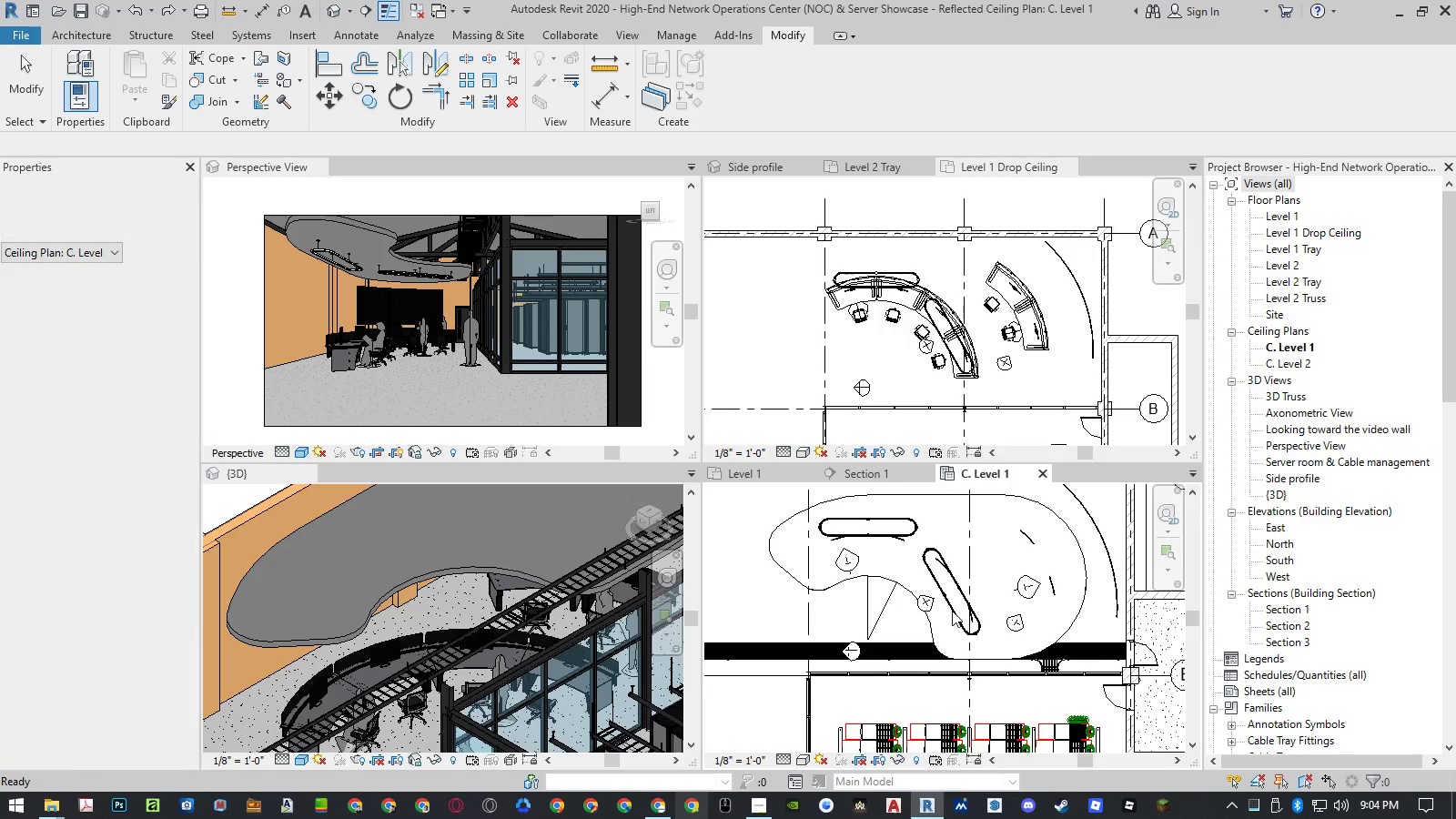 
key(Control+Z)
 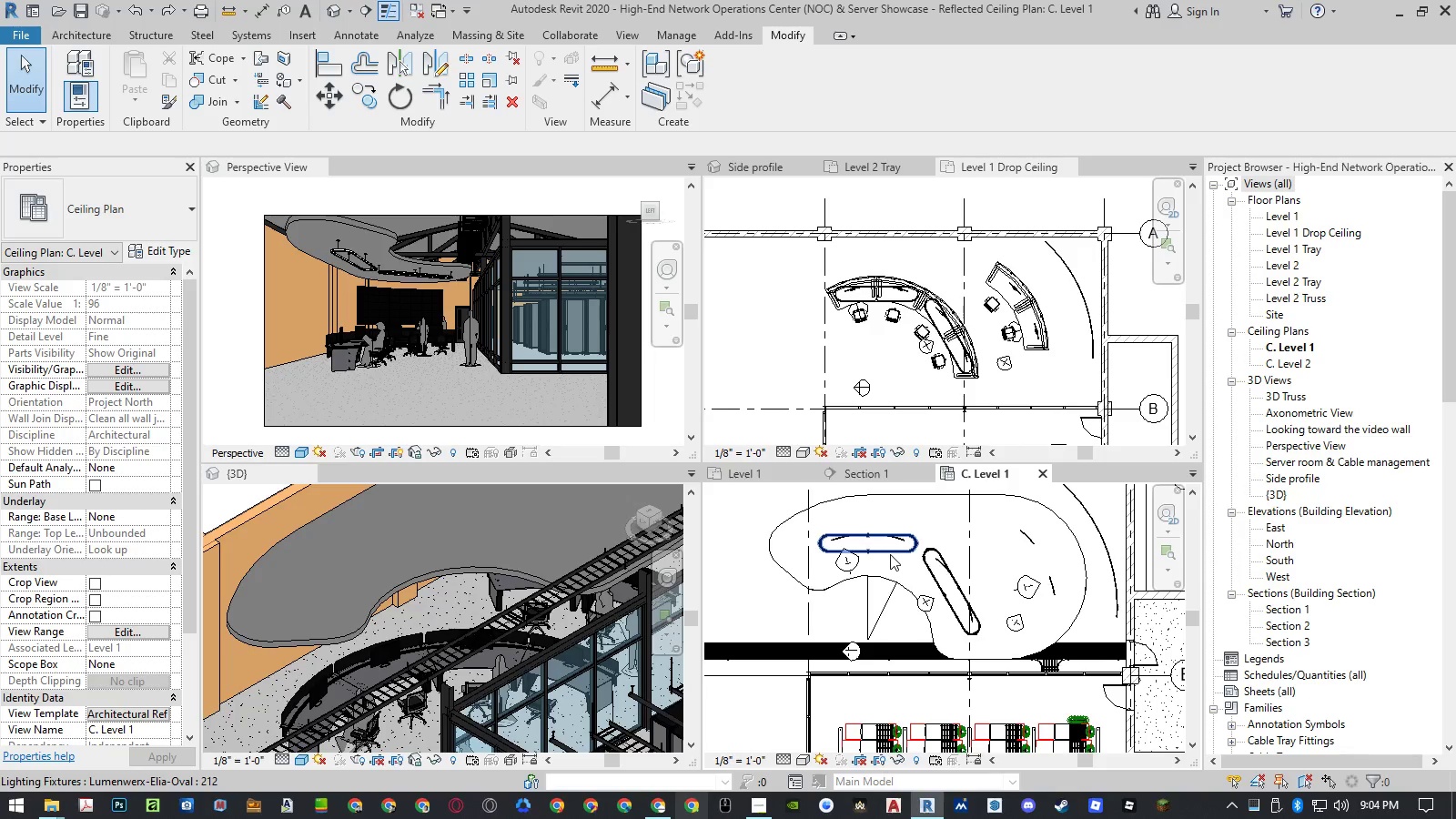 
left_click([890, 553])
 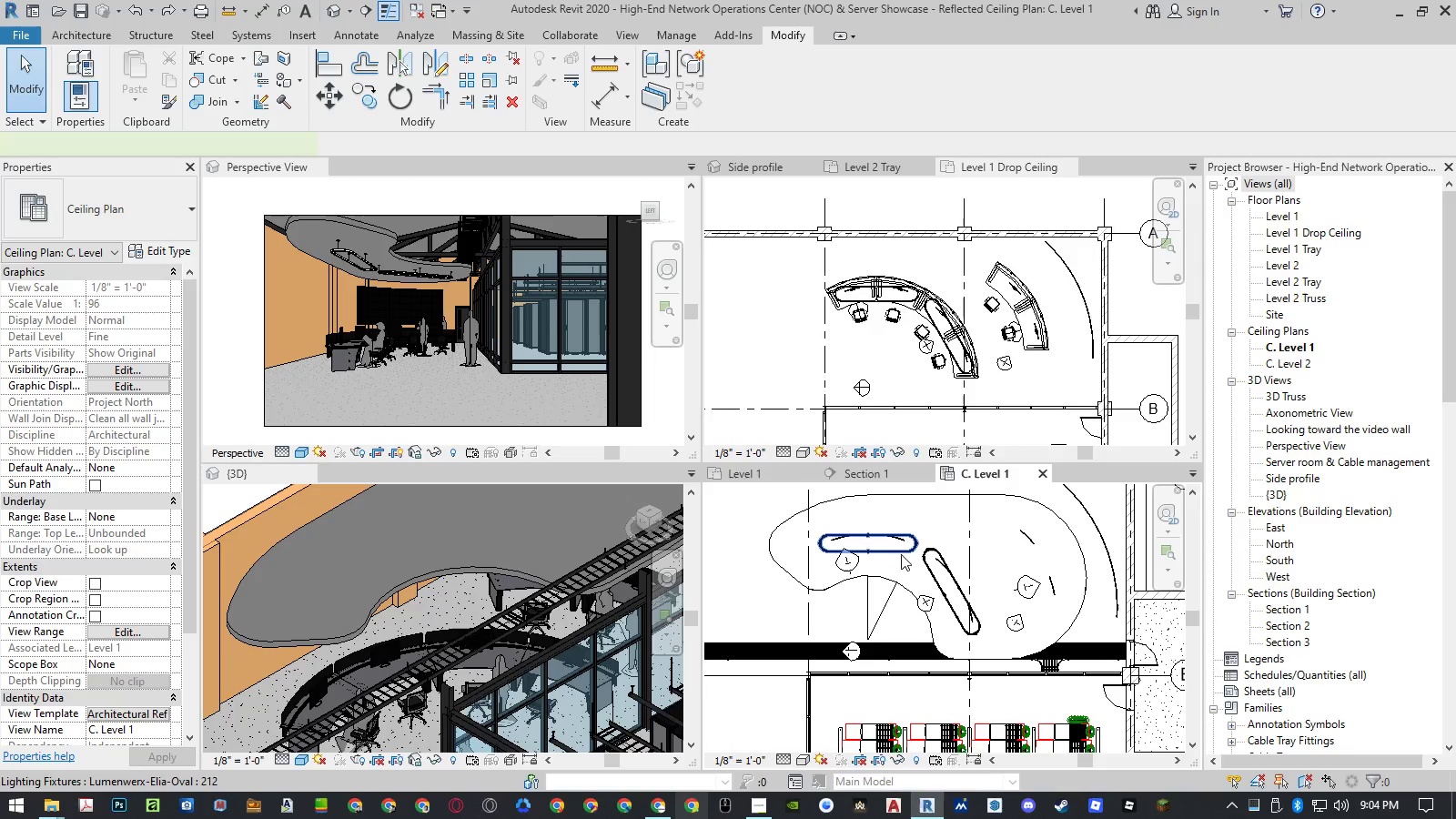 
hold_key(key=ControlLeft, duration=1.19)
left_click([930, 573])
 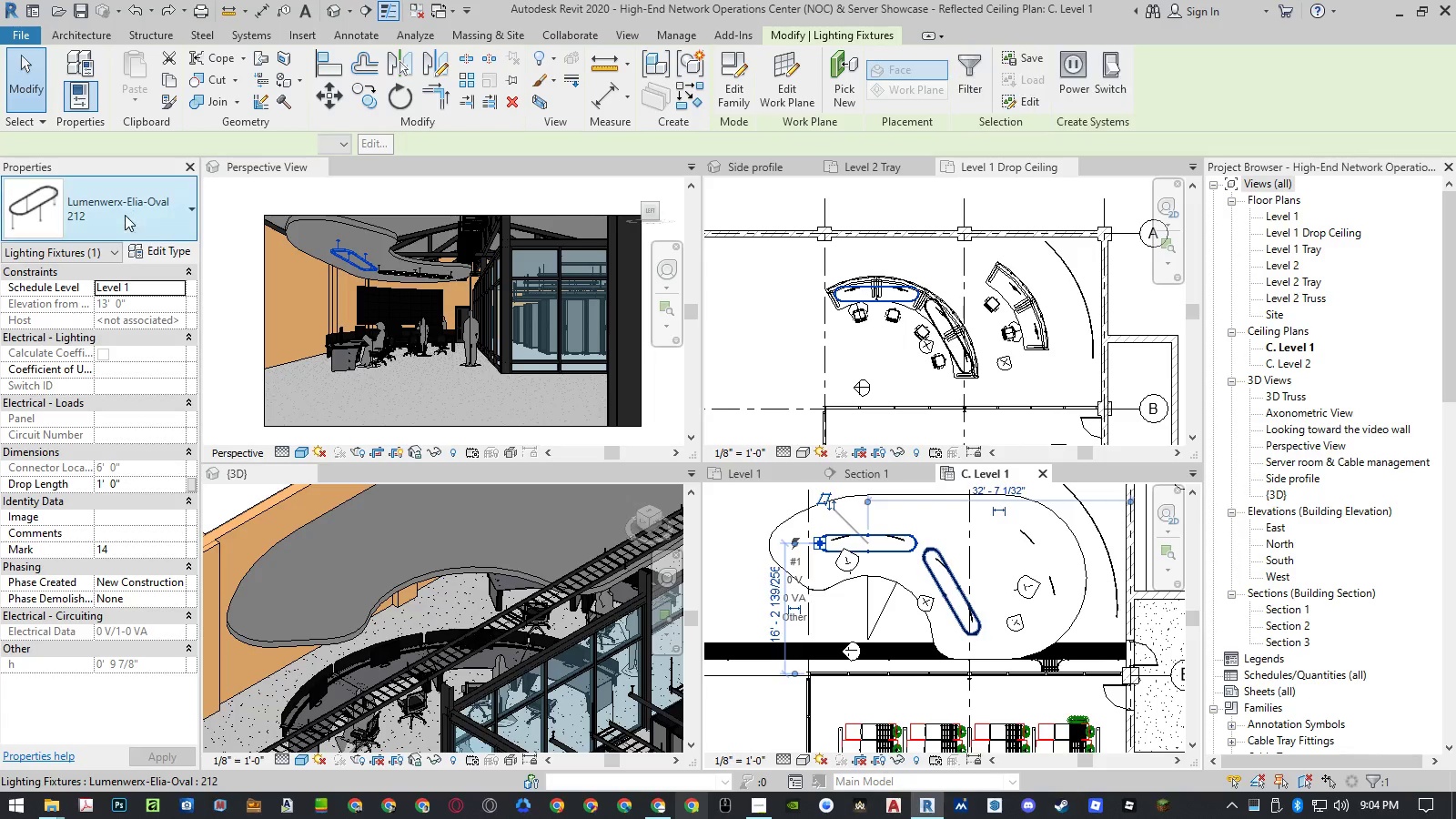 
left_click([125, 215])
 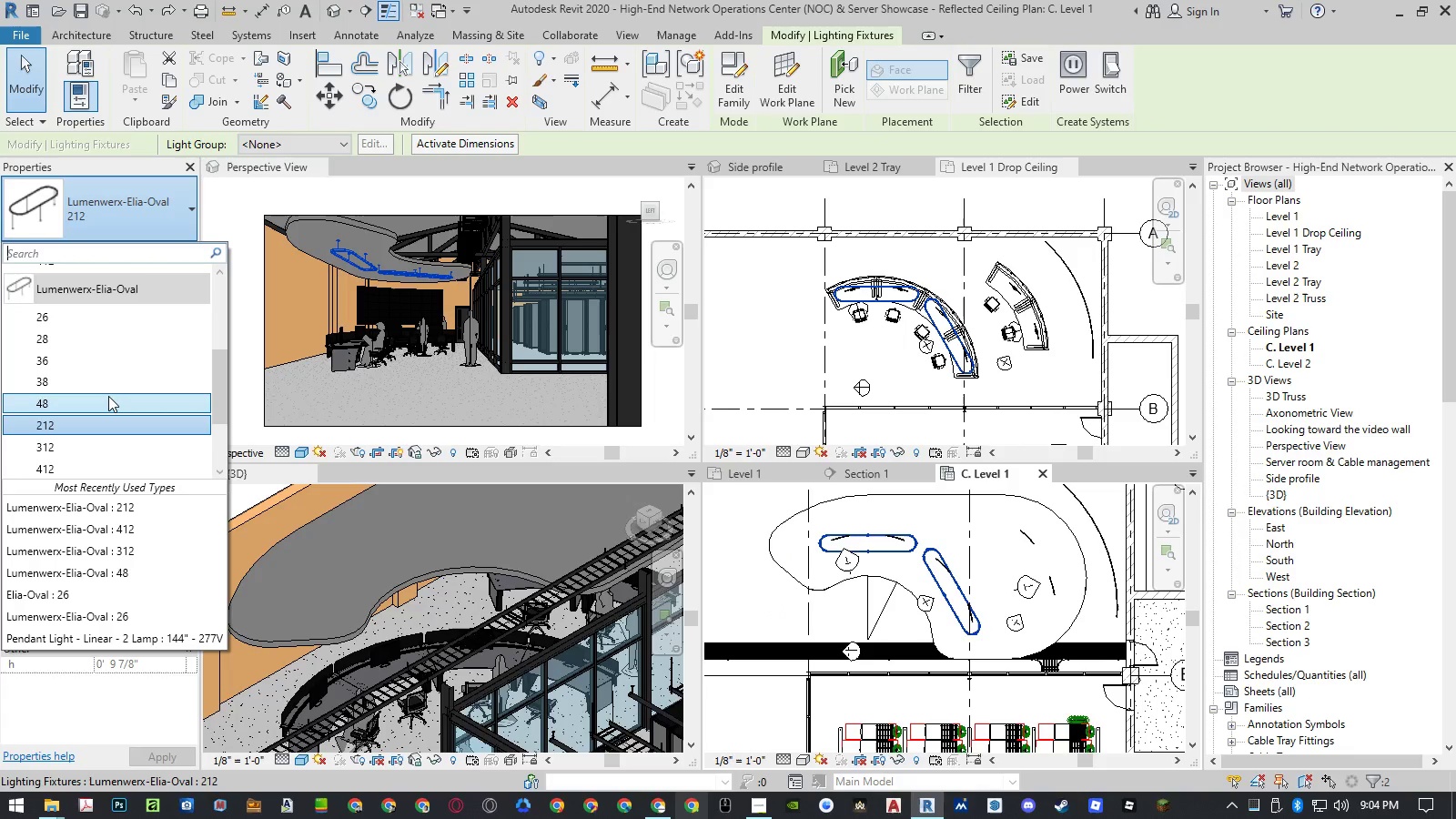 
wait(9.81)
 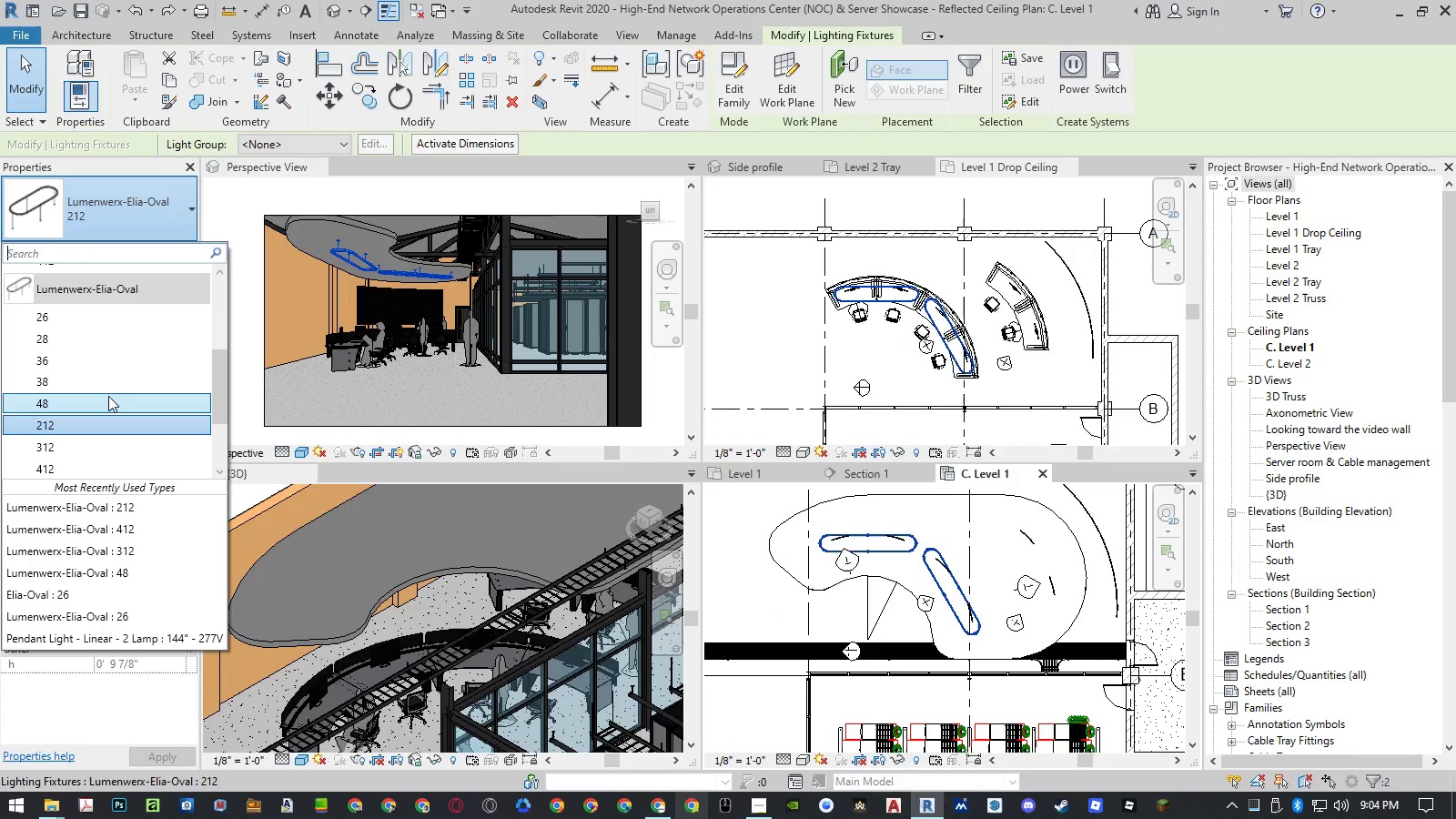 
left_click([108, 396])
 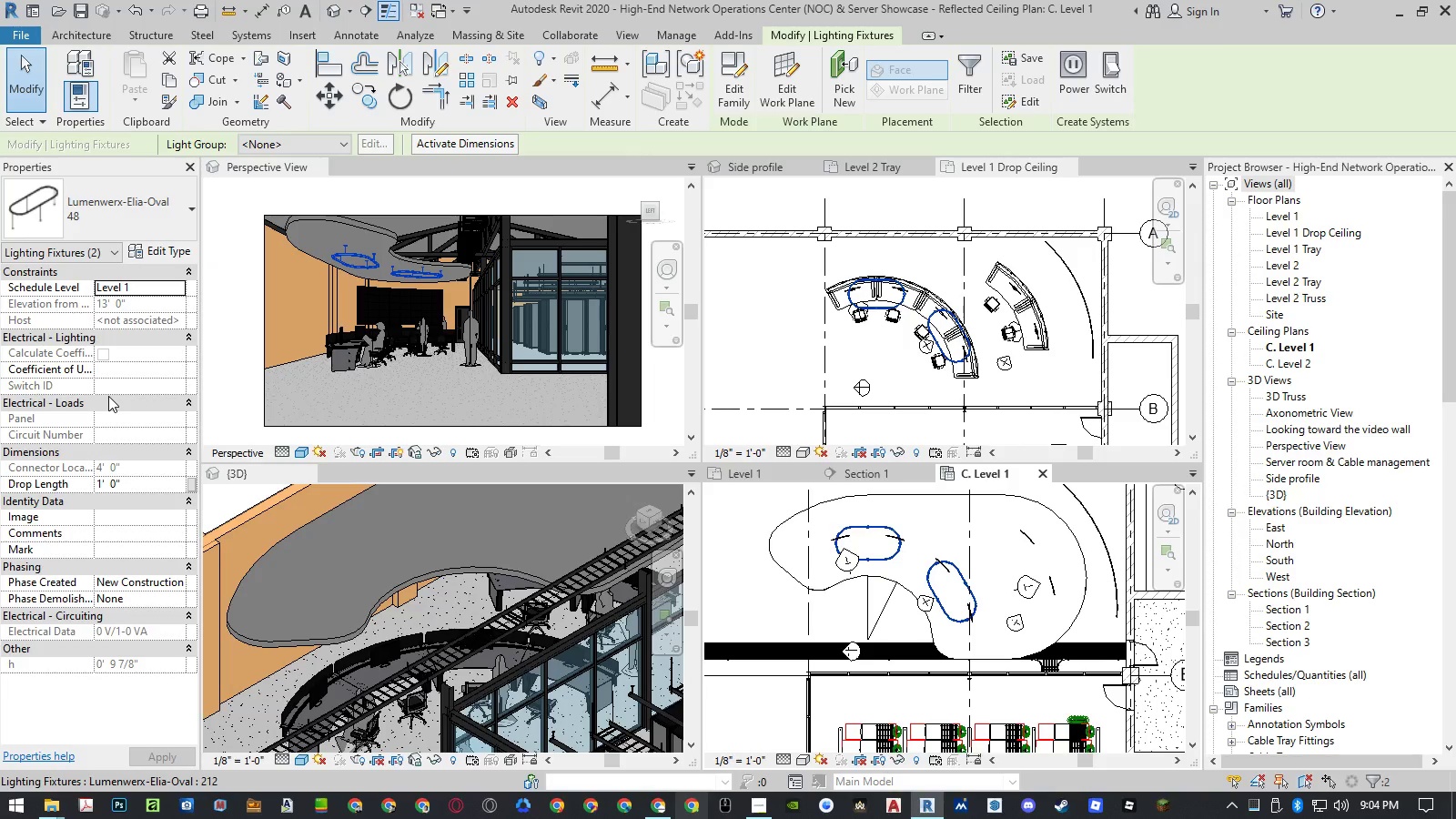 
wait(5.43)
 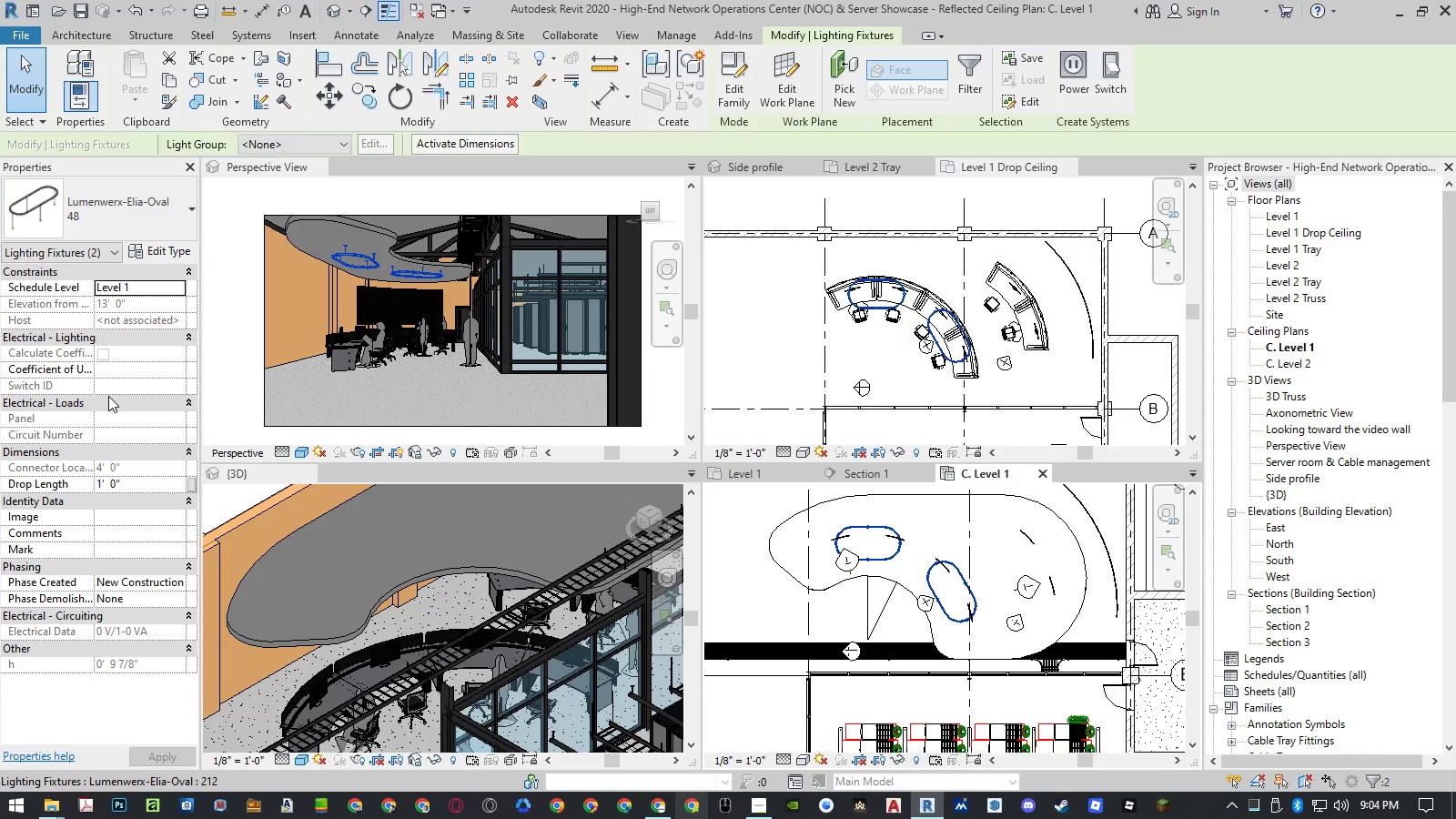 
mouse_move([145, 235])
 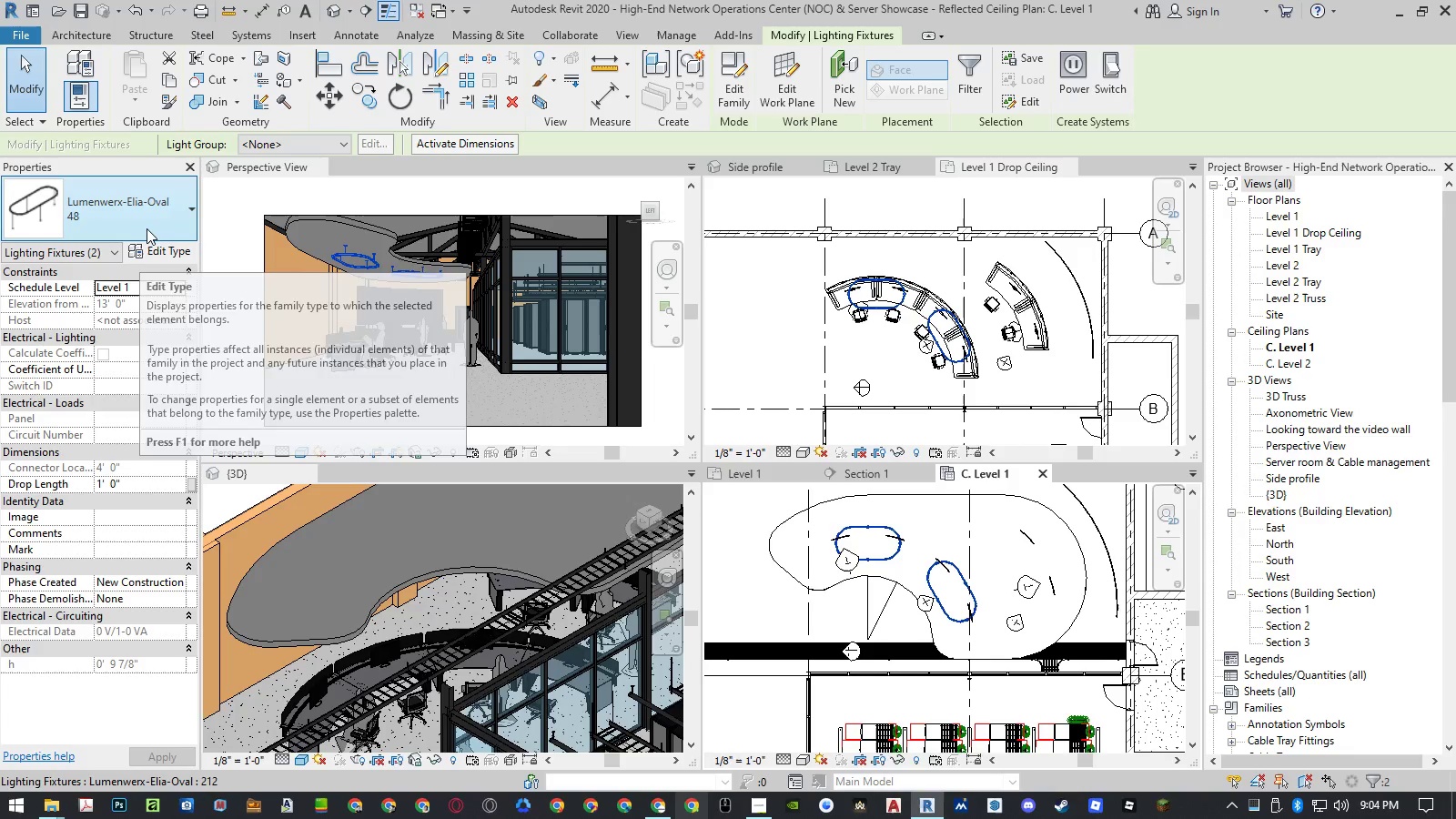 
left_click([147, 228])
 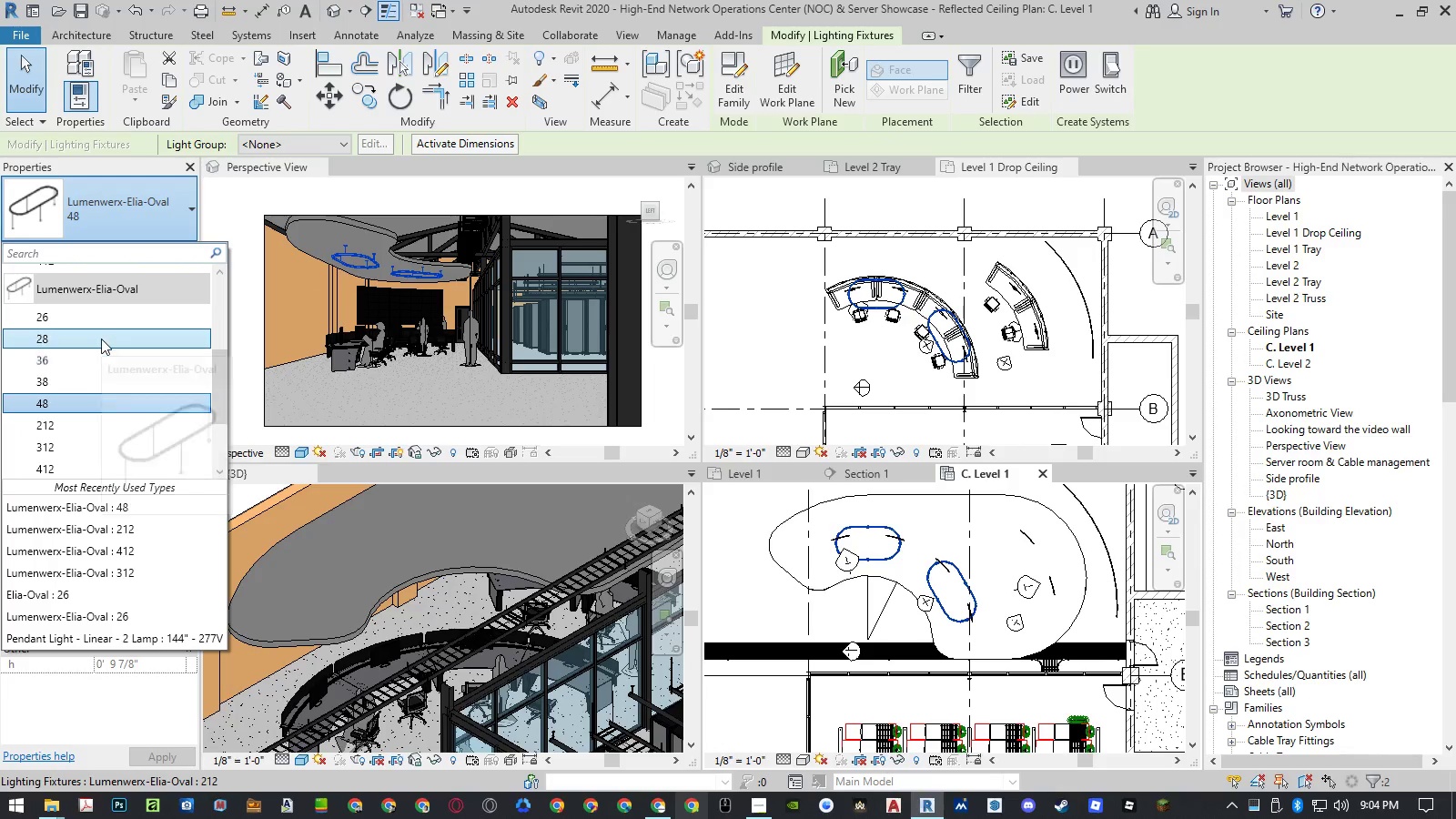 
left_click([102, 339])
 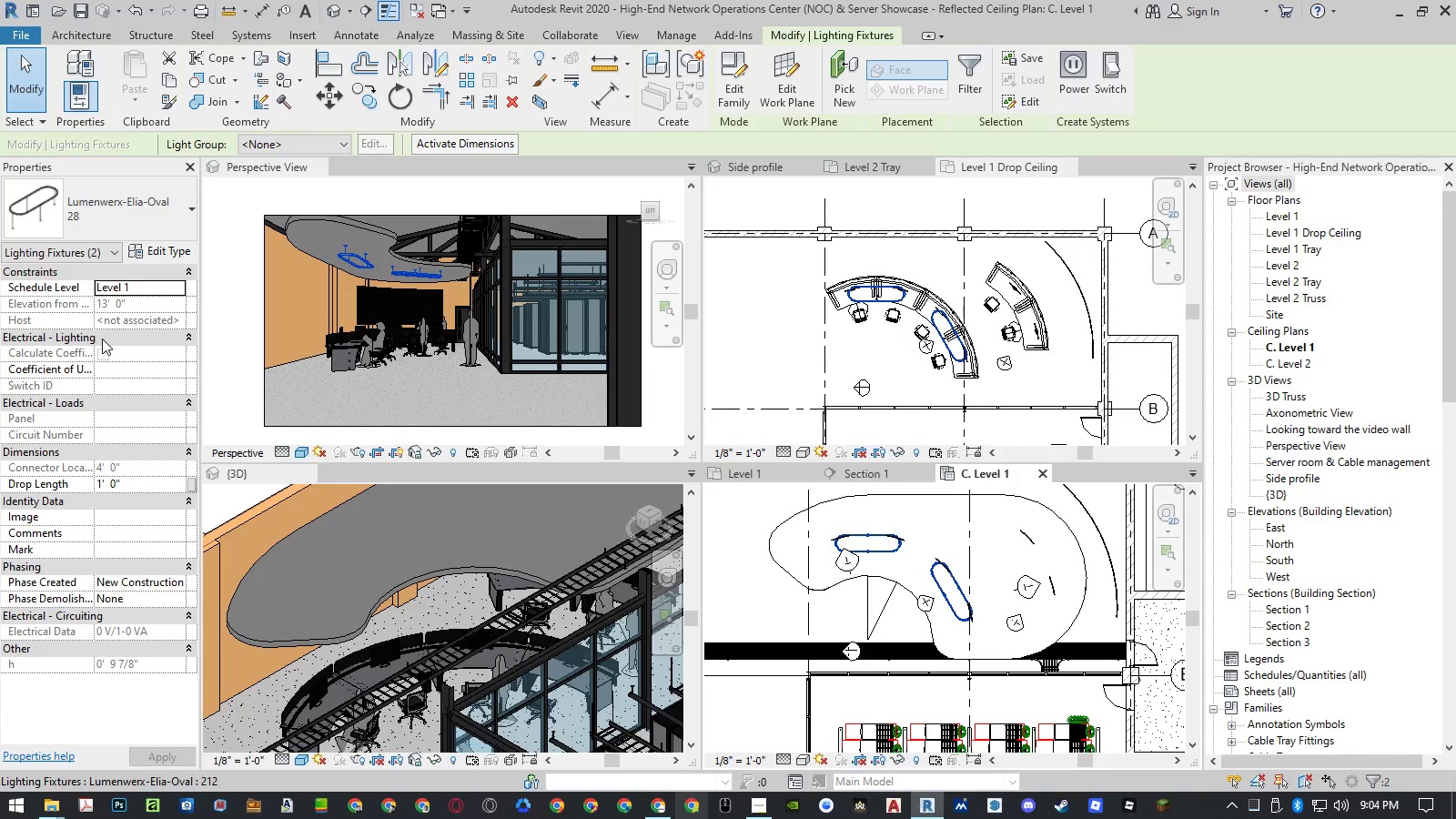 
wait(10.28)
 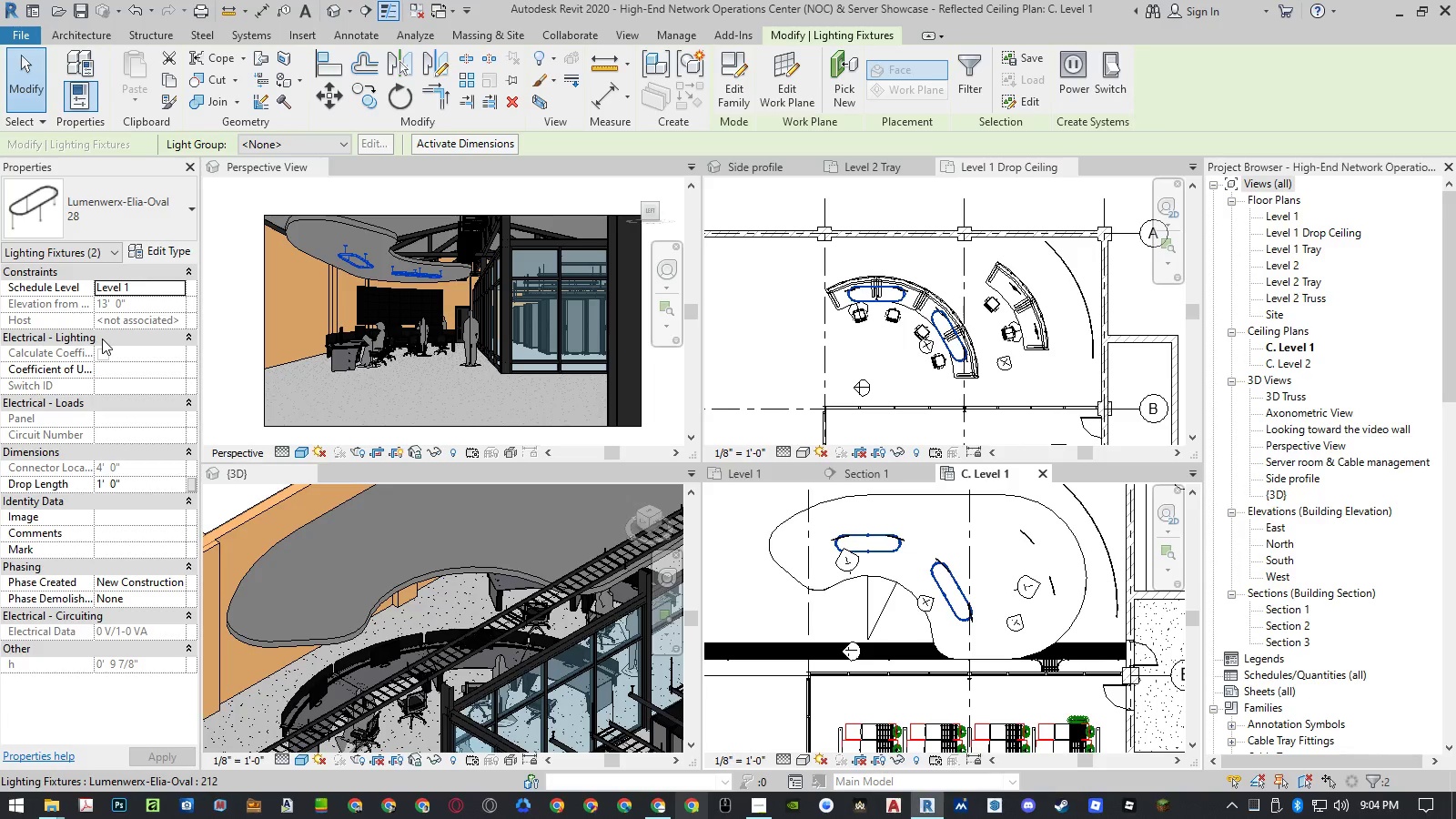 
left_click([776, 624])
 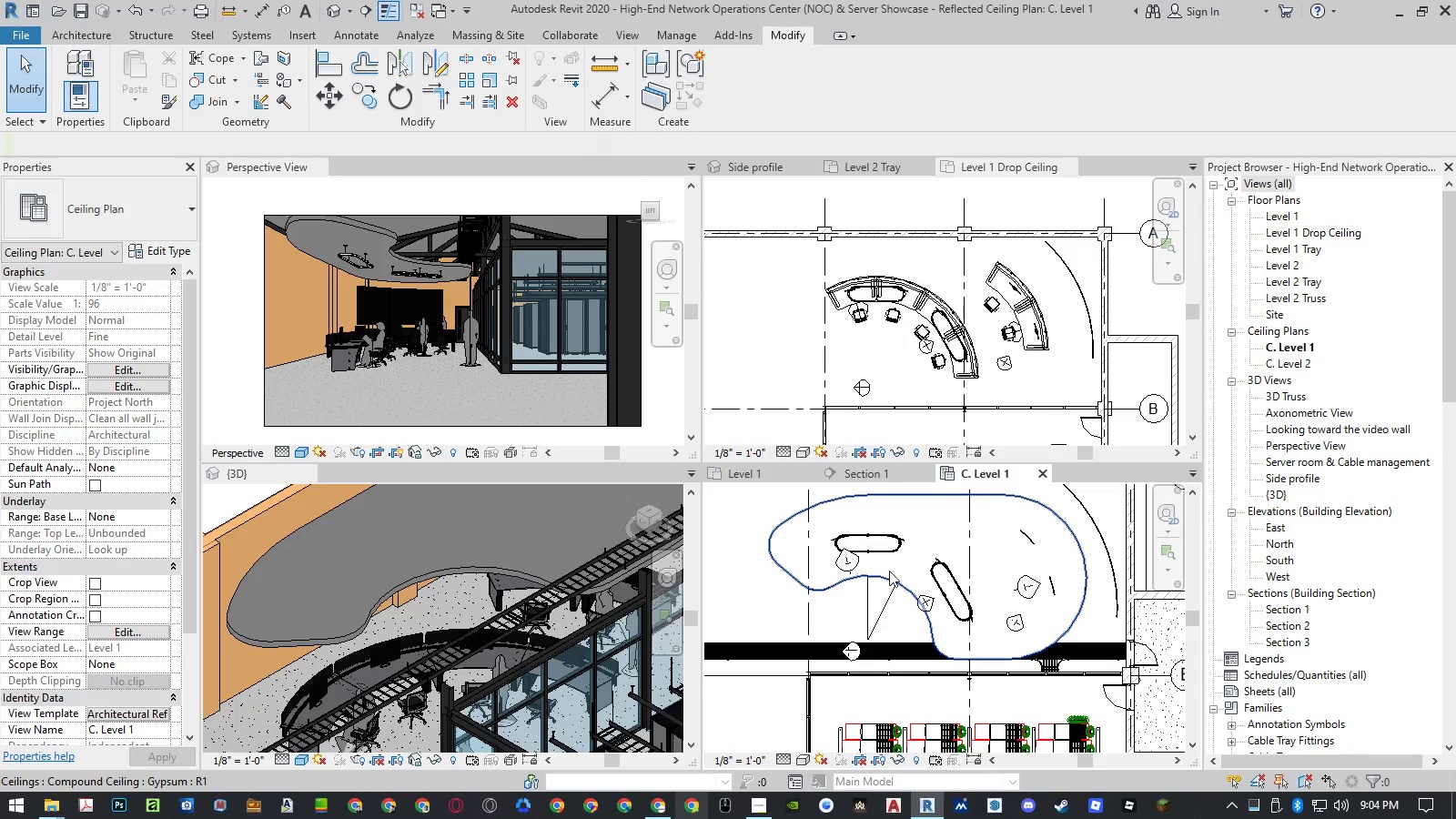 
scroll: coordinate [894, 557], scroll_direction: up, amount: 3.0
 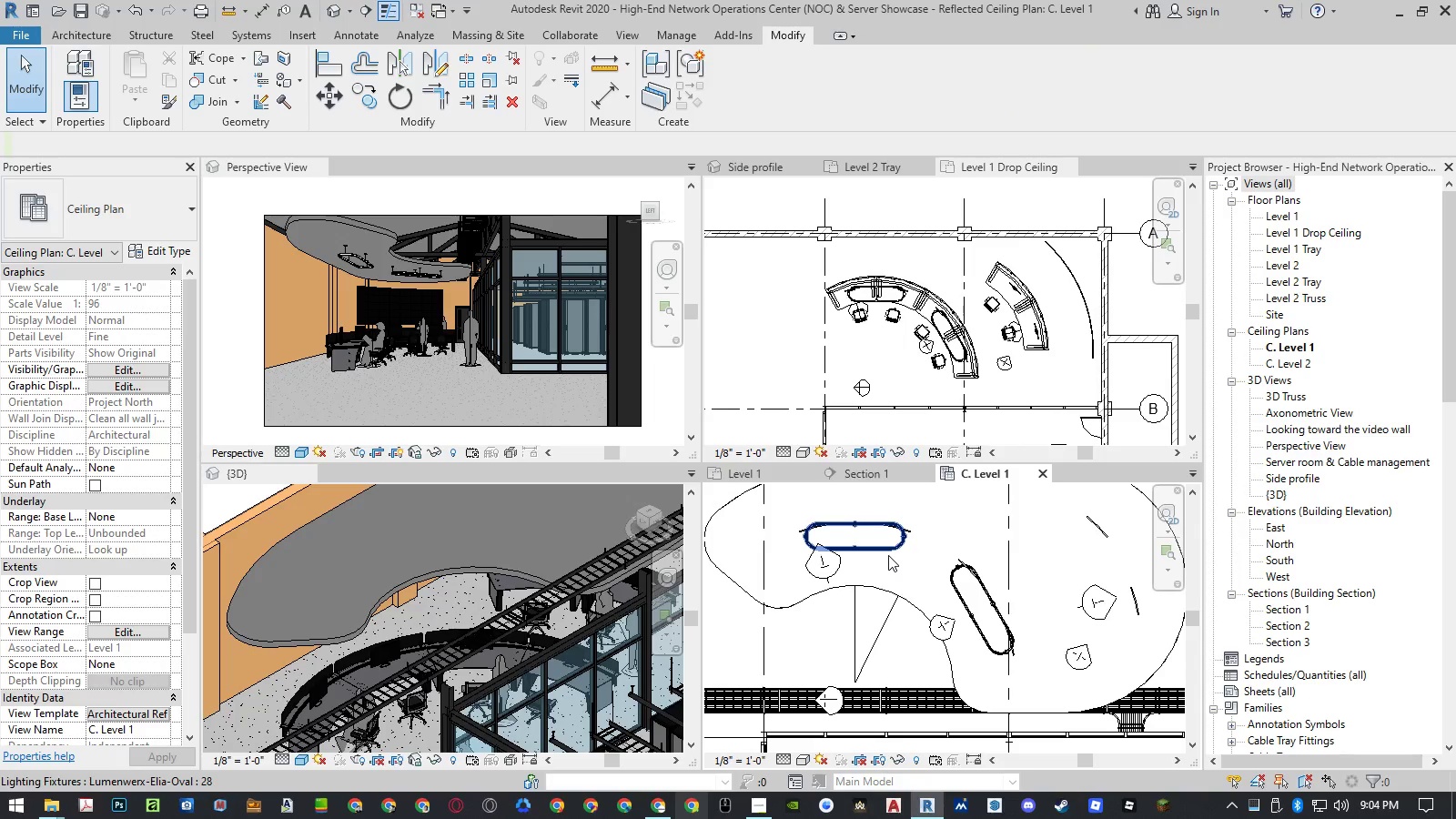 
left_click([885, 553])
 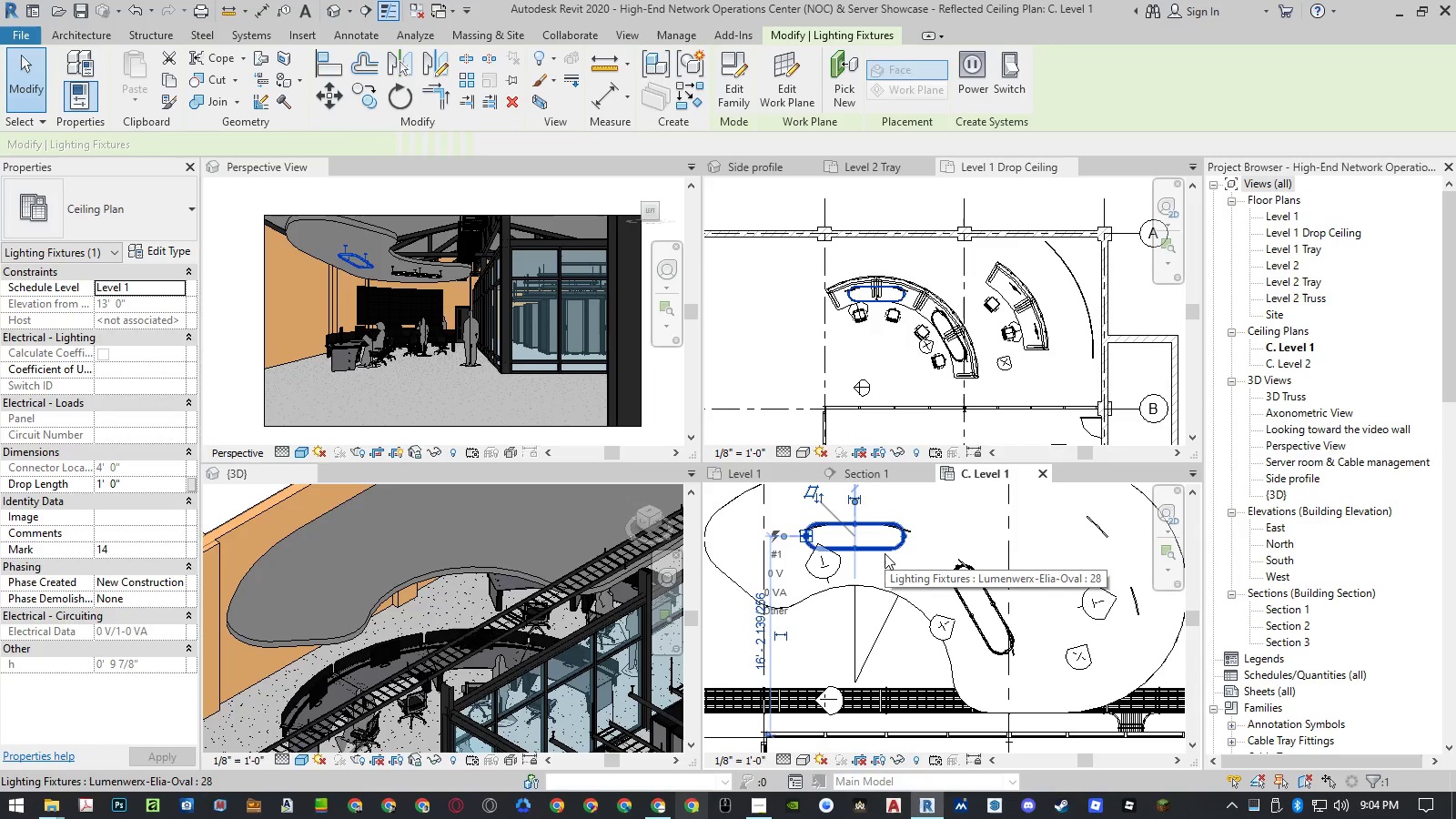 
type(mv)
 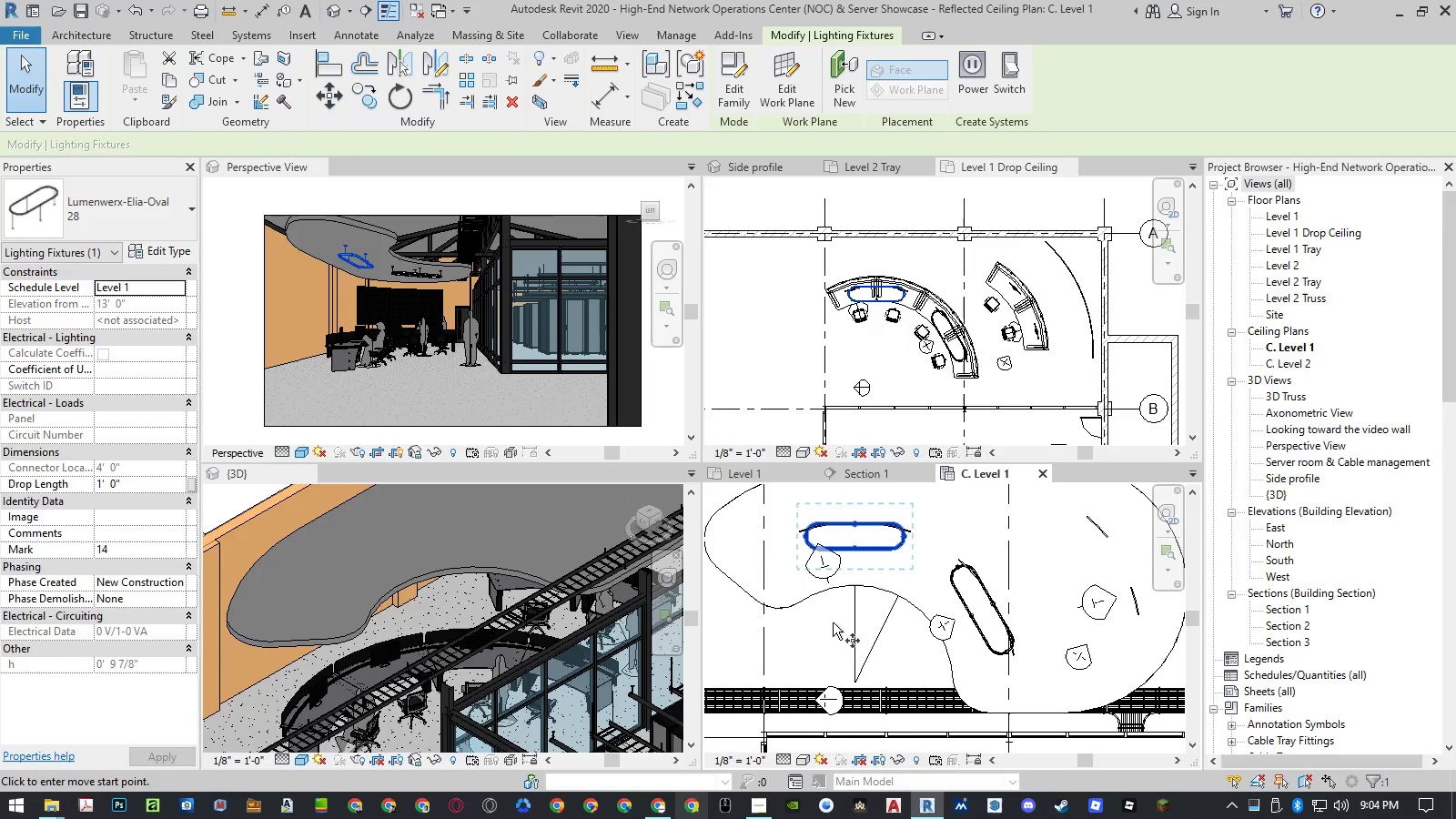 
left_click([833, 622])
 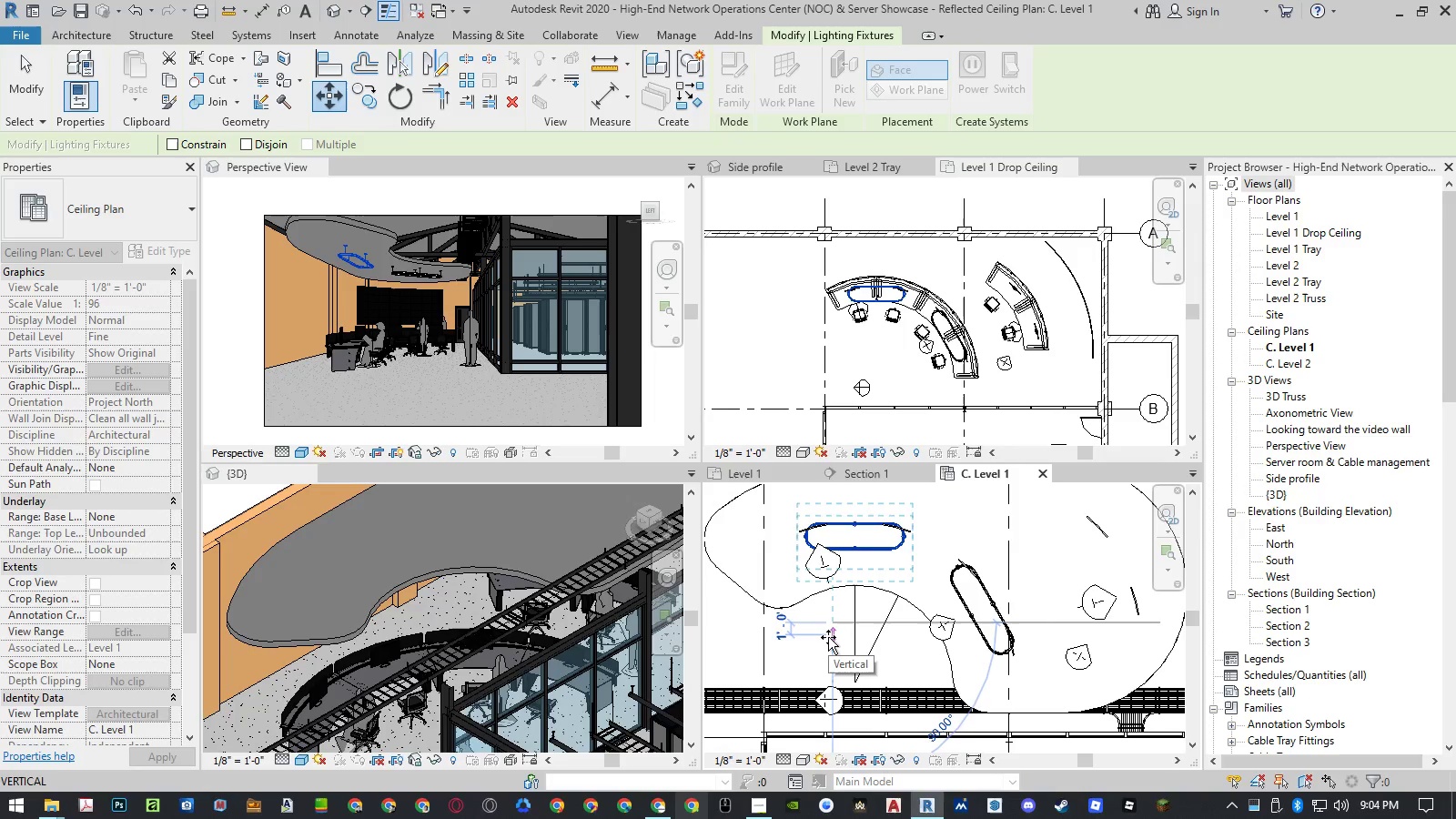 
key(Numpad1)
 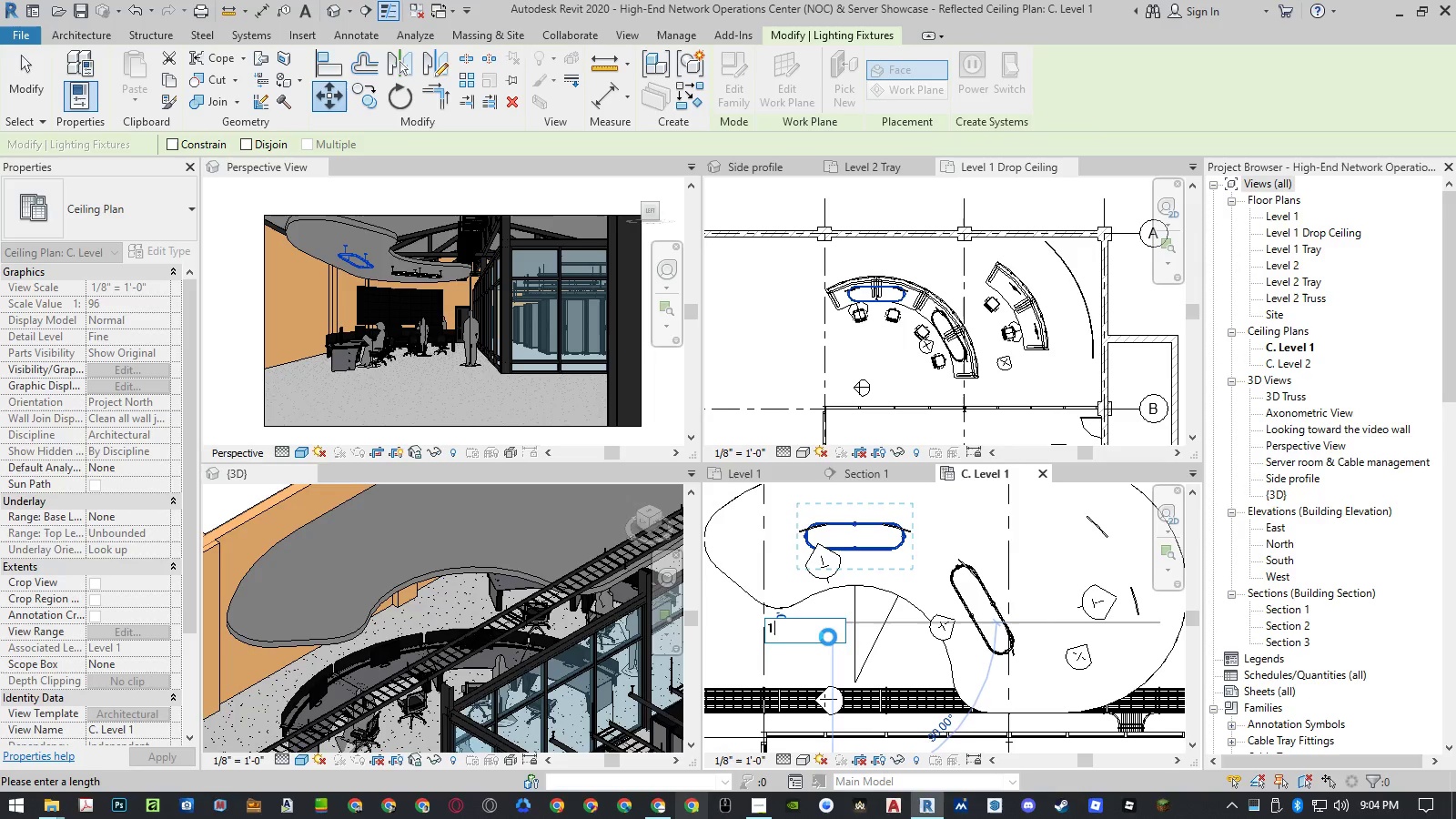 
key(NumpadEnter)
 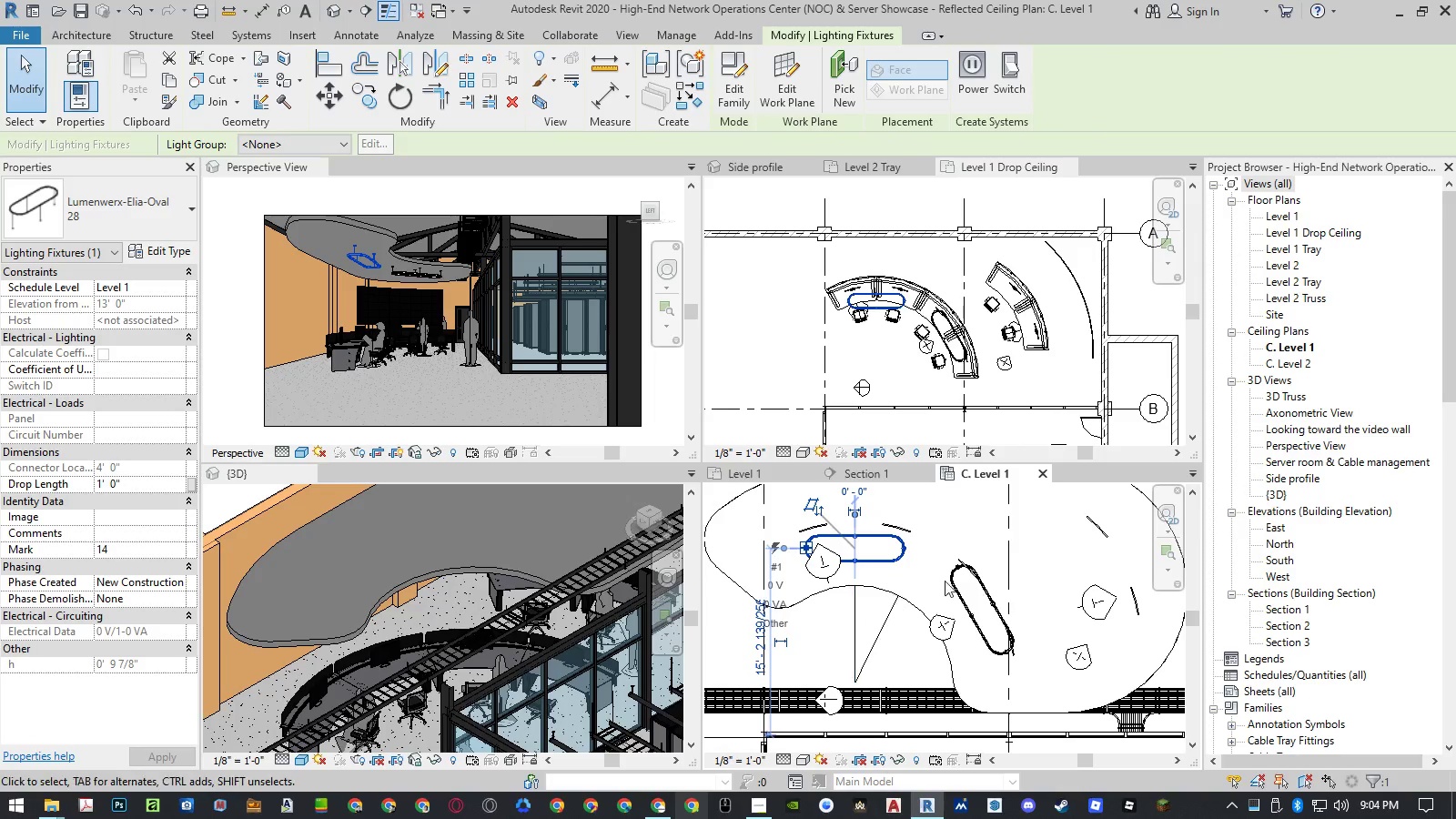 
key(Escape)
 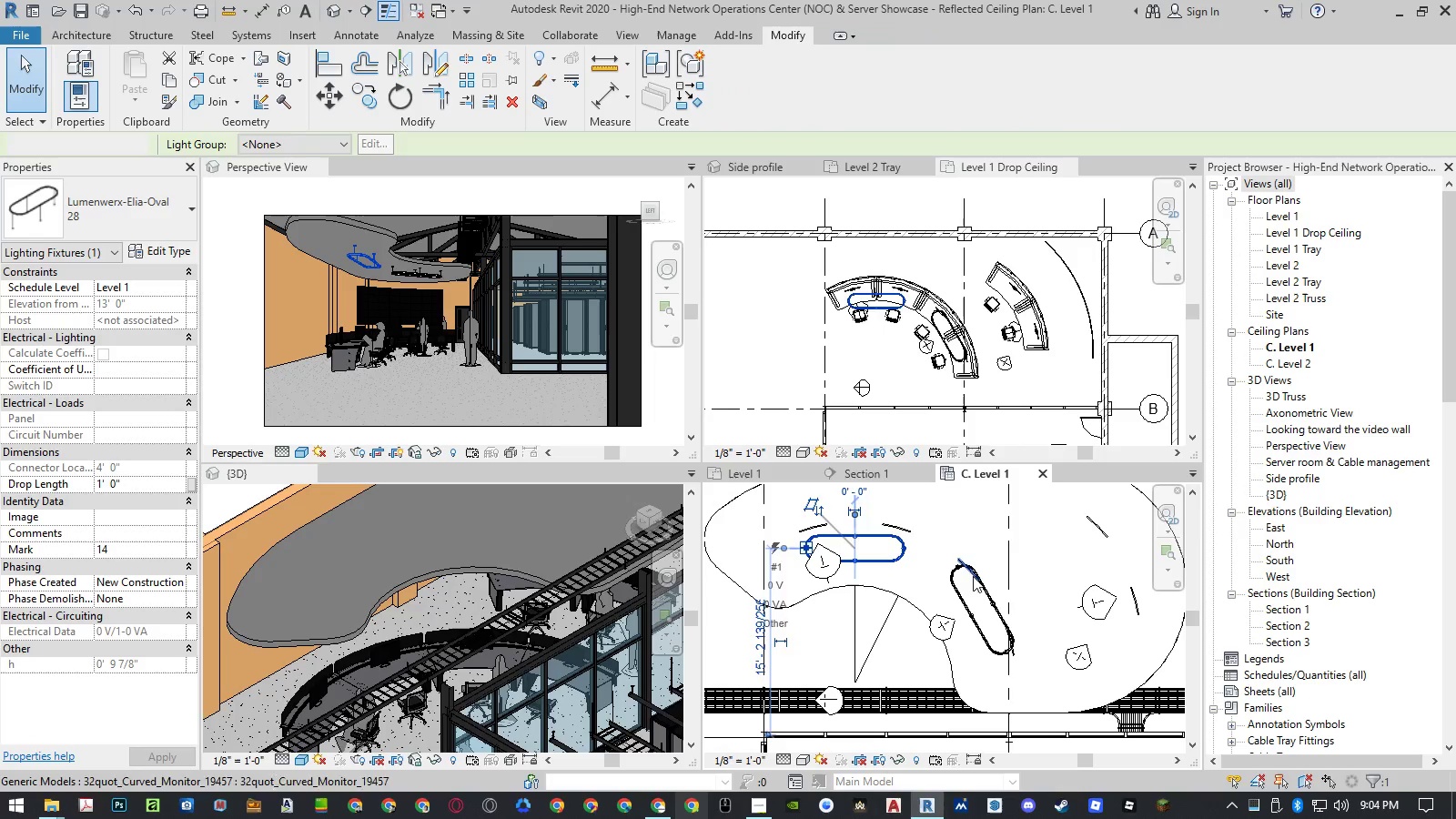 
key(Escape)
 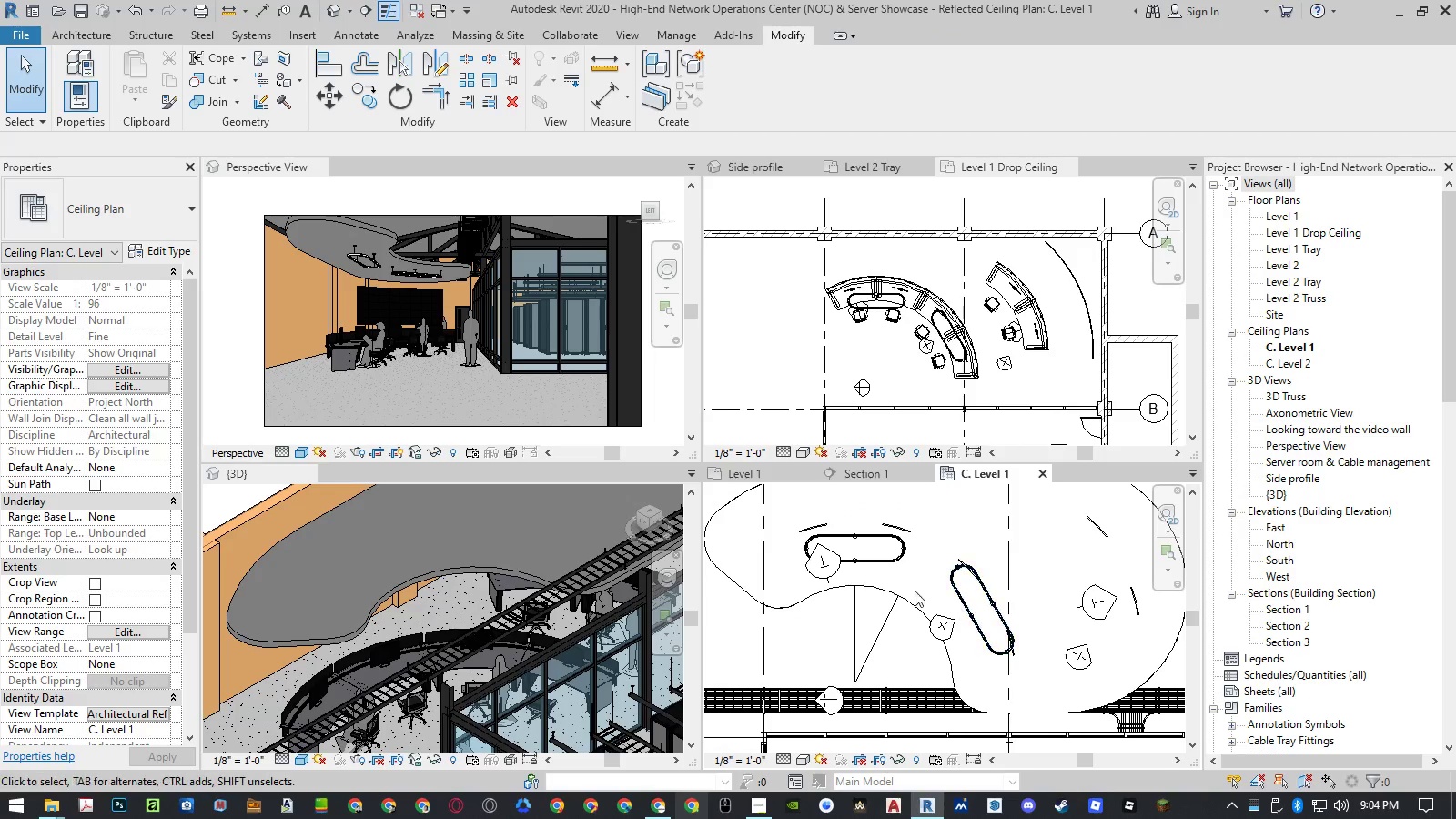 
left_click([884, 563])
 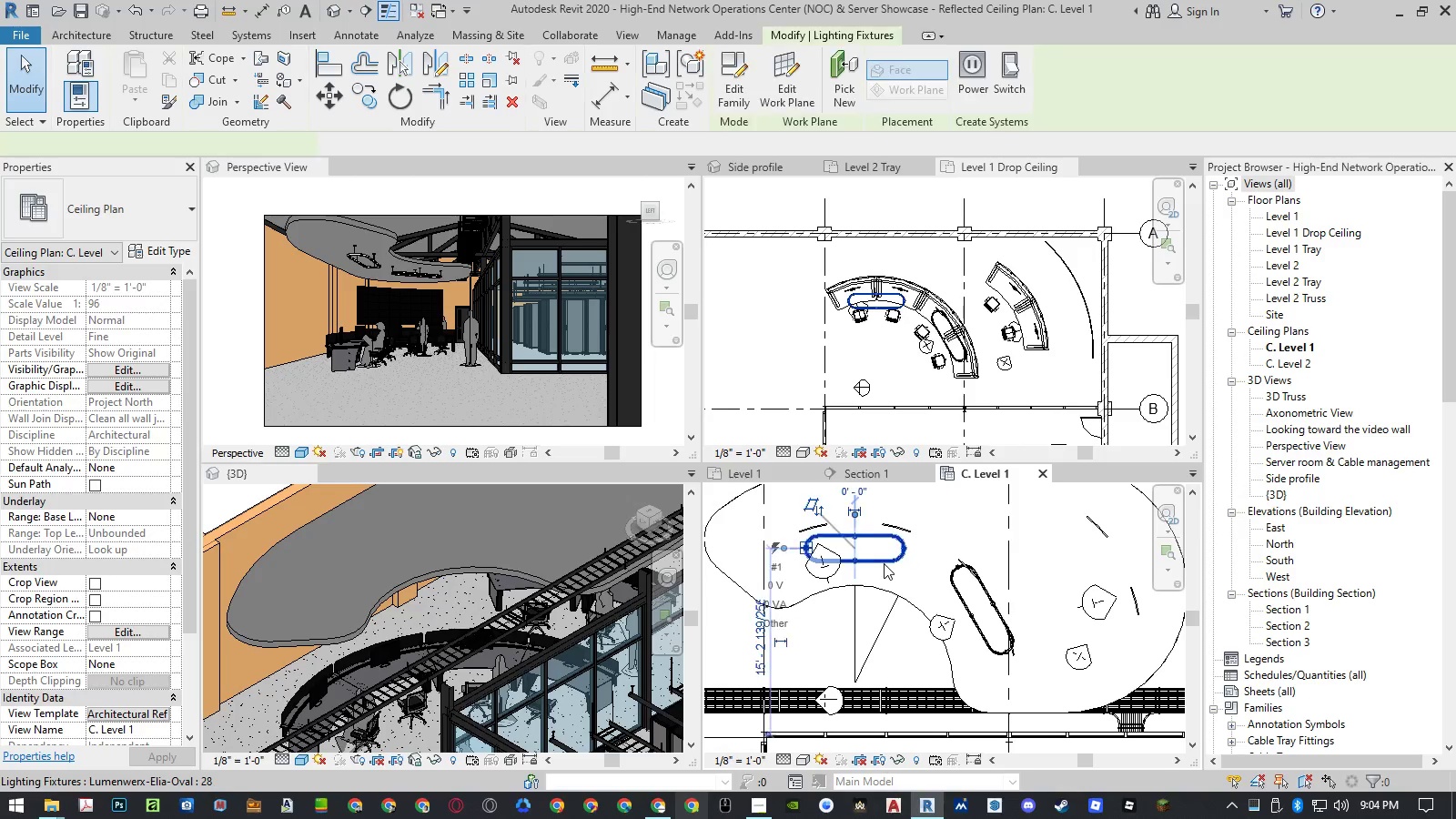 
type(ro)
 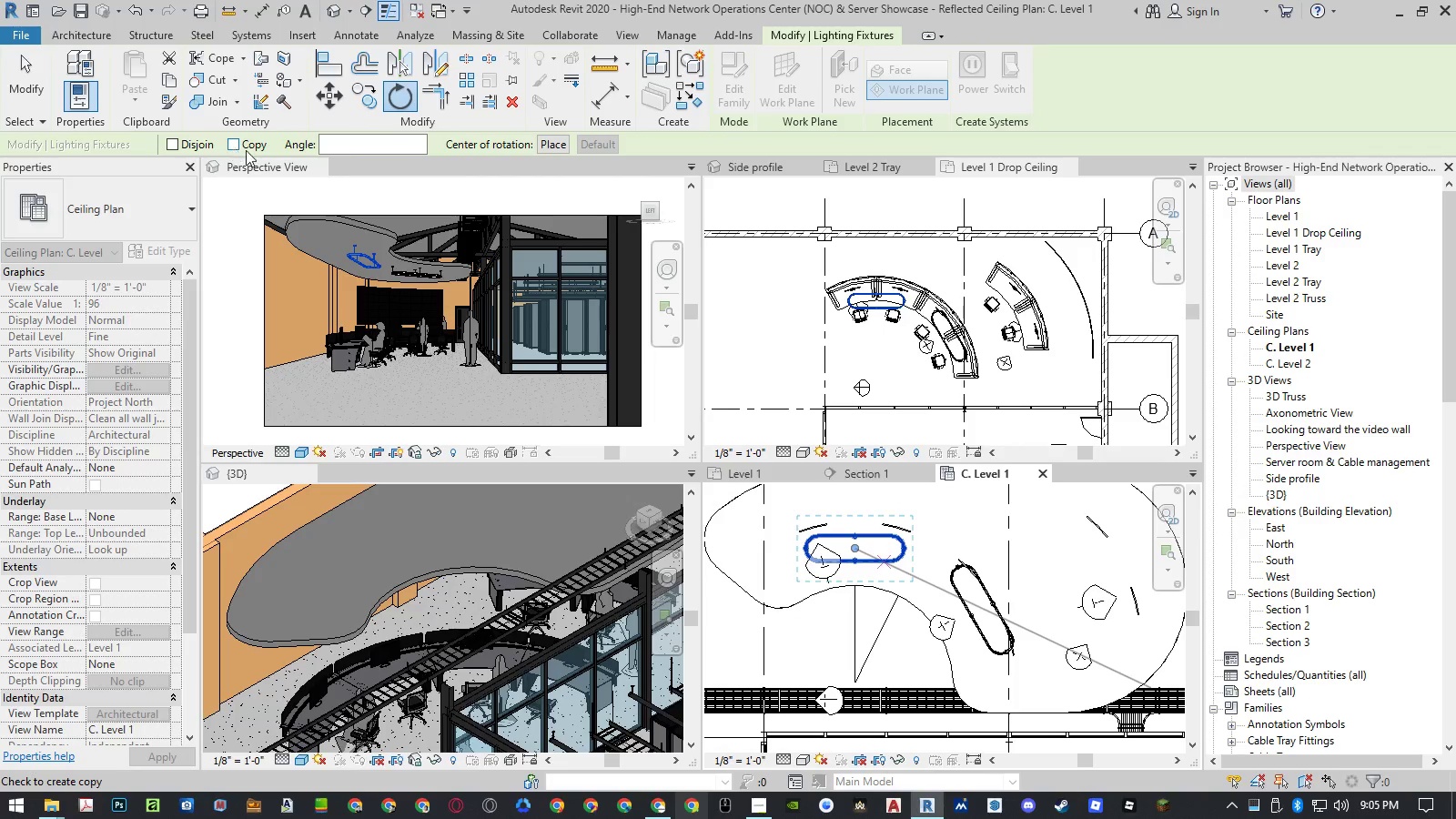 
left_click([552, 145])
 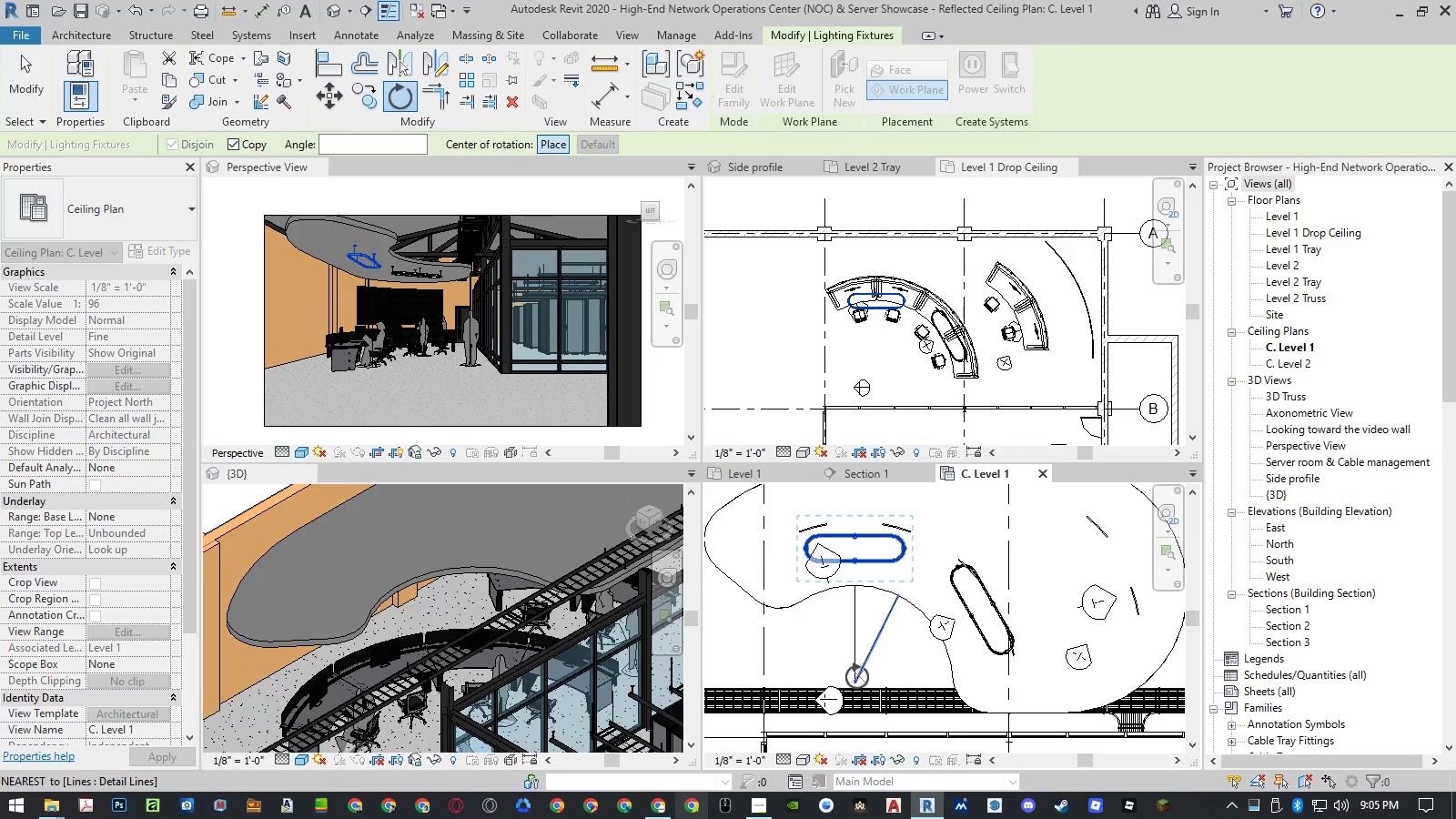 
left_click([856, 678])
 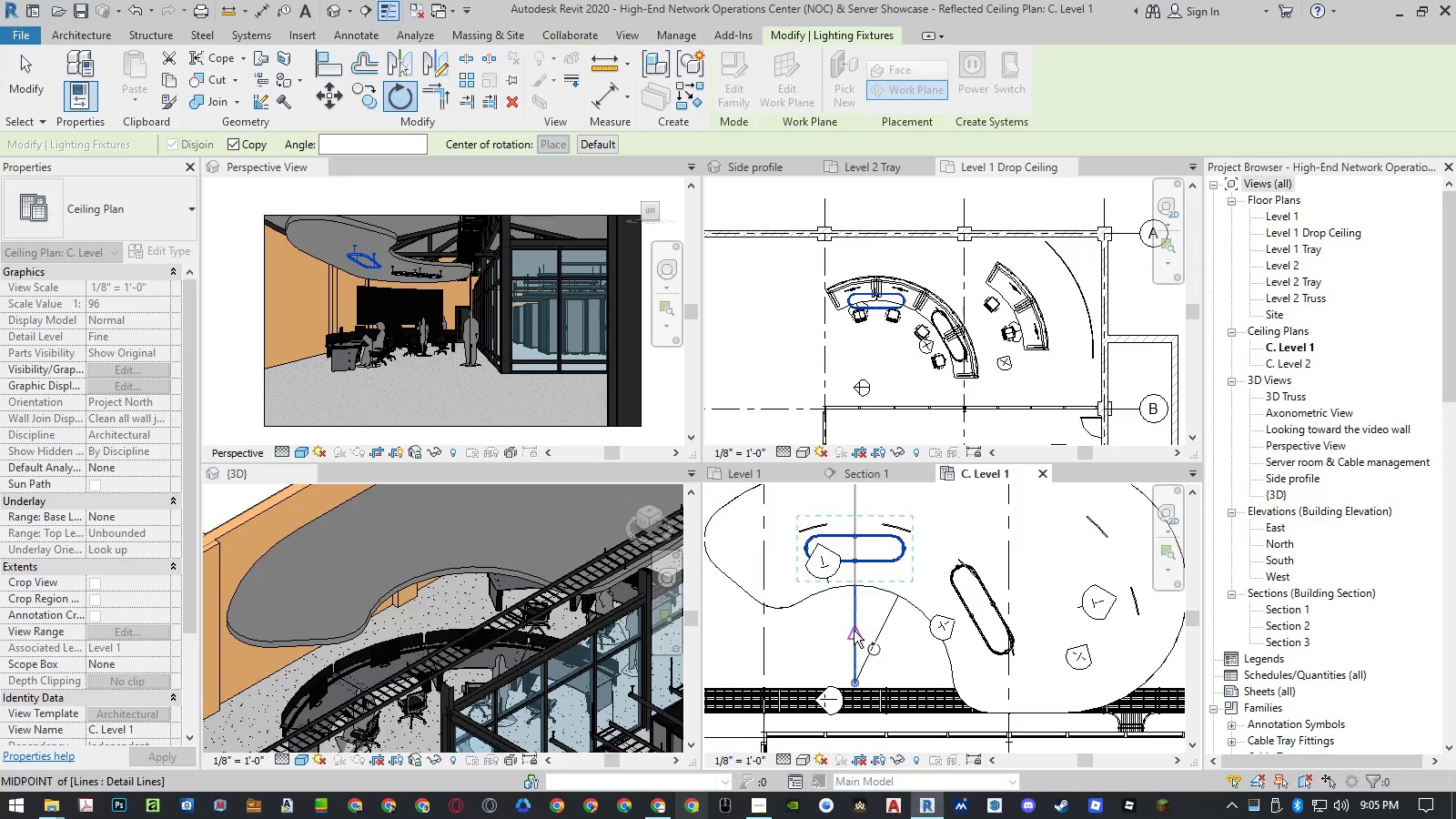 
left_click([854, 629])
 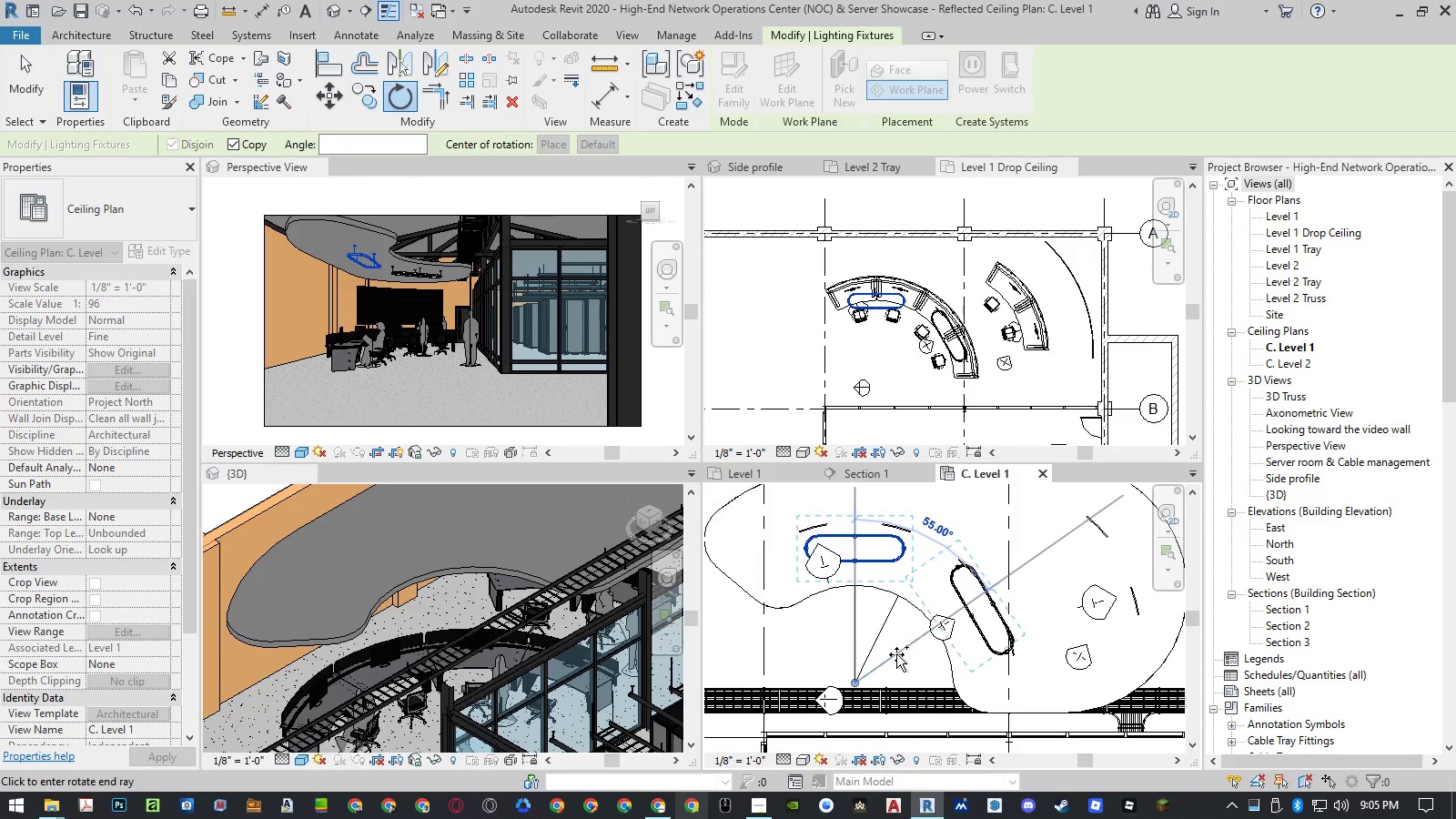 
key(Numpad3)
 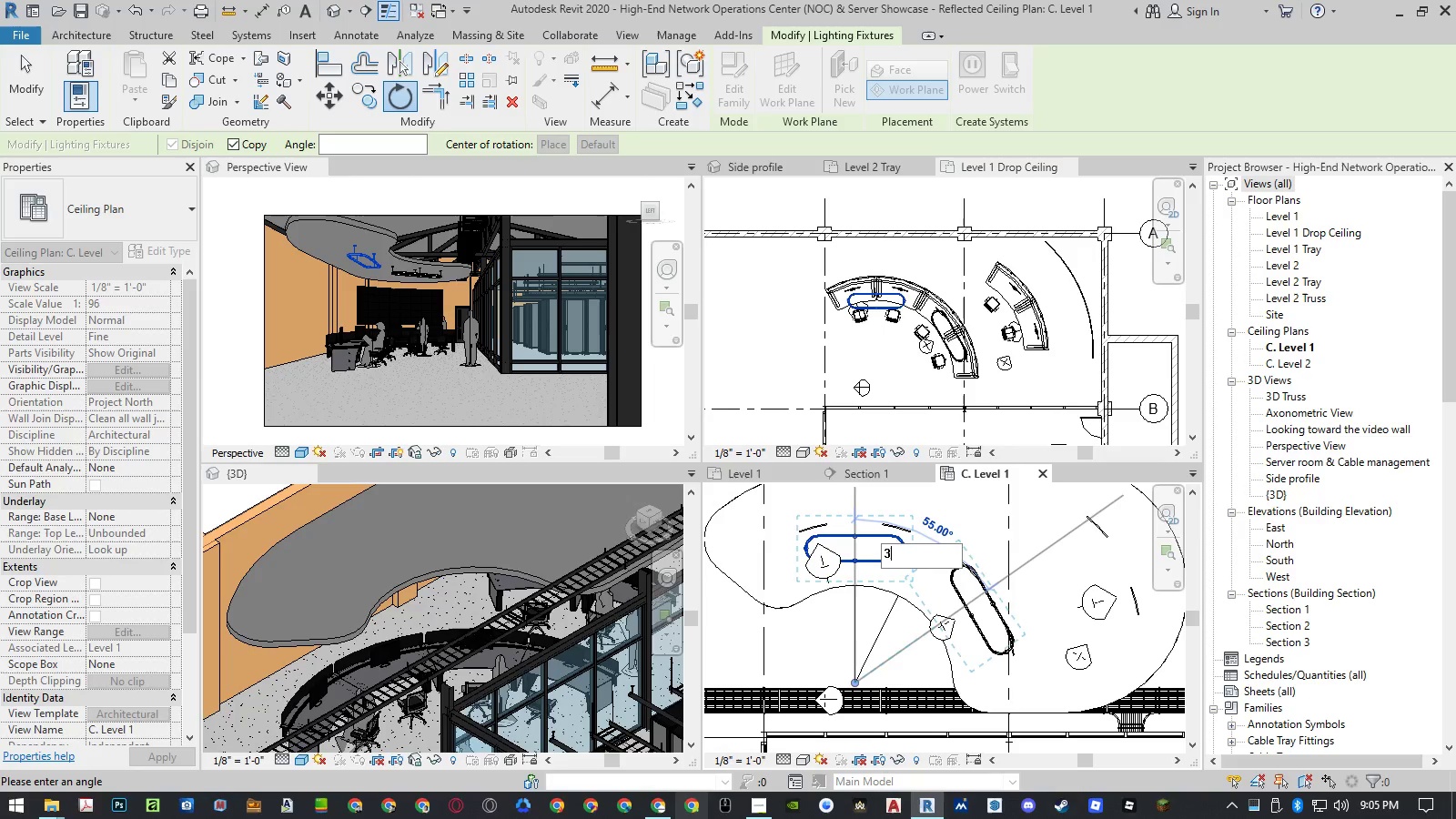 
key(Numpad0)
 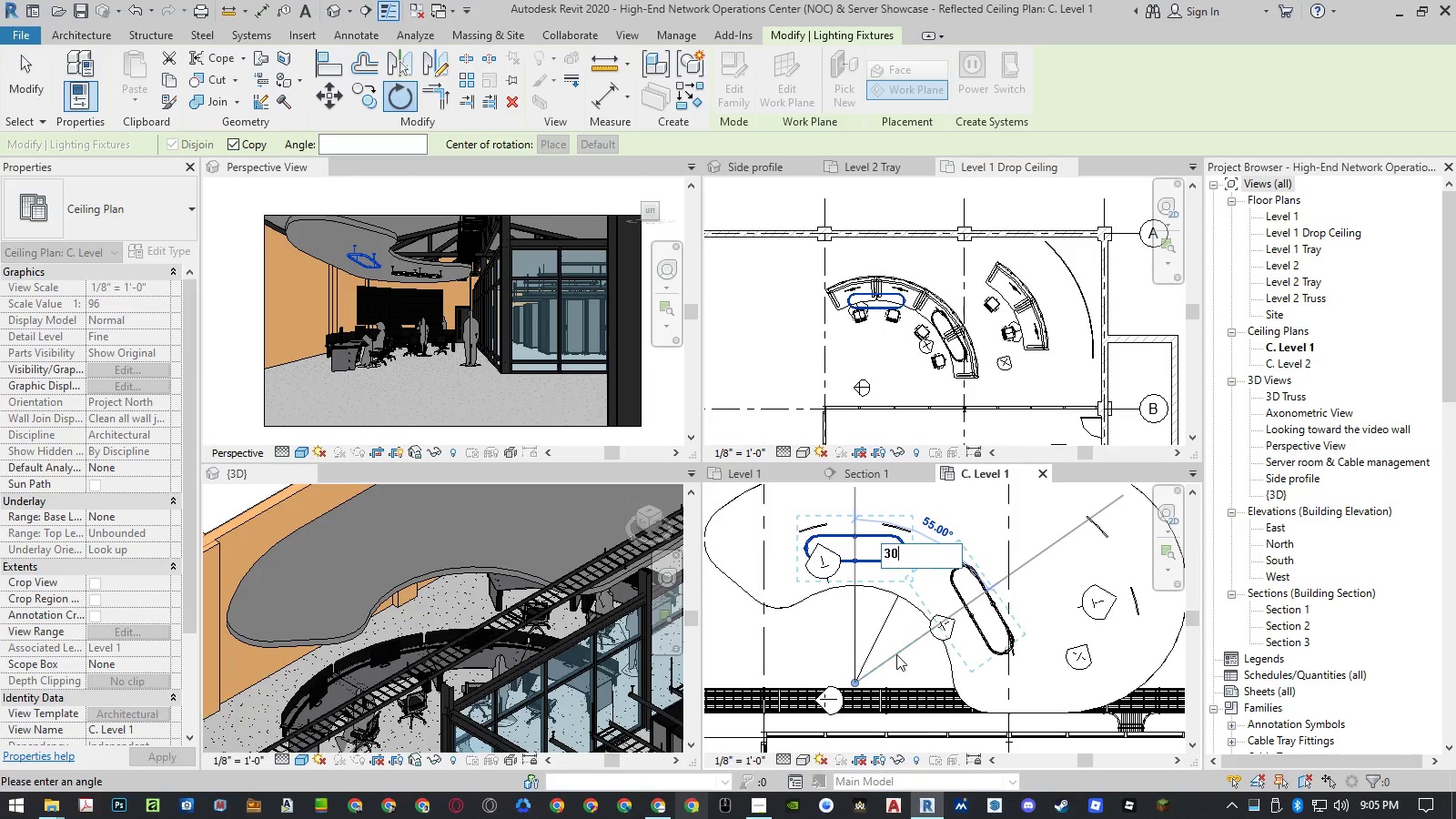 
key(NumpadEnter)
 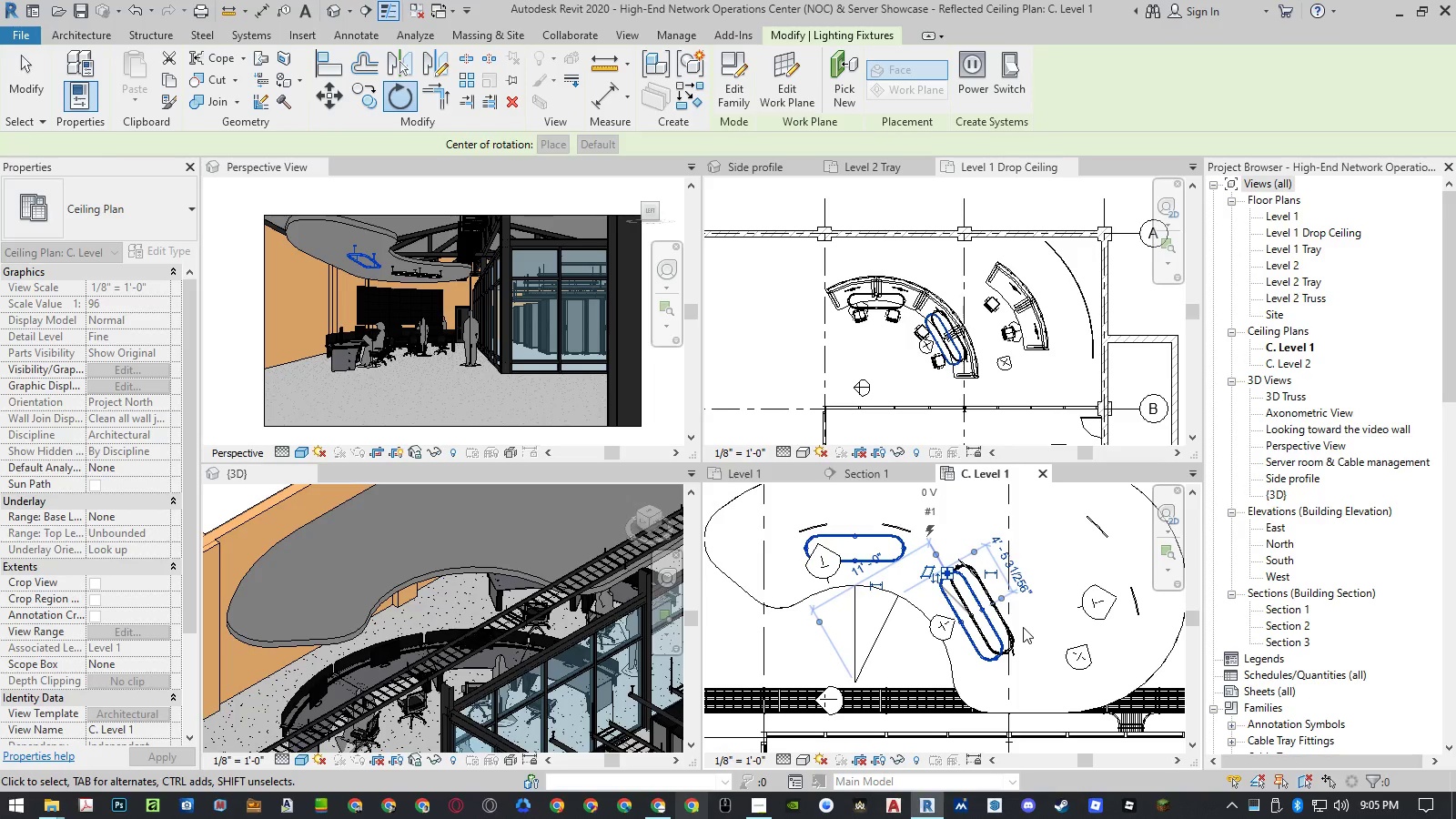 
key(Escape)
 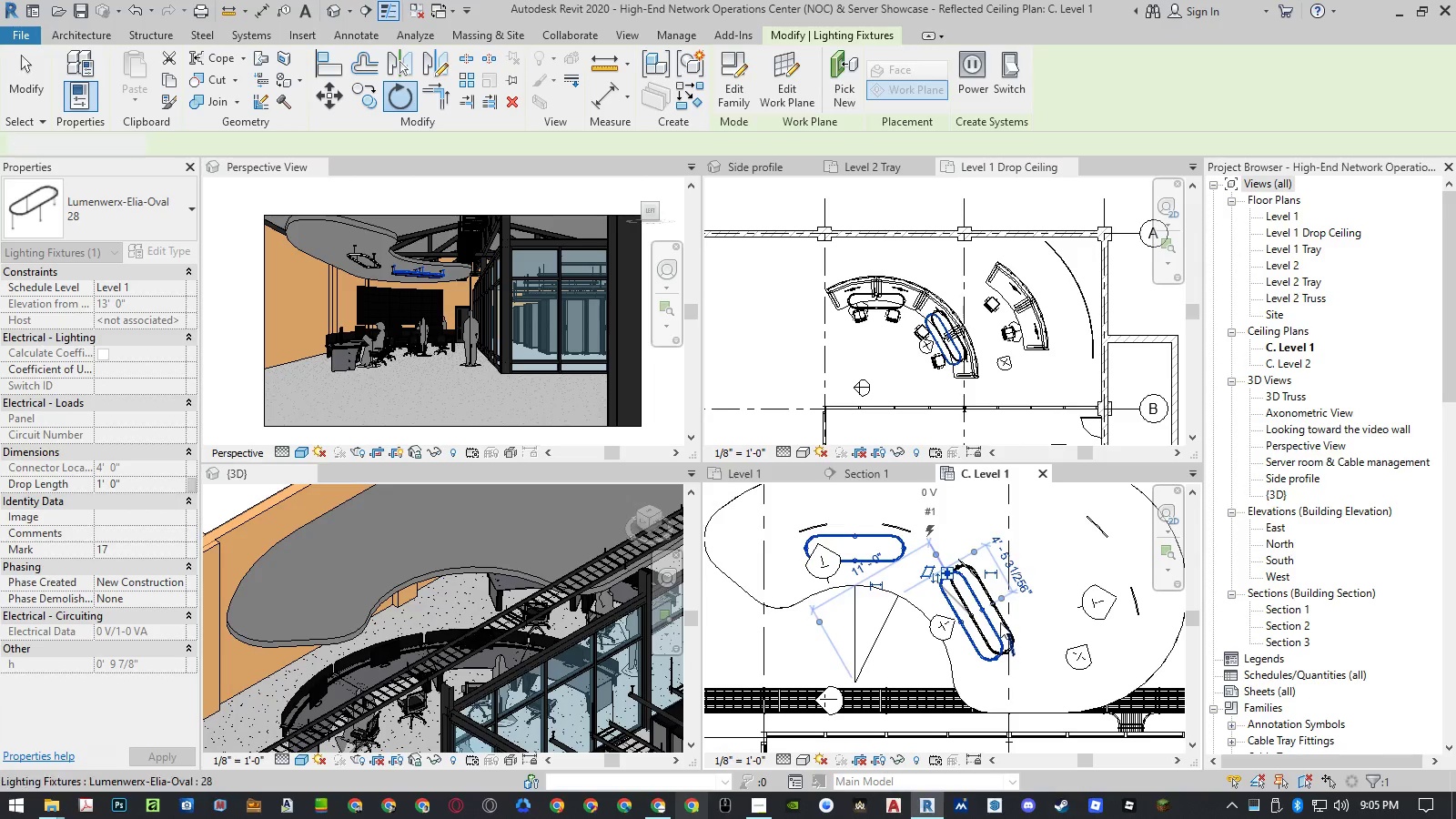 
key(Escape)
 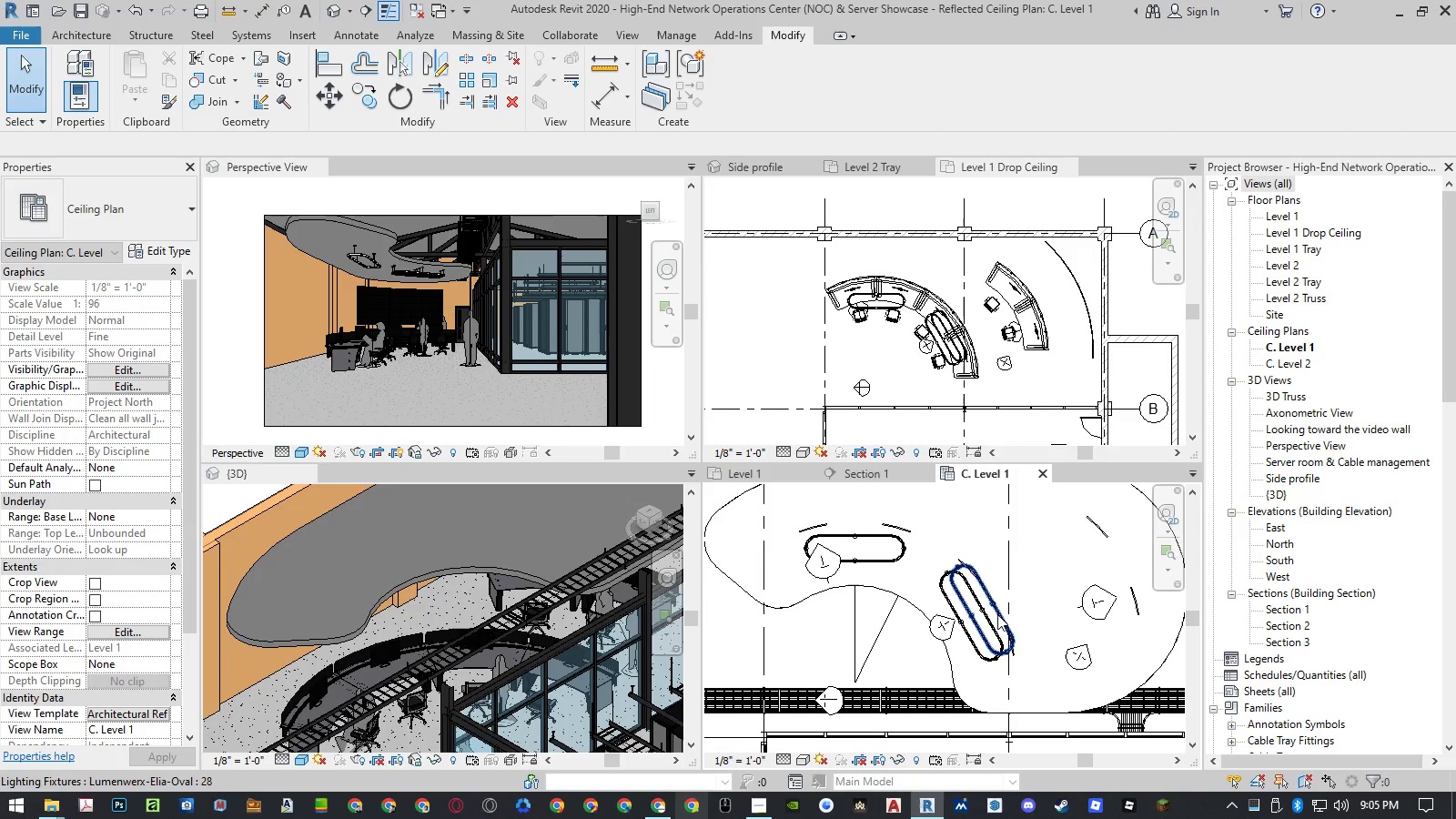 
left_click([997, 614])
 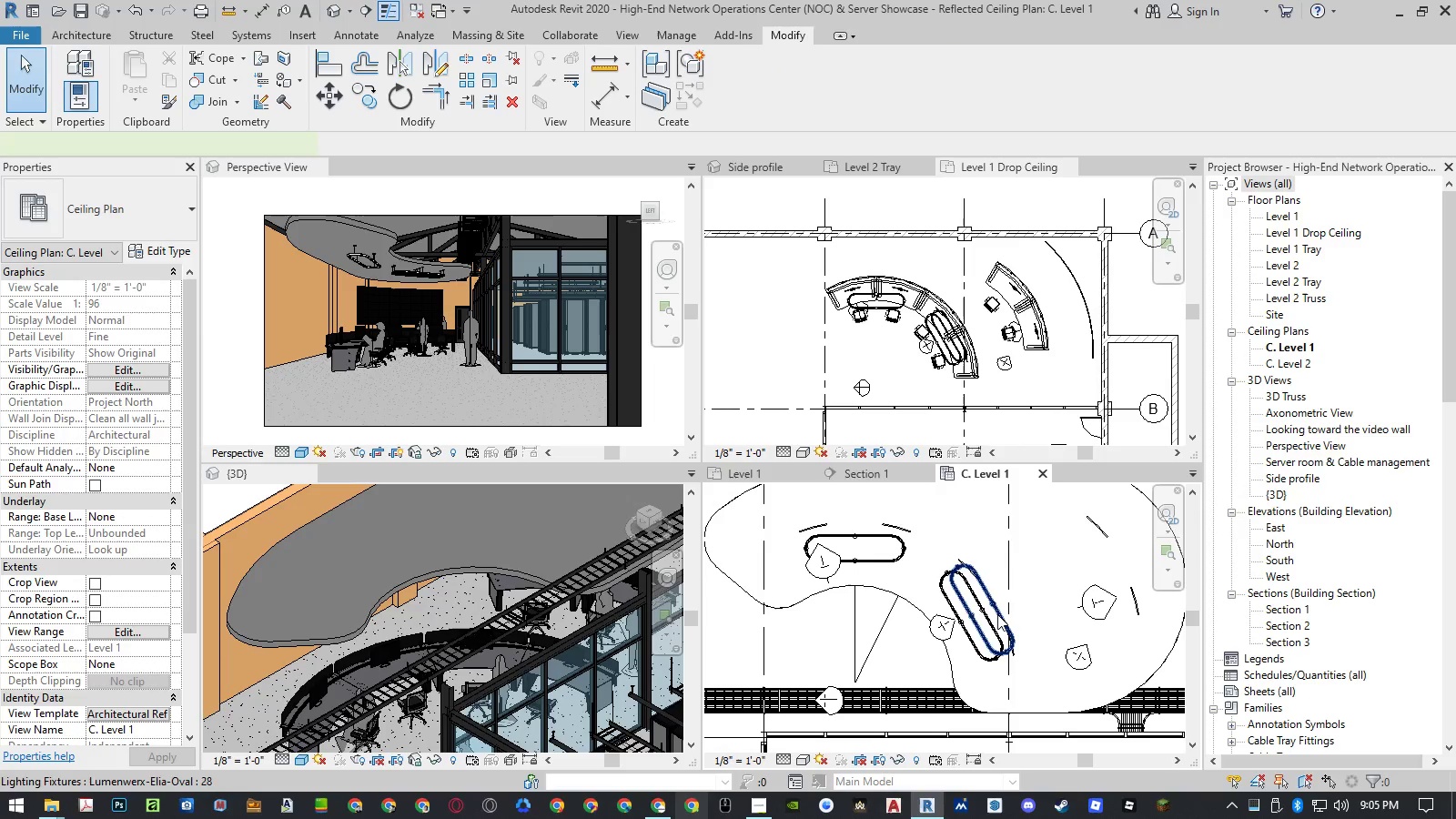 
key(Delete)
 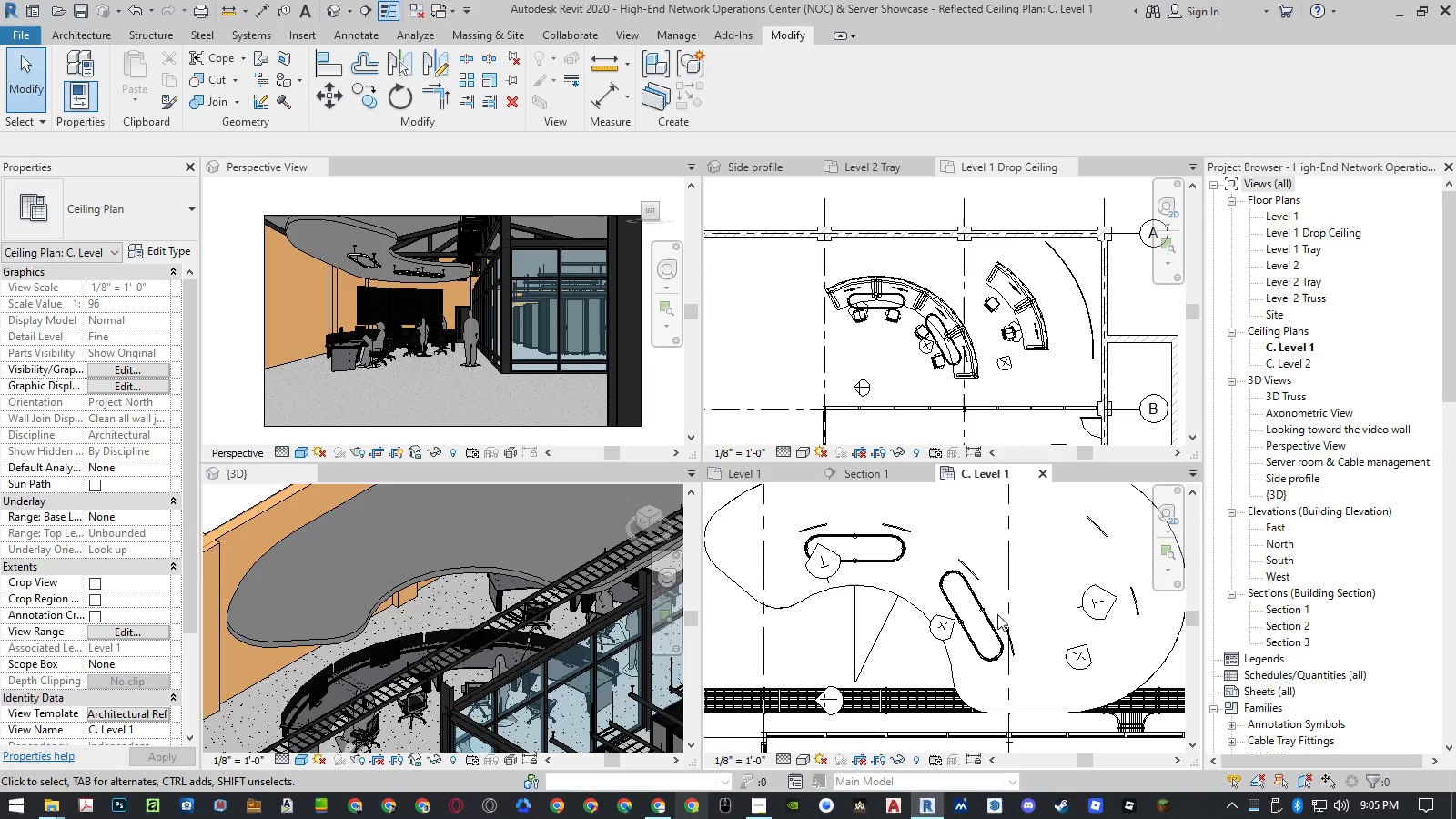 
wait(5.75)
 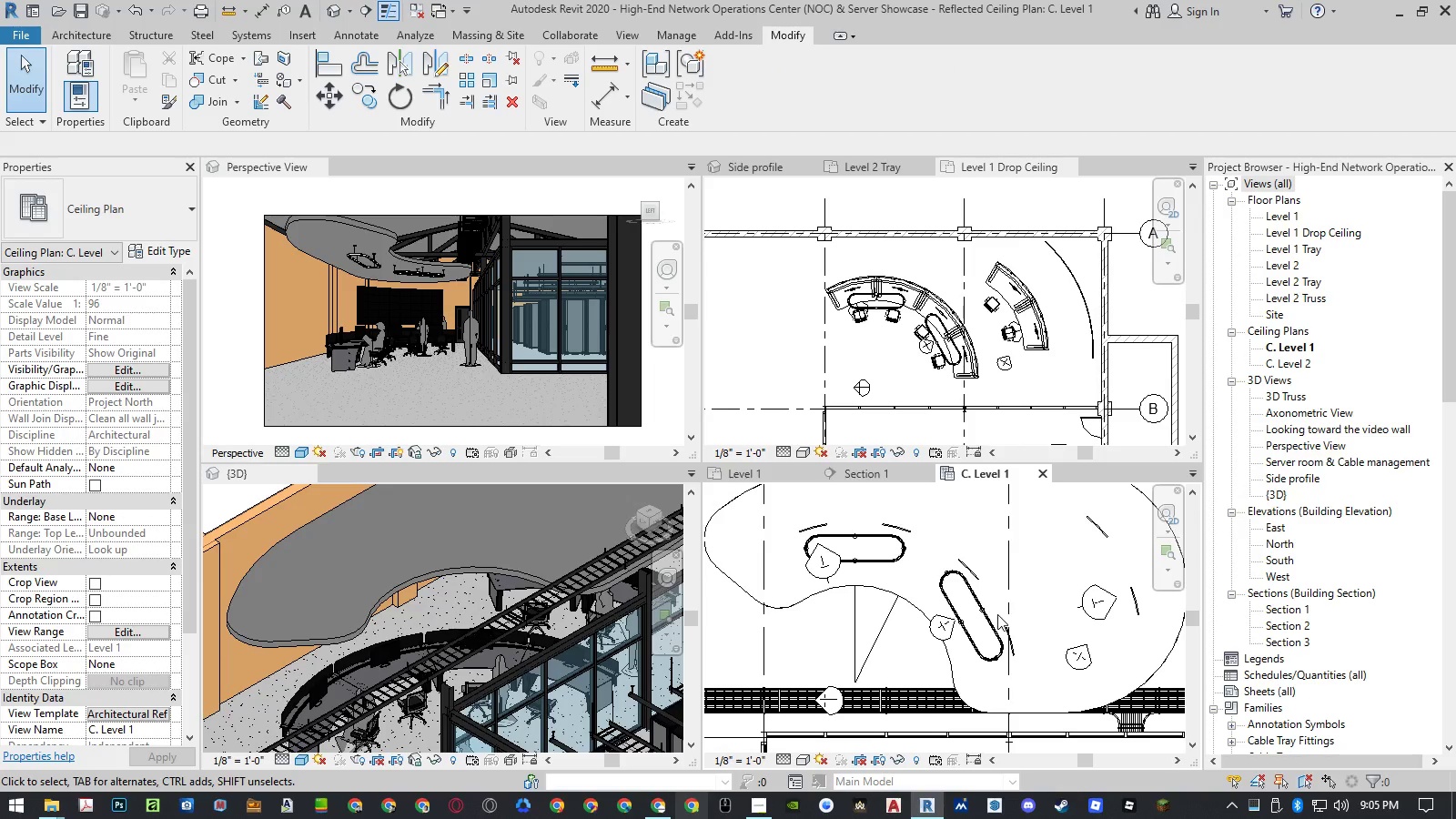 
left_click([976, 598])
 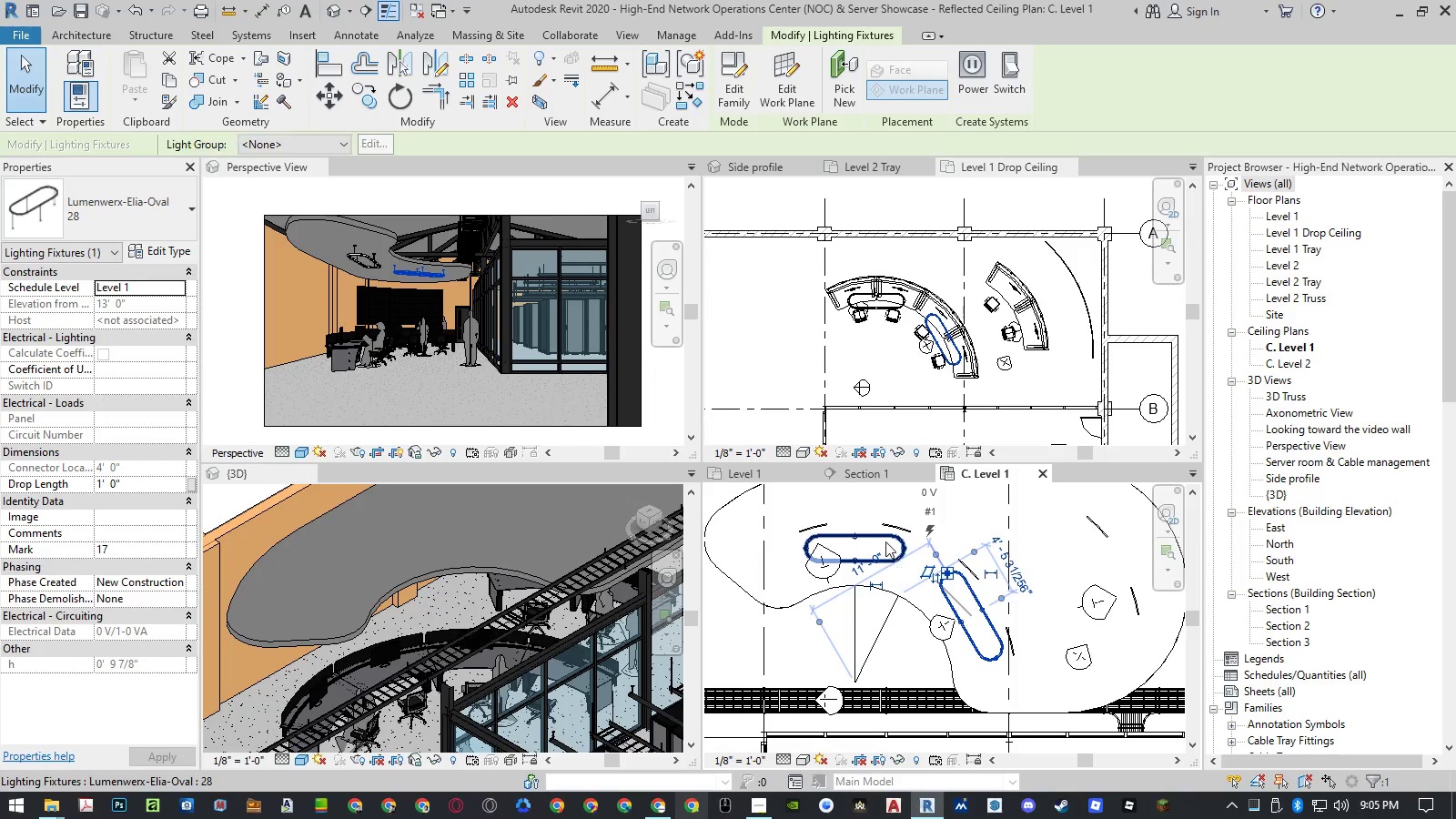 
hold_key(key=ControlLeft, duration=0.64)
left_click([881, 532])
 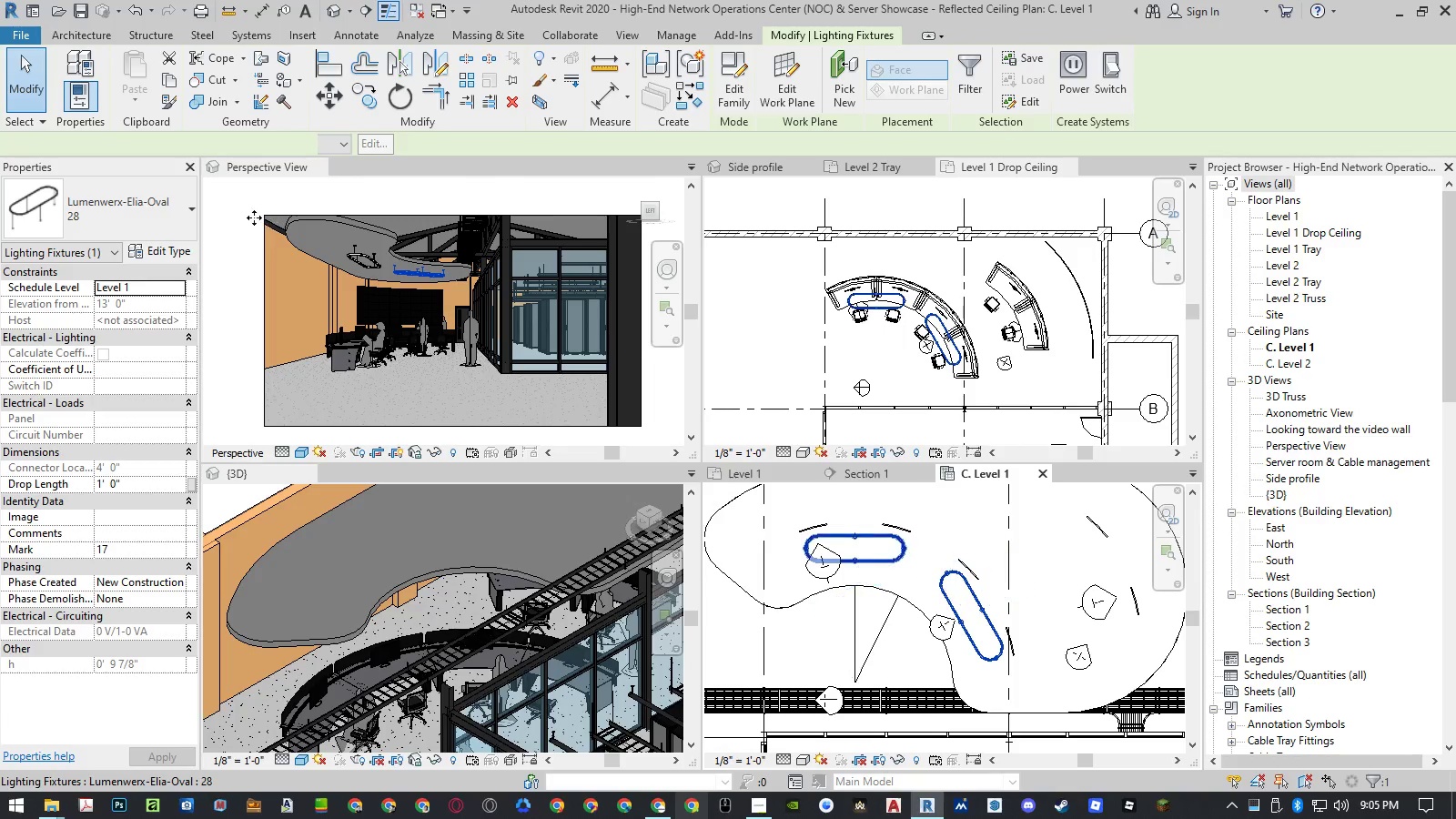 
left_click([107, 213])
 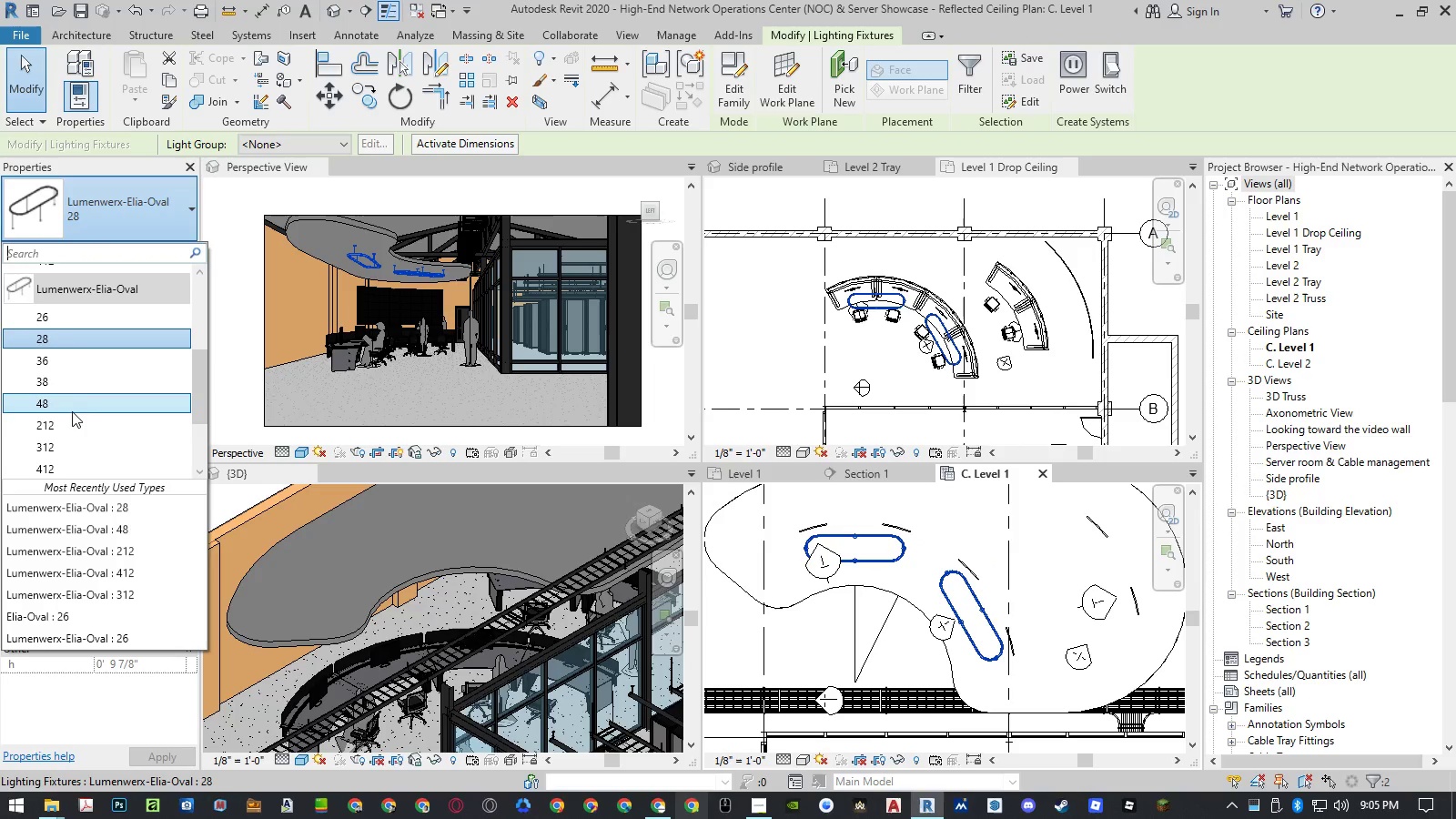 
left_click([69, 420])
 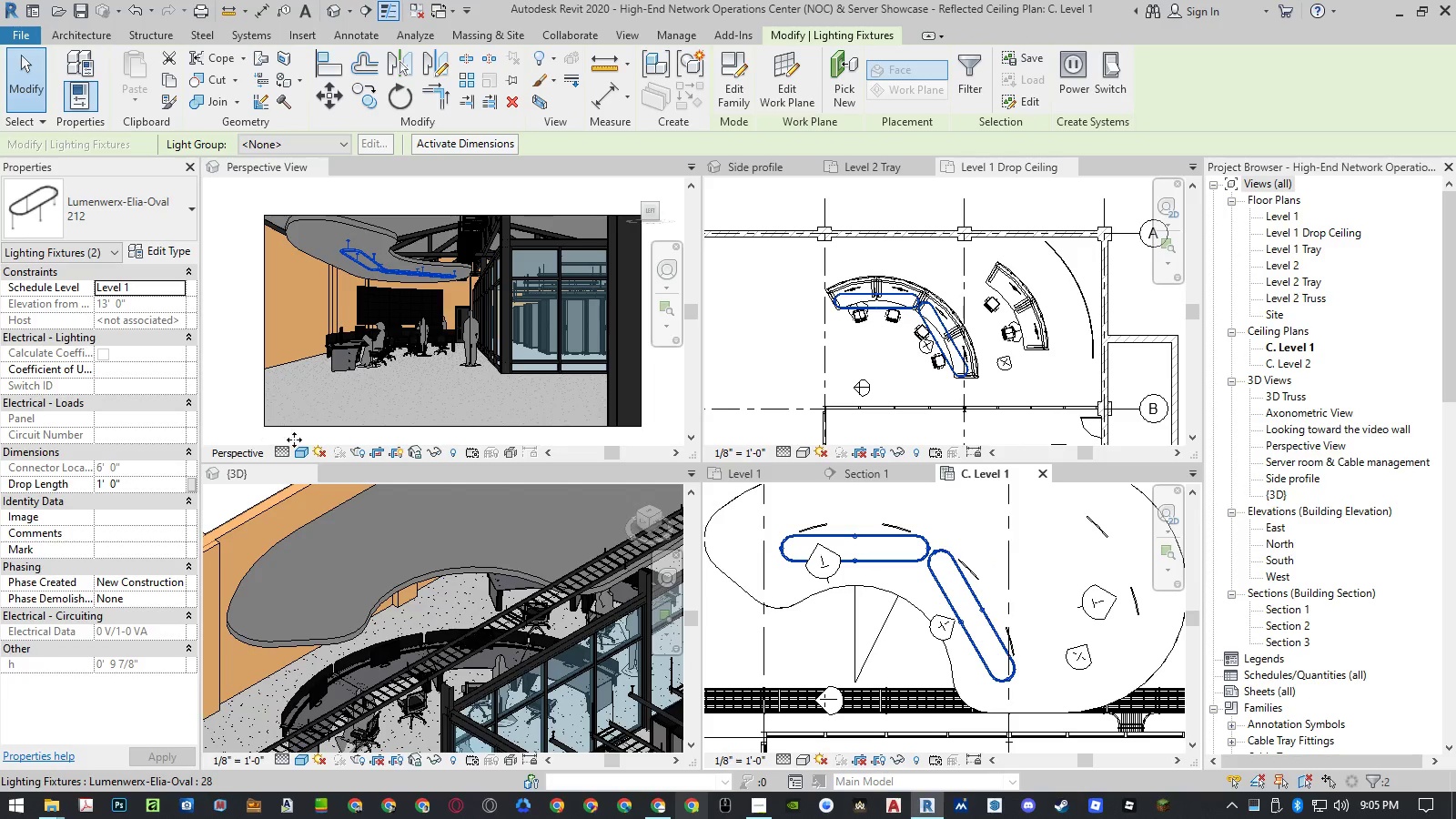 
left_click([766, 171])
 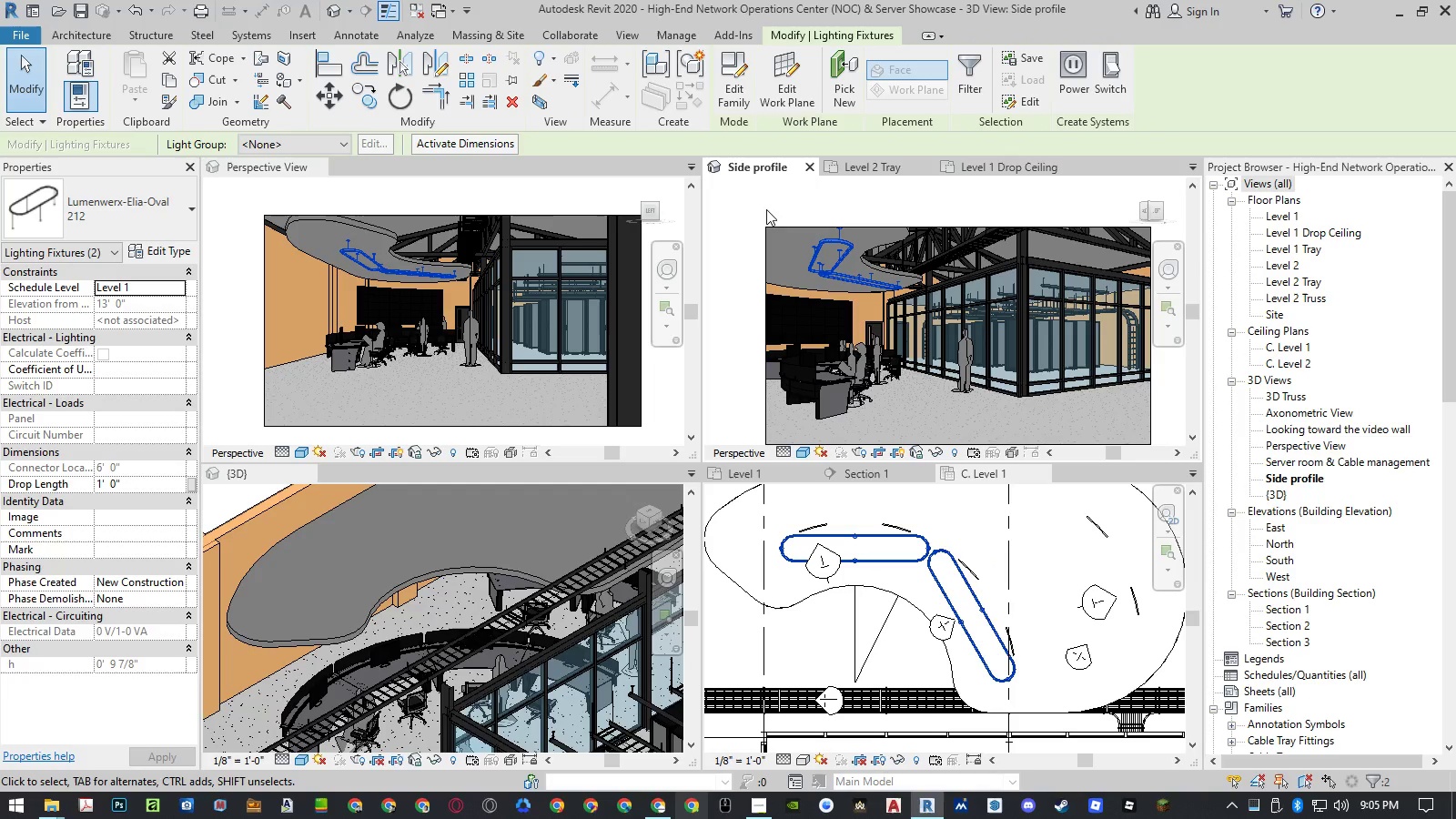 
mouse_move([762, 349])
 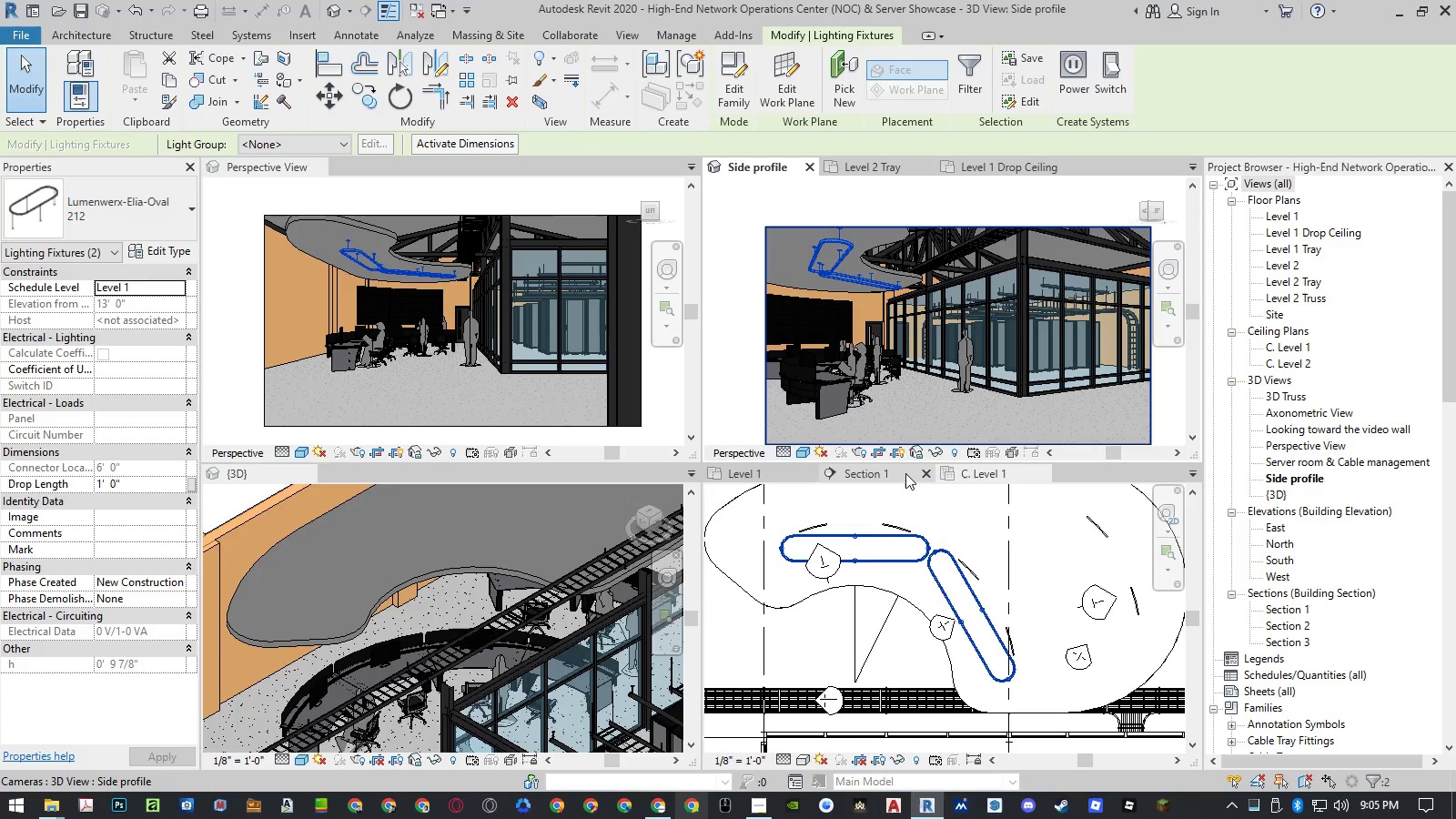 
left_click([723, 612])
 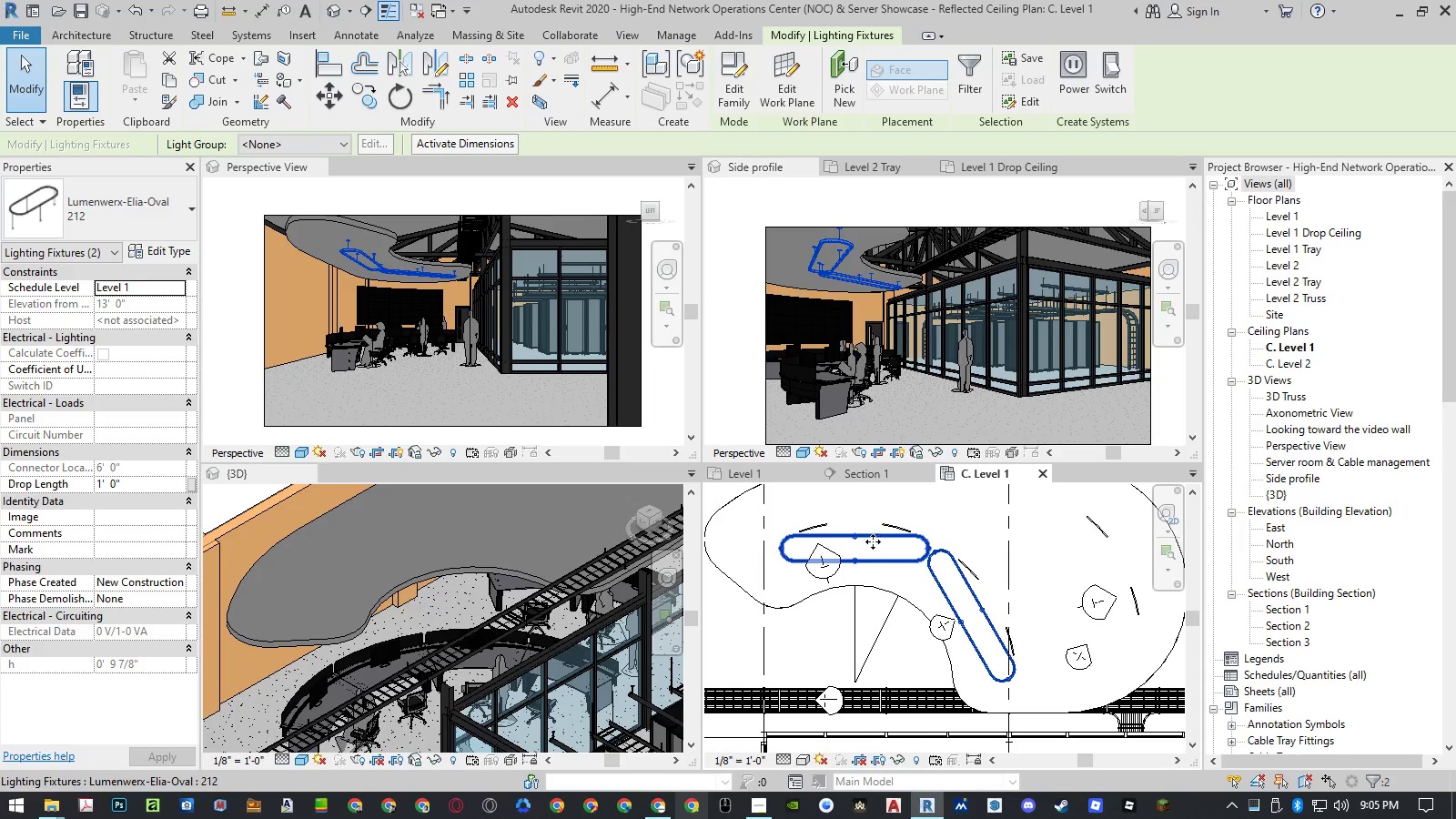 
left_click([863, 602])
 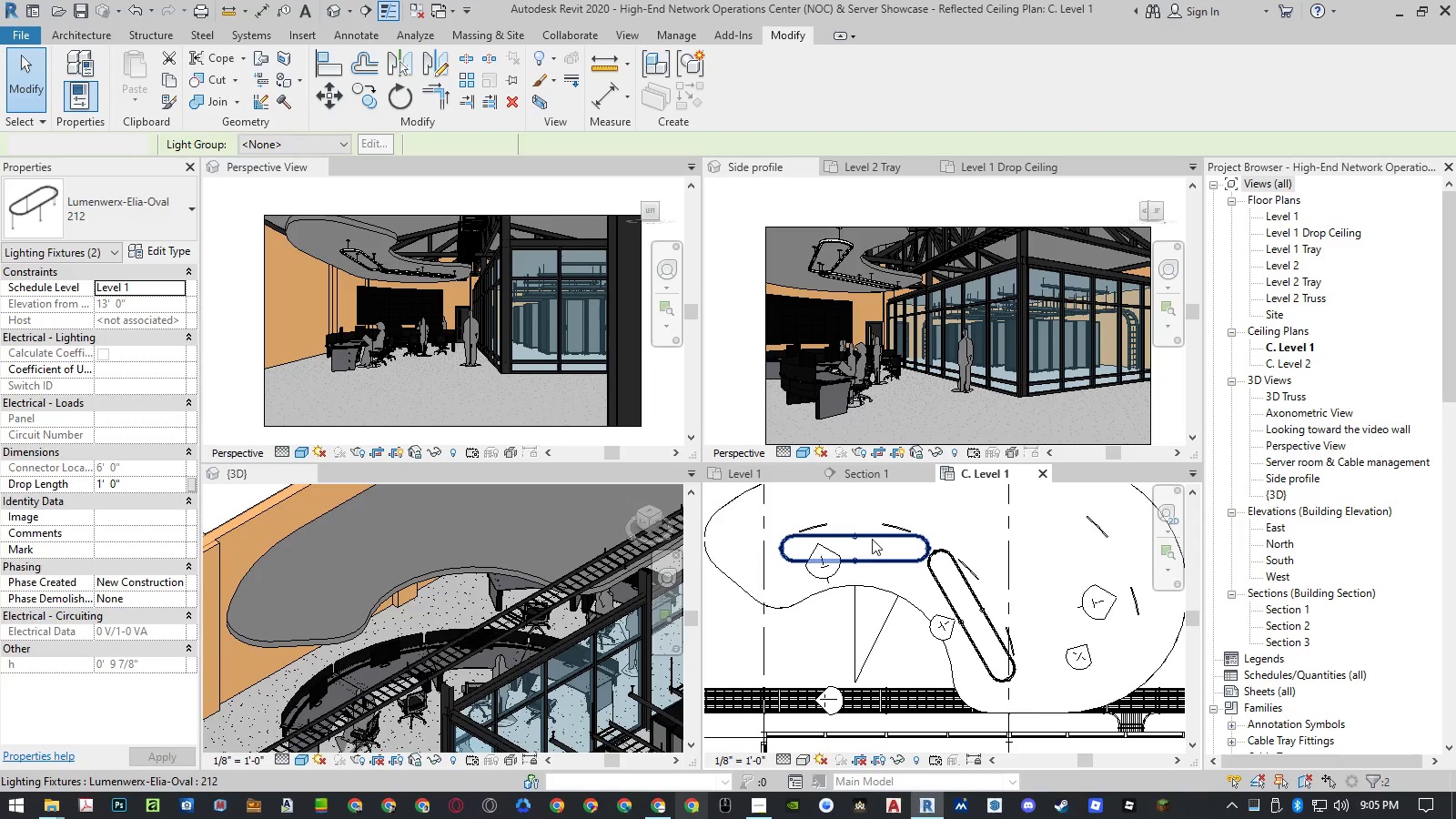 
left_click([872, 537])
 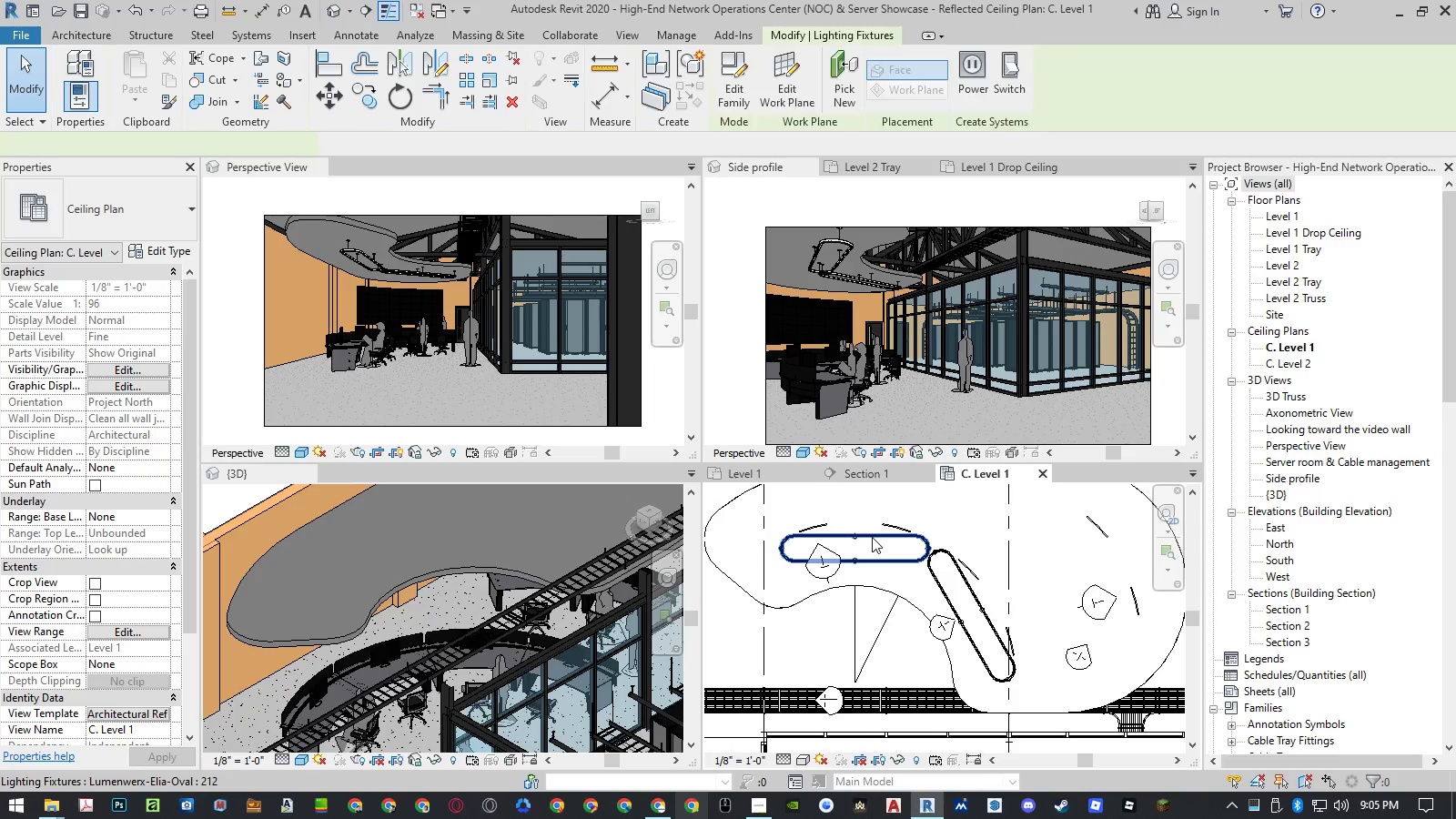 
right_click([872, 537])
 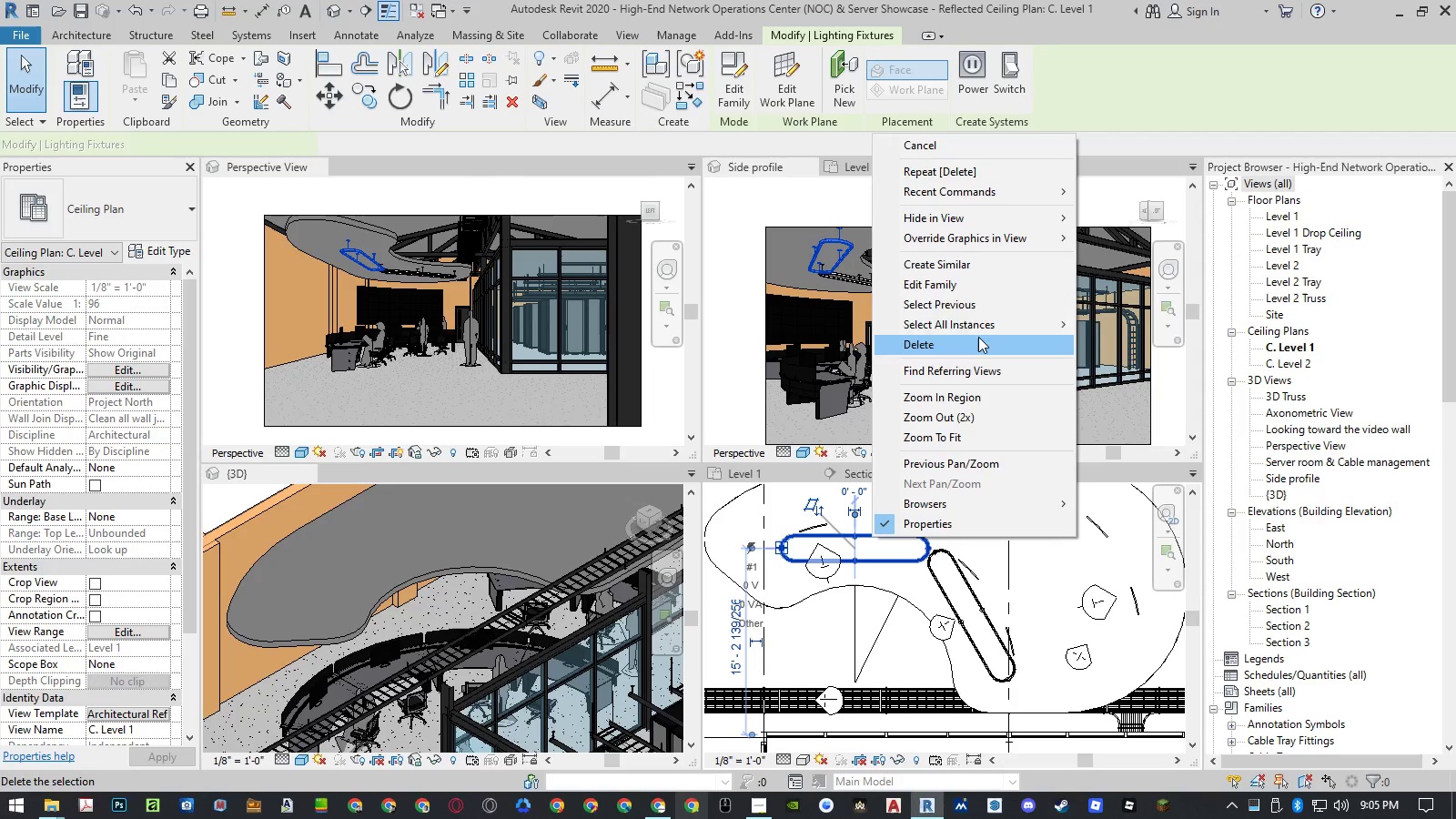 
left_click([978, 288])
 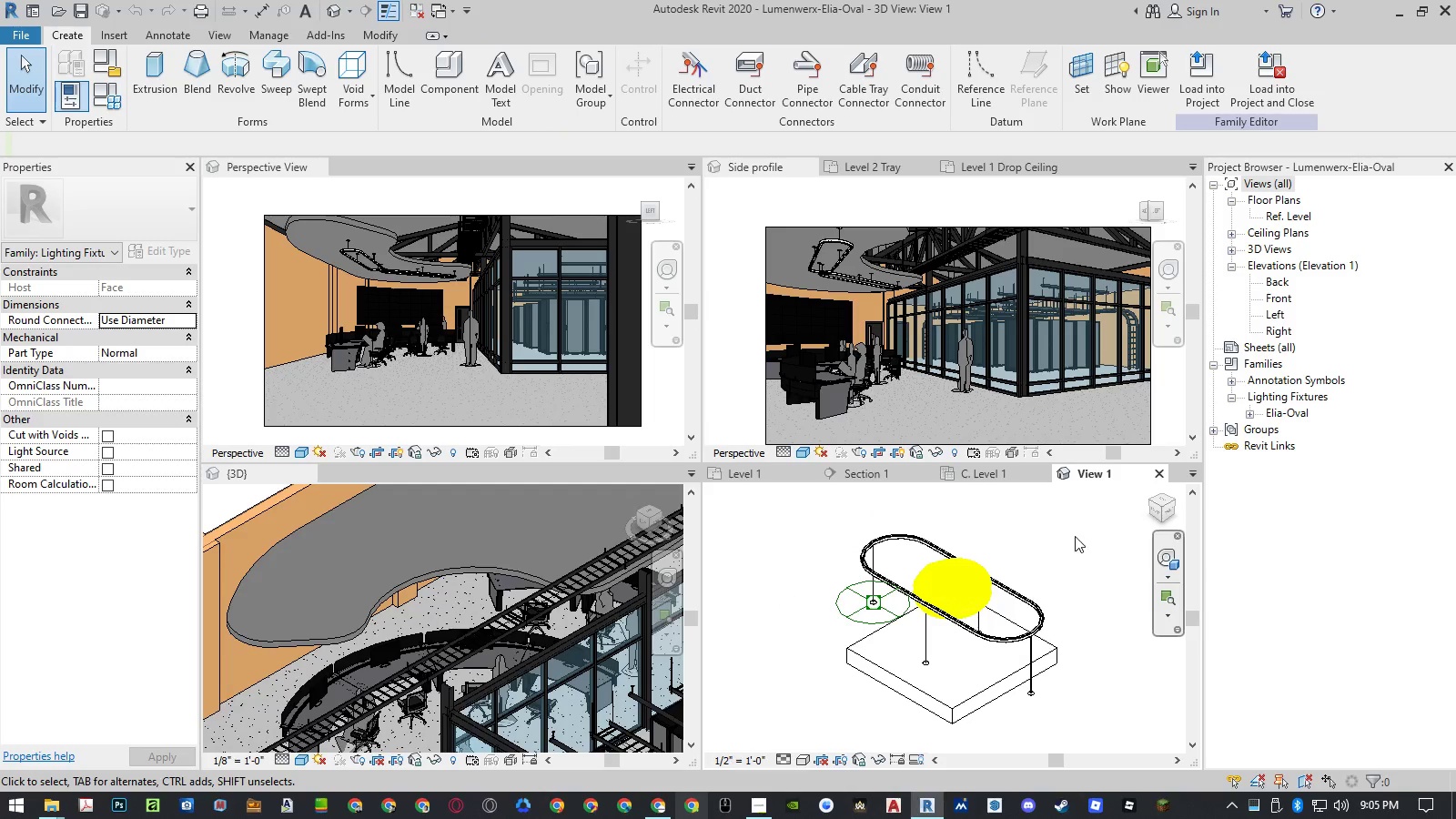 
wait(6.42)
 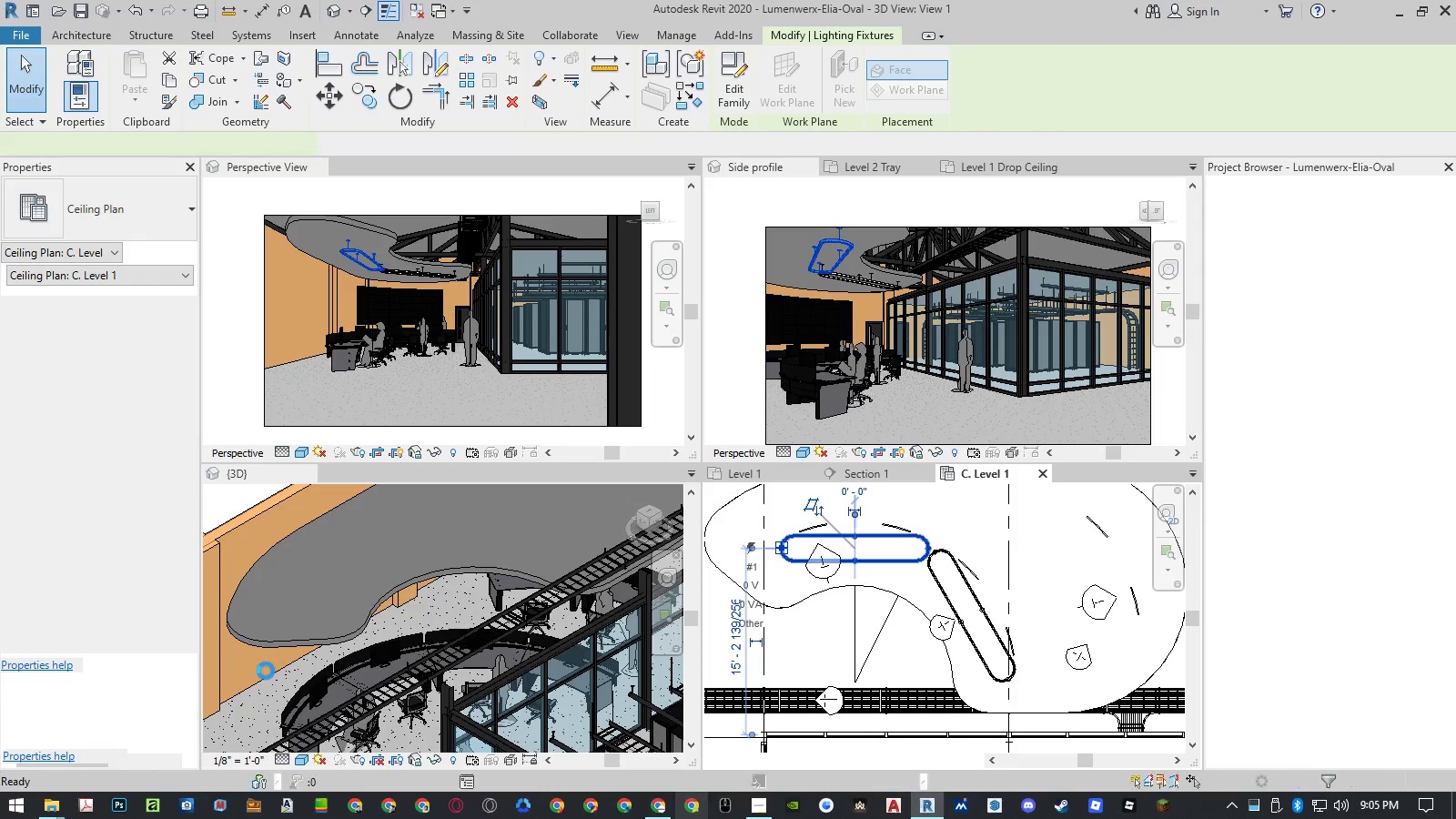 
left_click([1009, 589])
 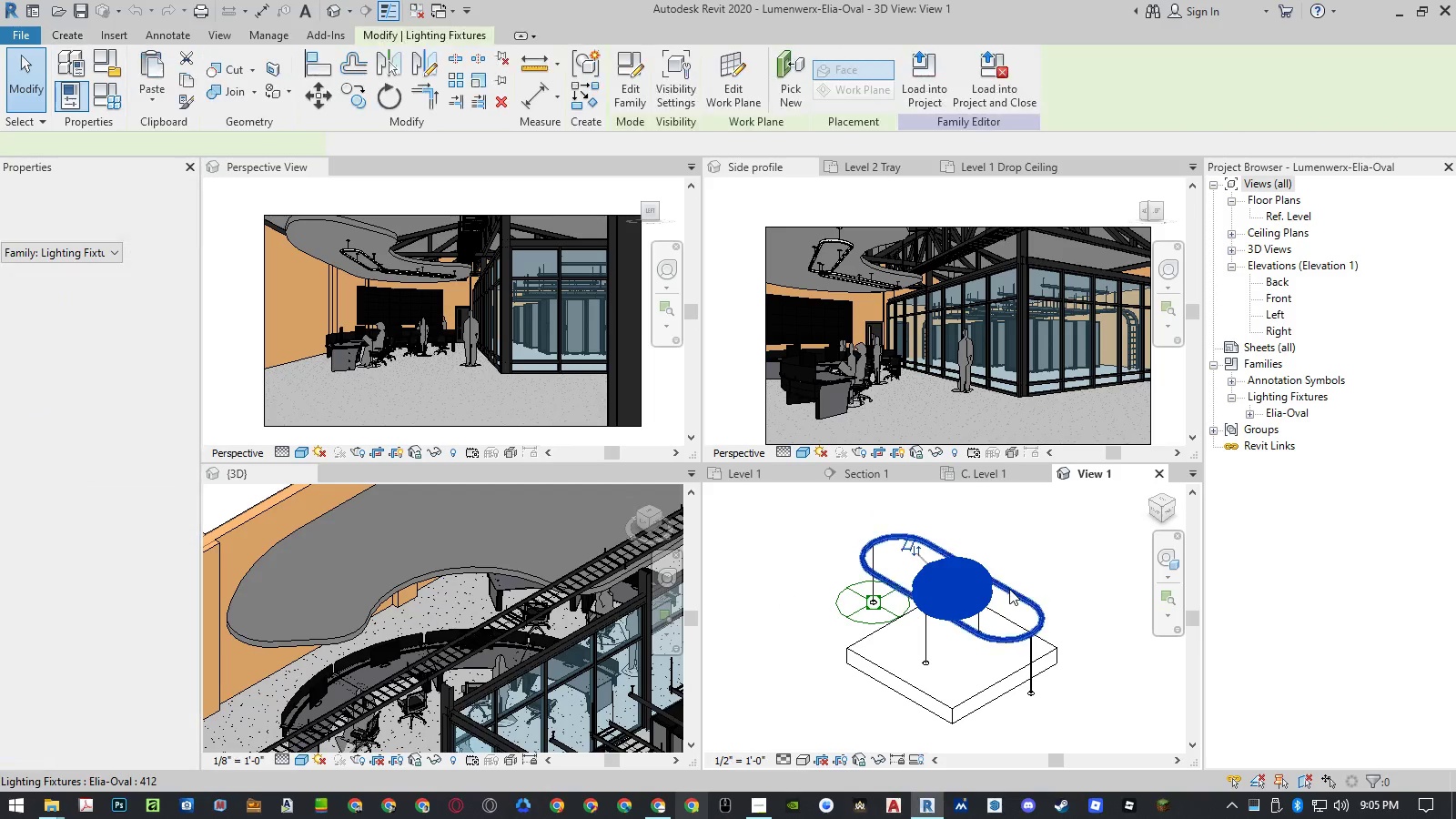 
right_click([1009, 589])
 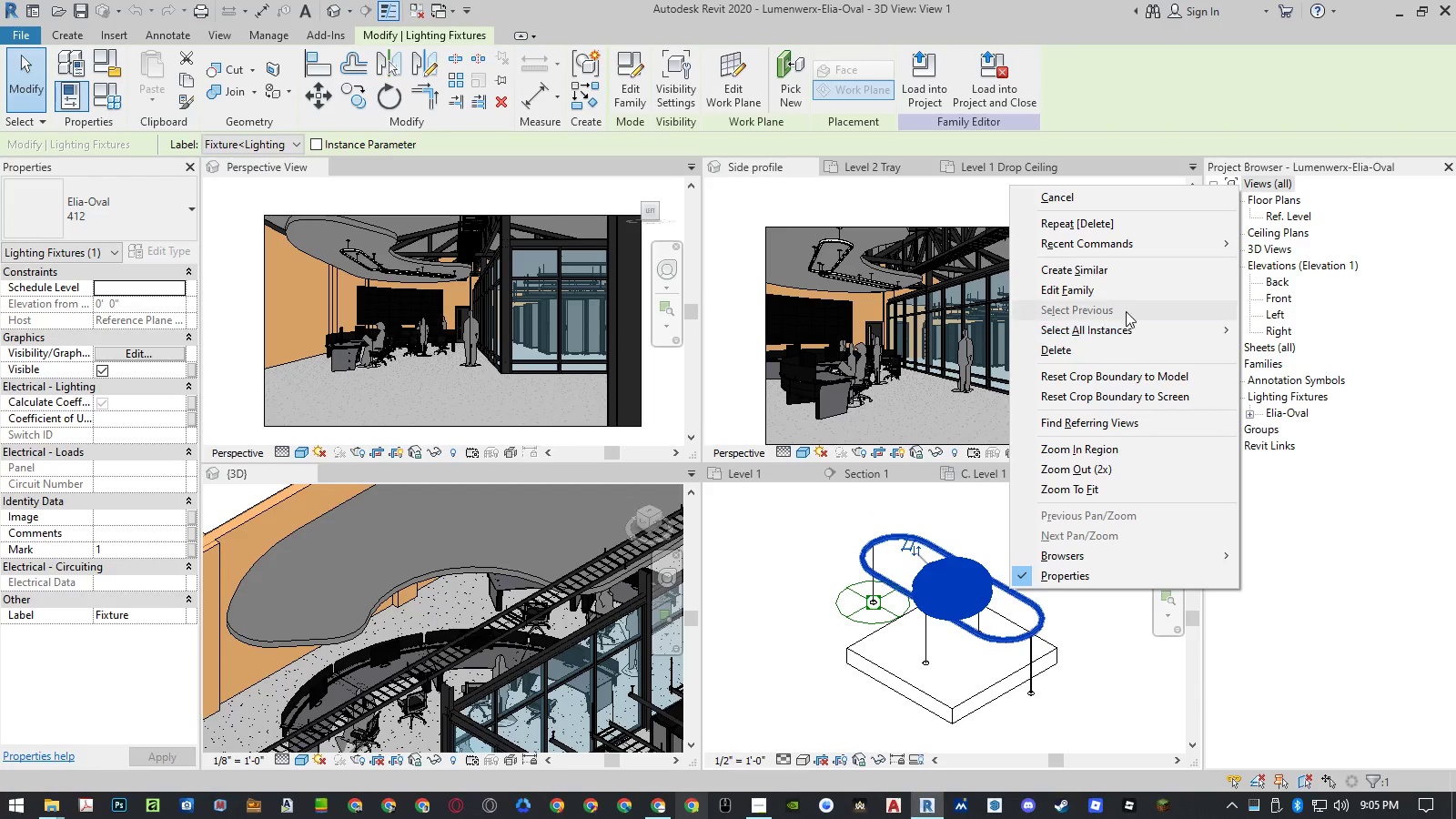 
left_click([1126, 292])
 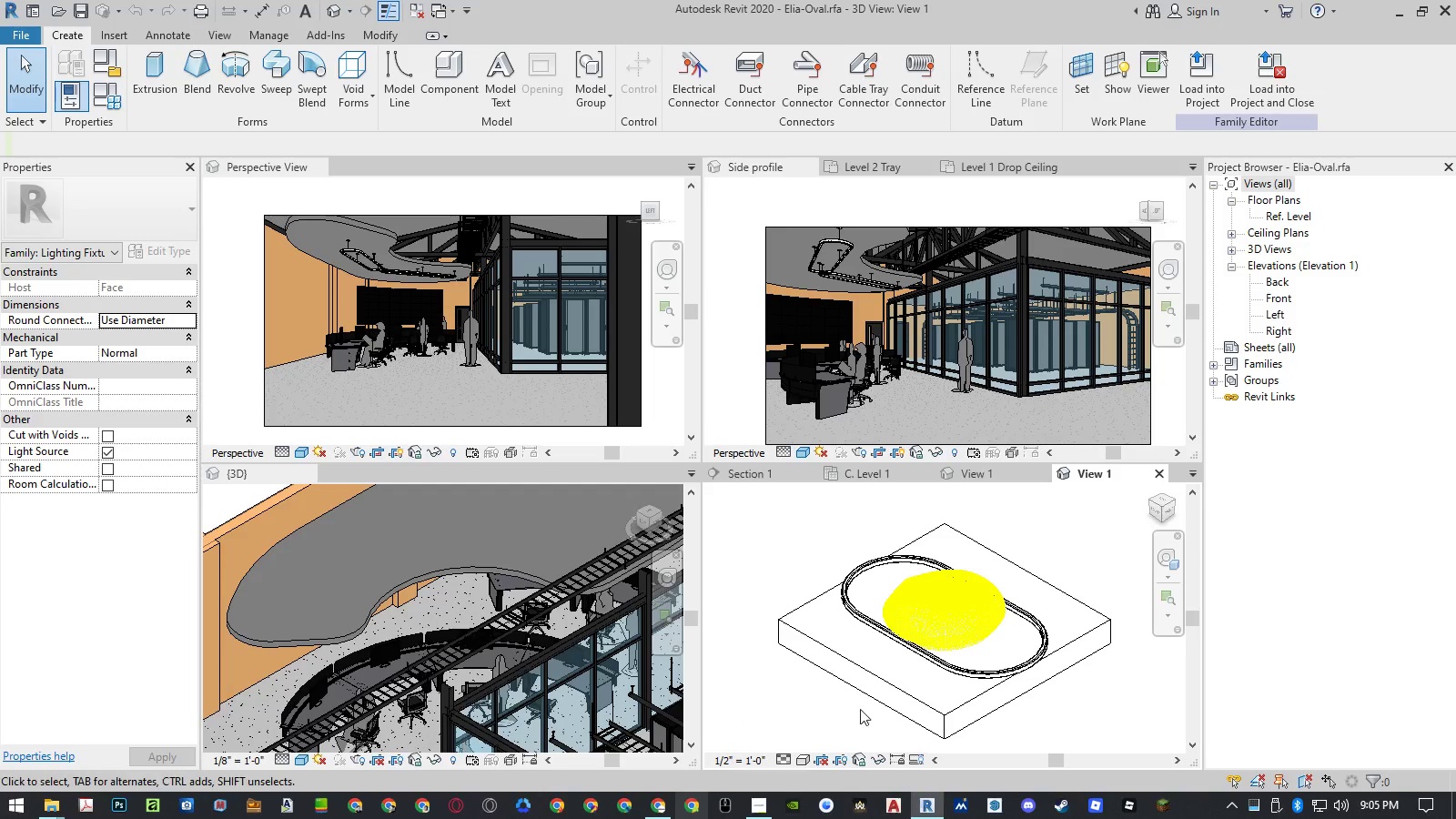 
left_click([1216, 367])
 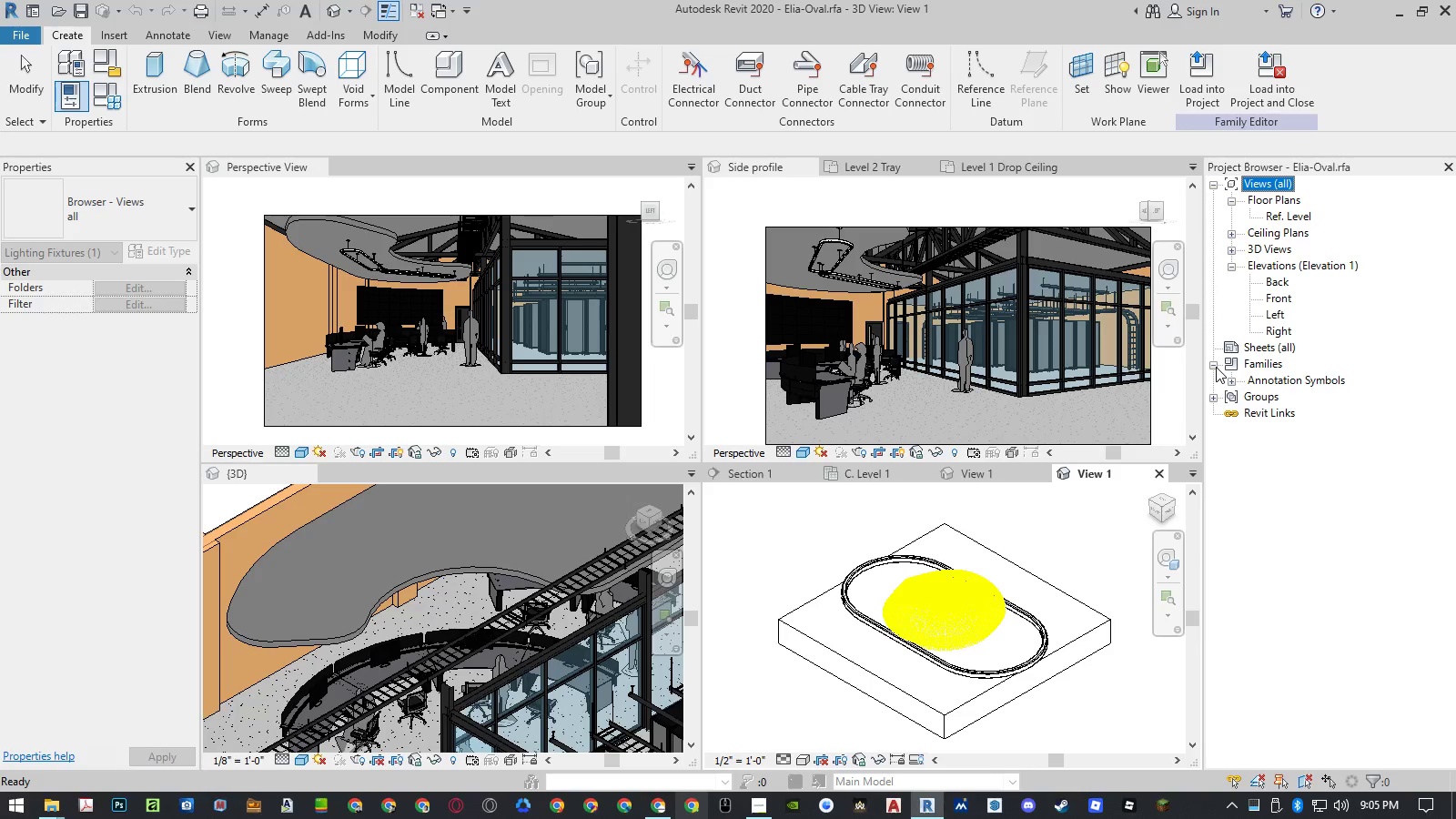 
left_click([1216, 367])
 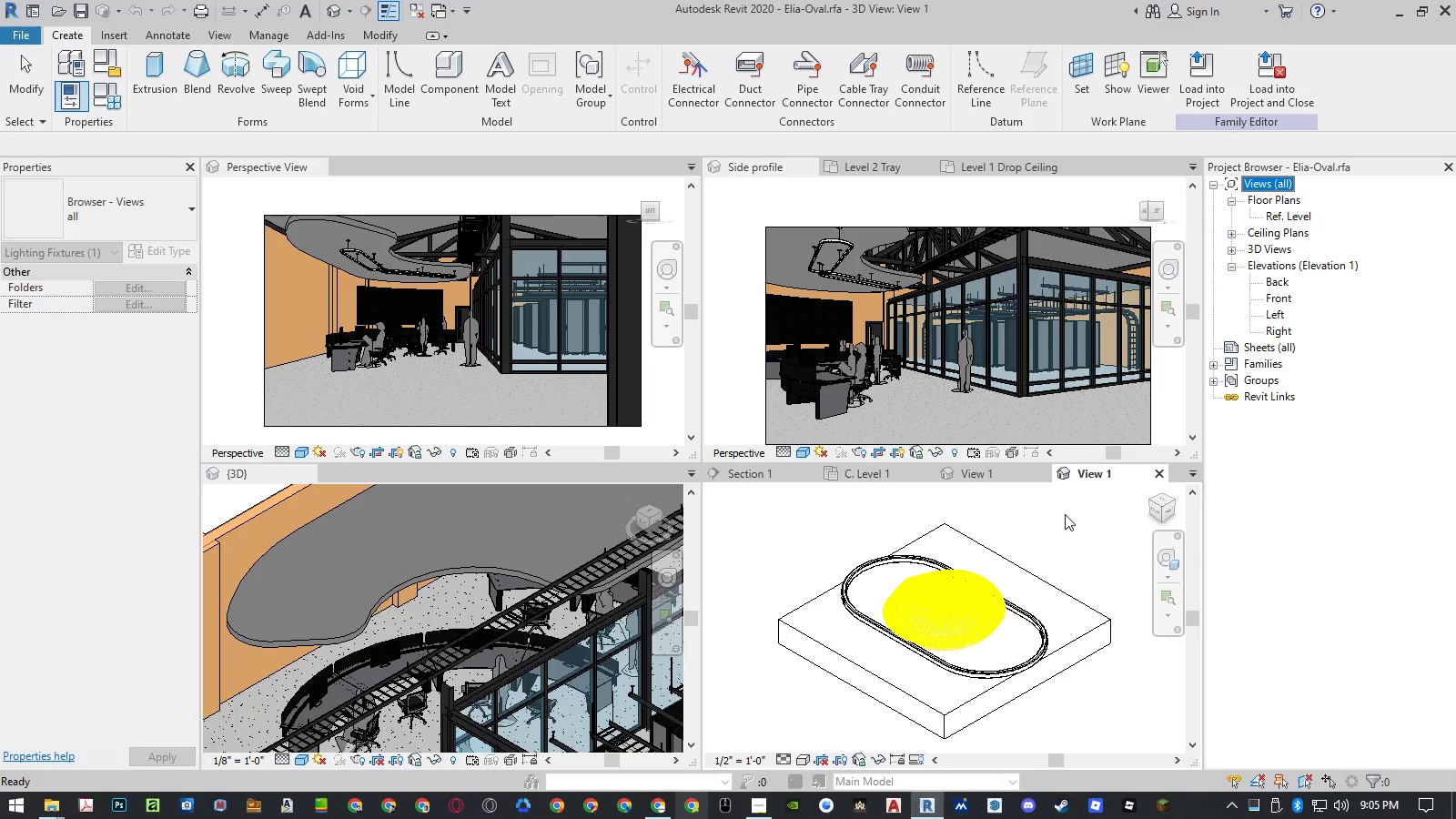 
left_click([1061, 518])
 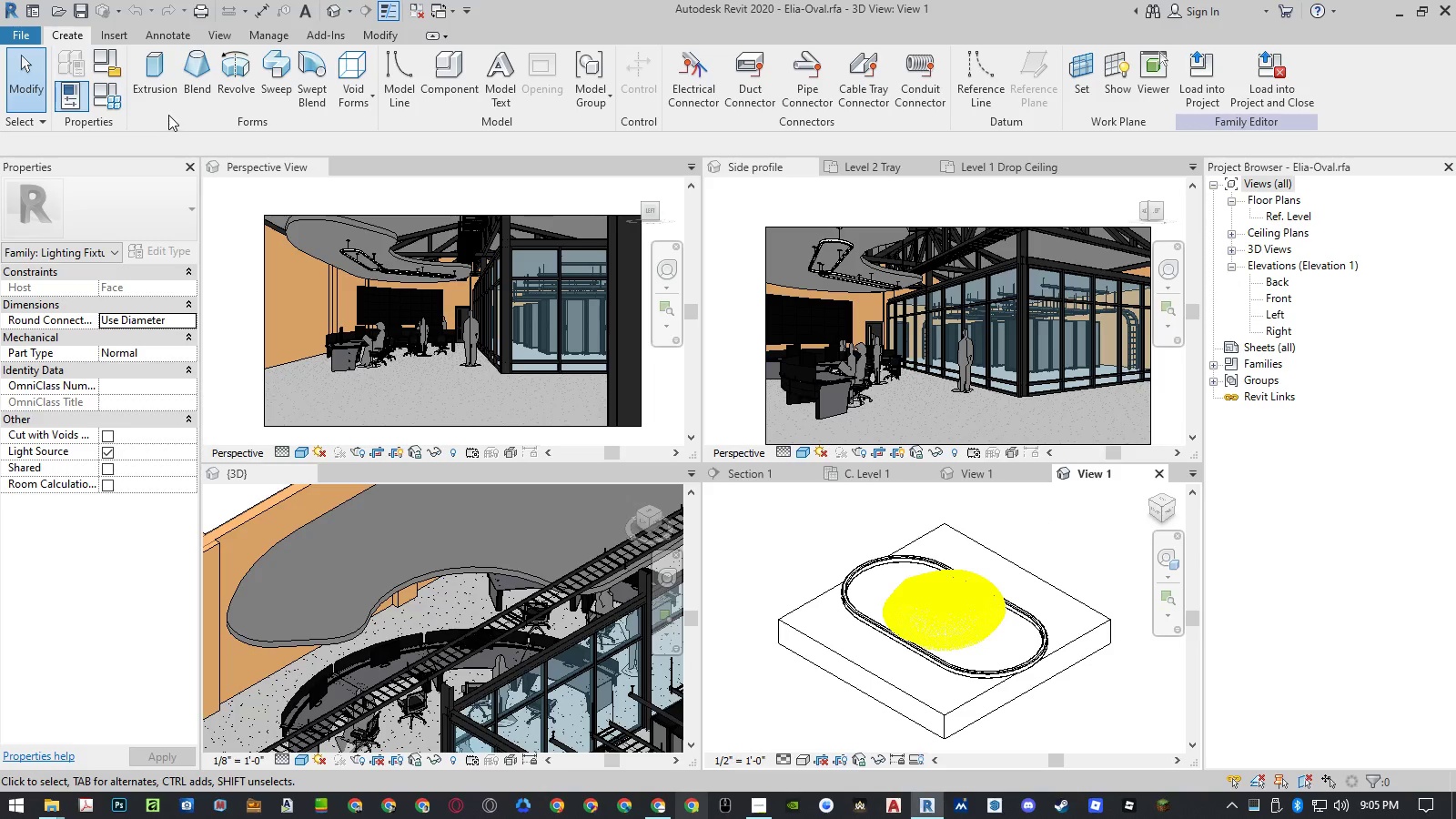 
left_click([116, 106])
 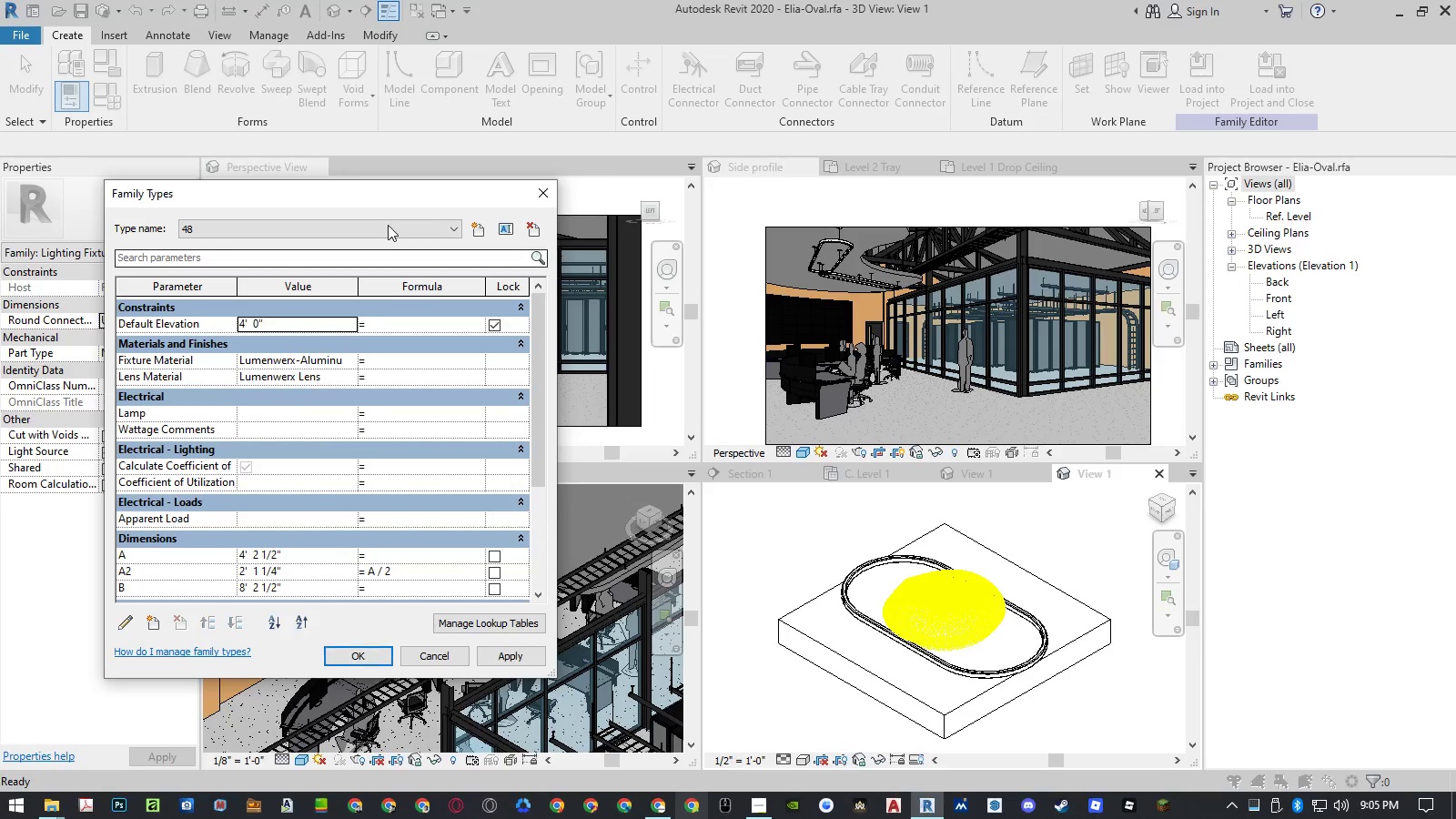 
left_click([387, 224])
 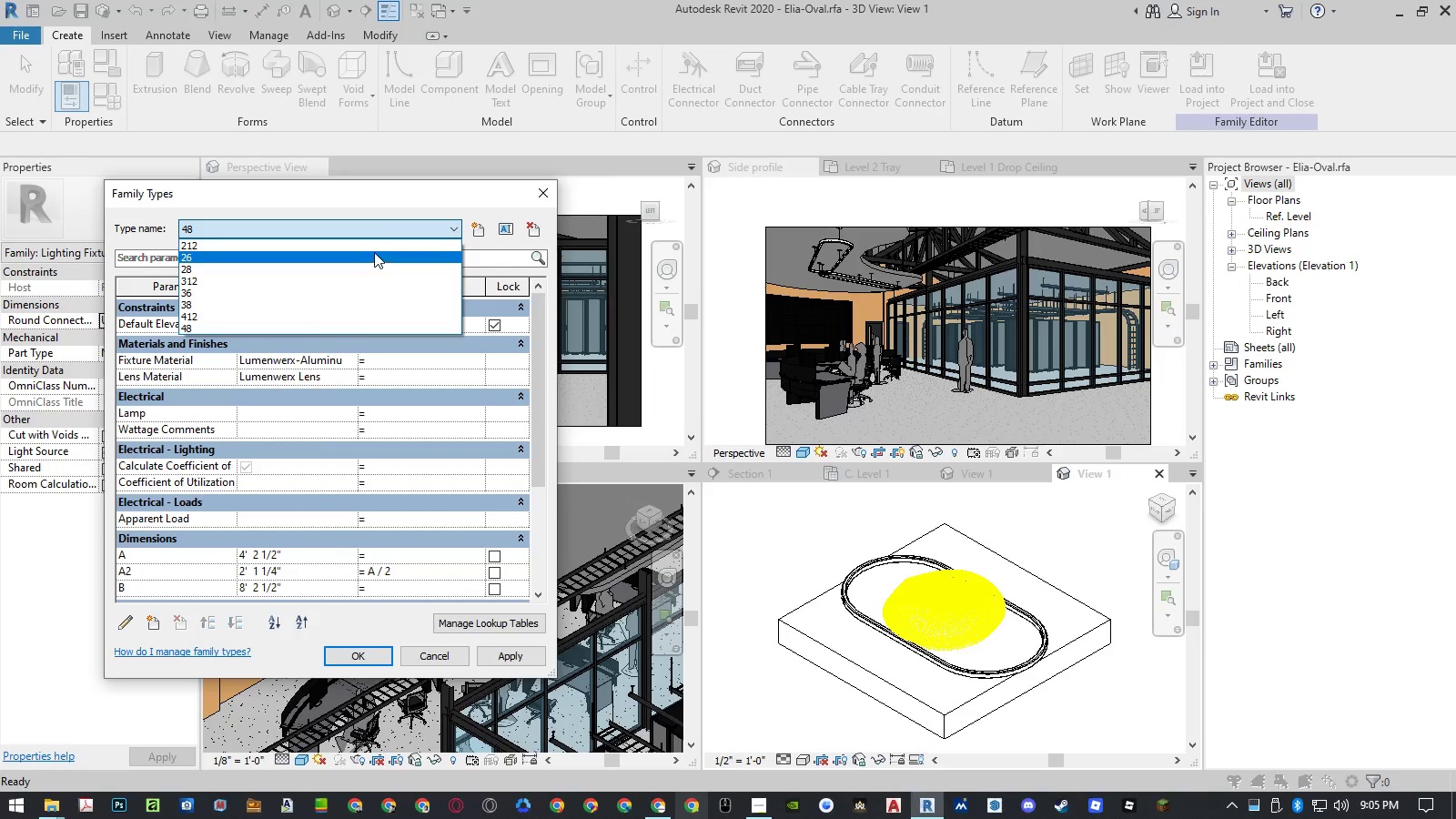 
left_click([373, 248])
 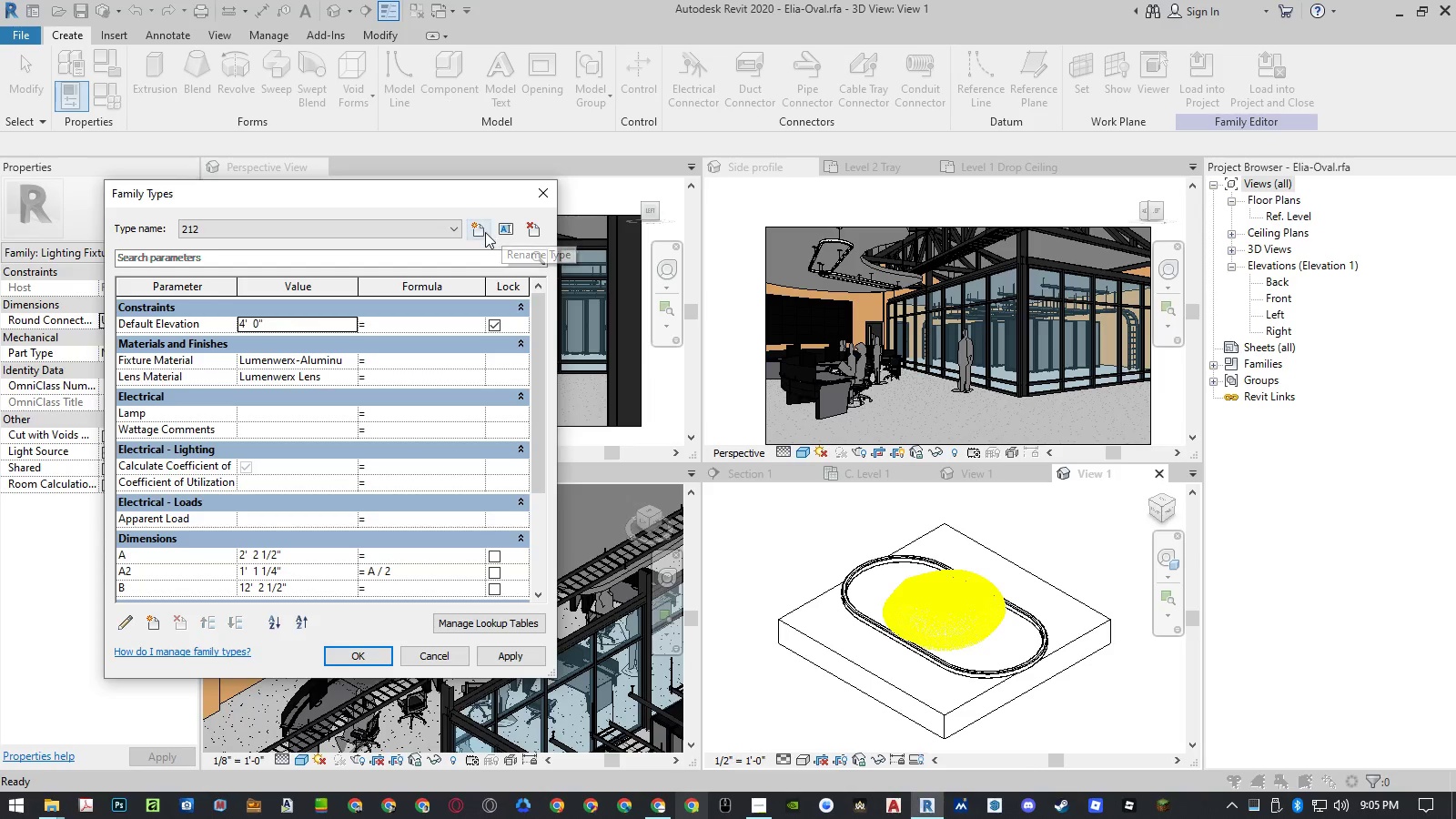 
wait(5.45)
 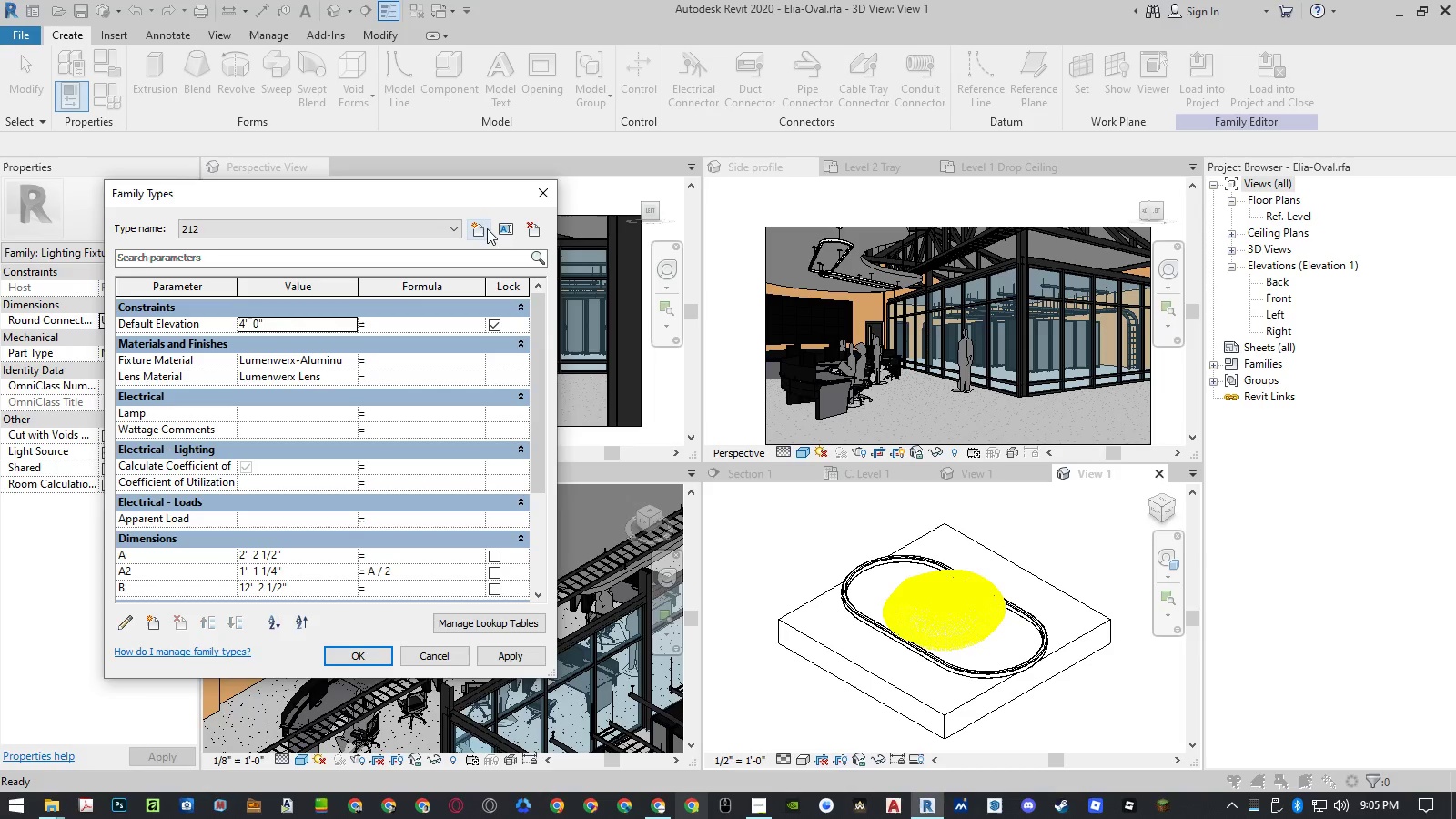 
left_click([485, 232])
 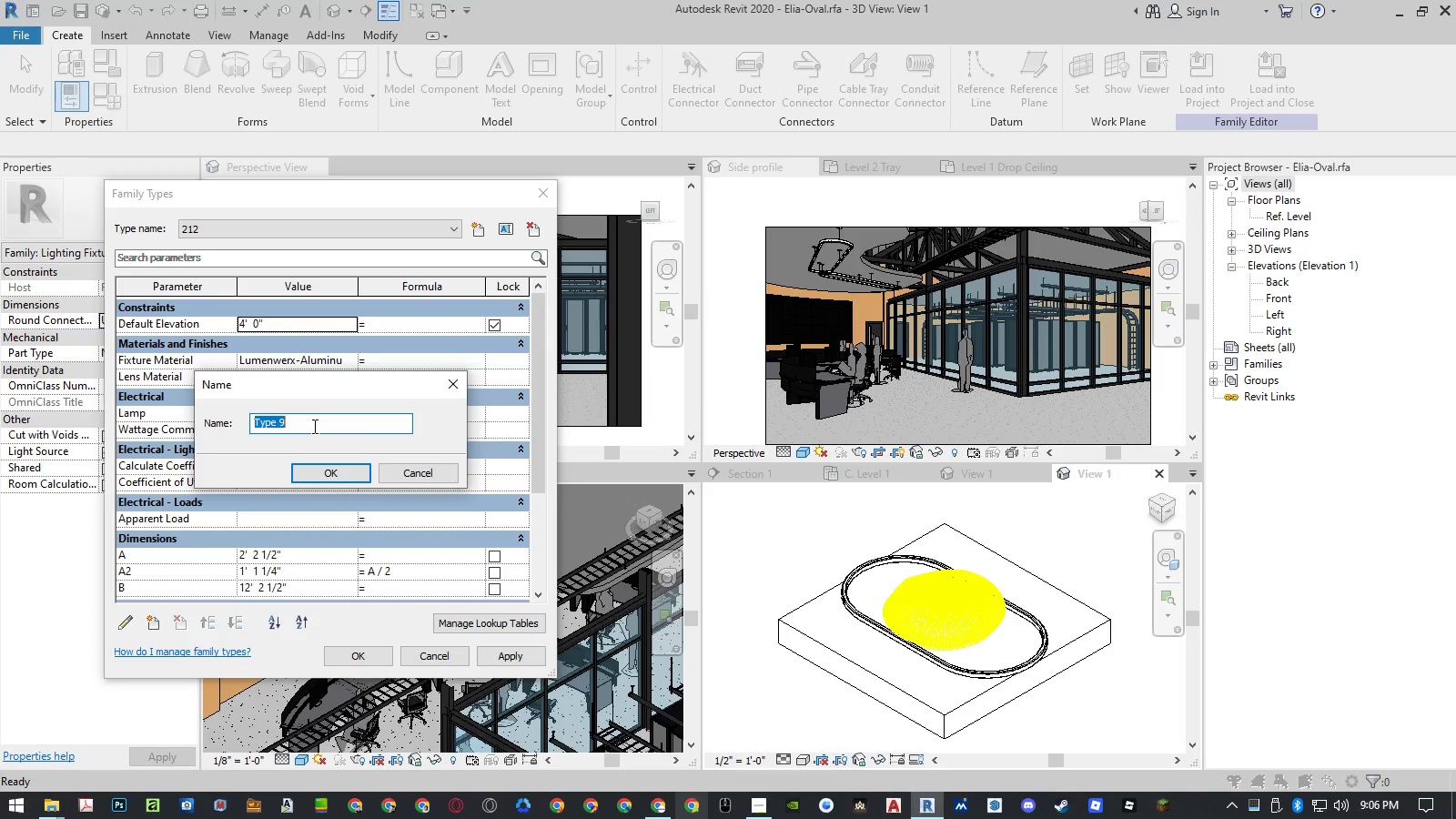 
key(Numpad2)
 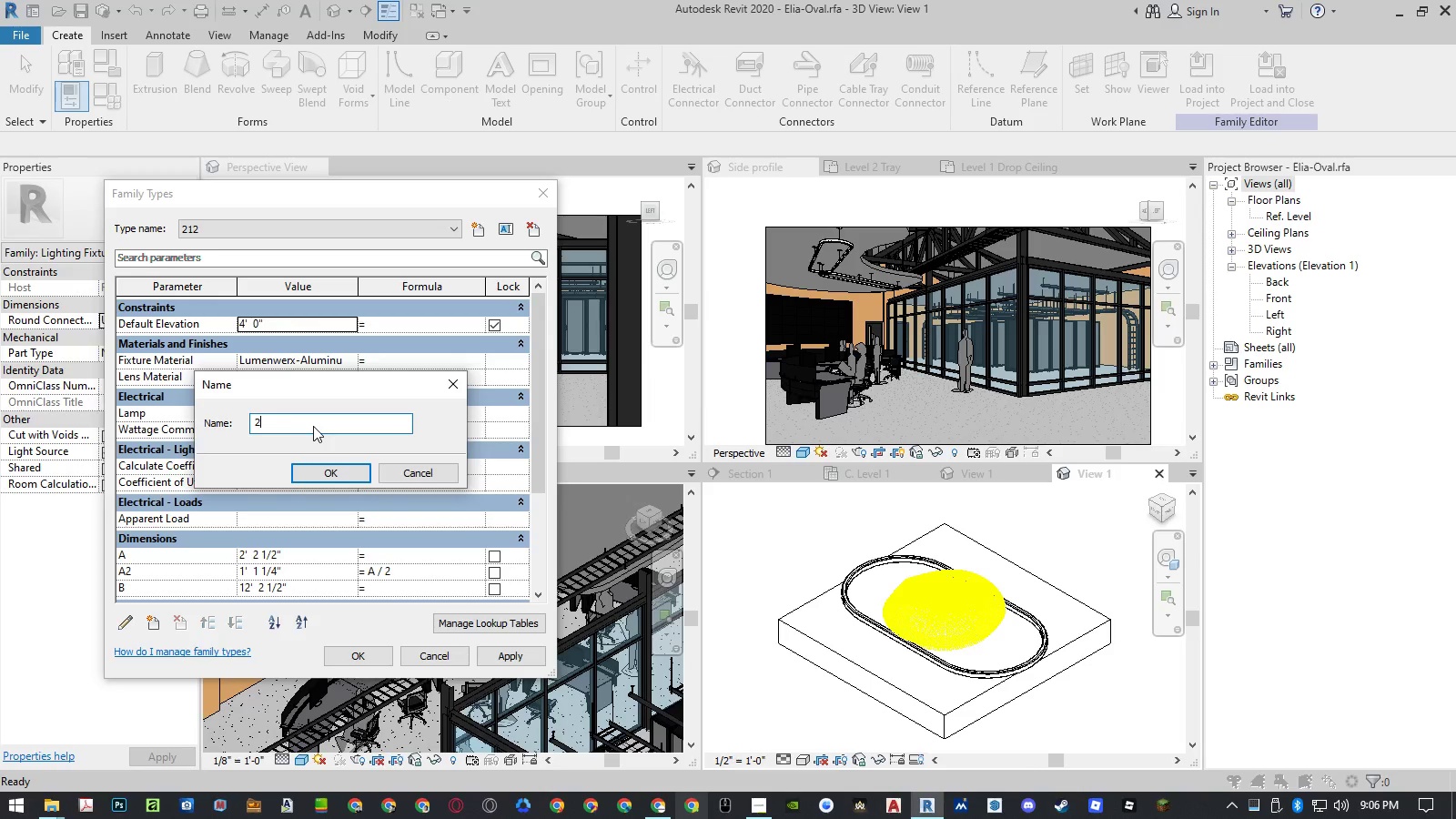 
key(Numpad1)
 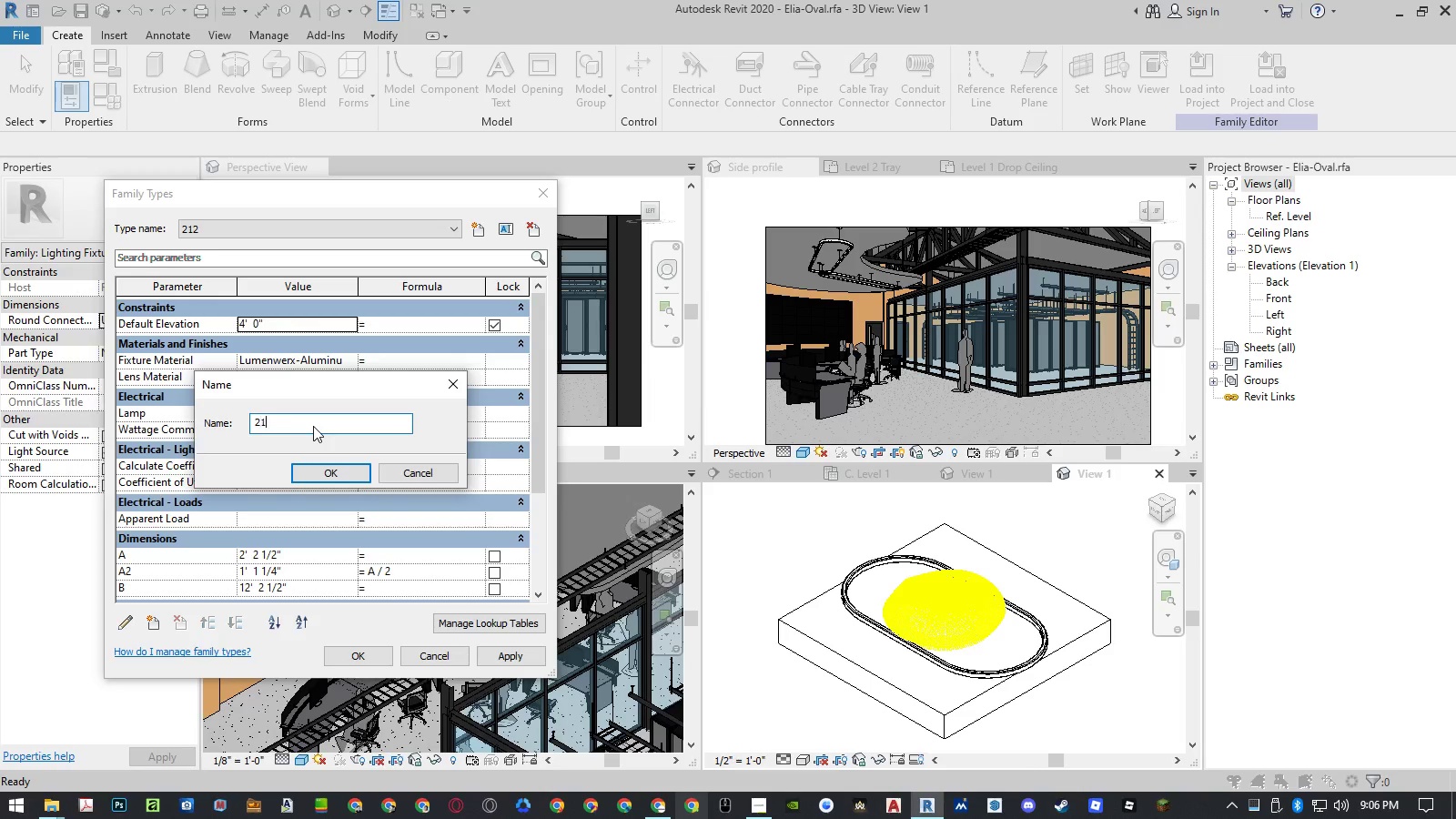 
key(Numpad0)
 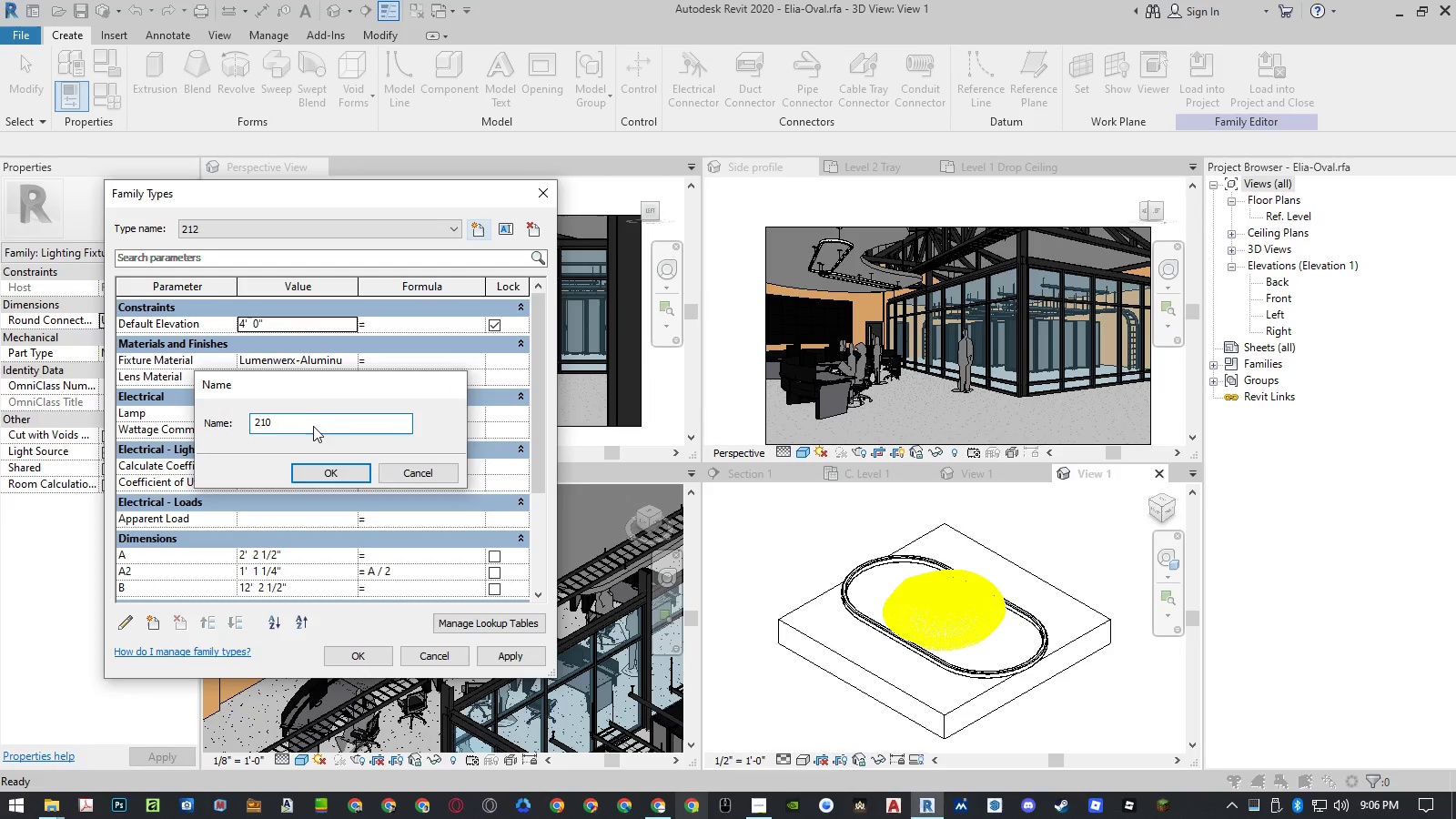 
key(NumpadEnter)
 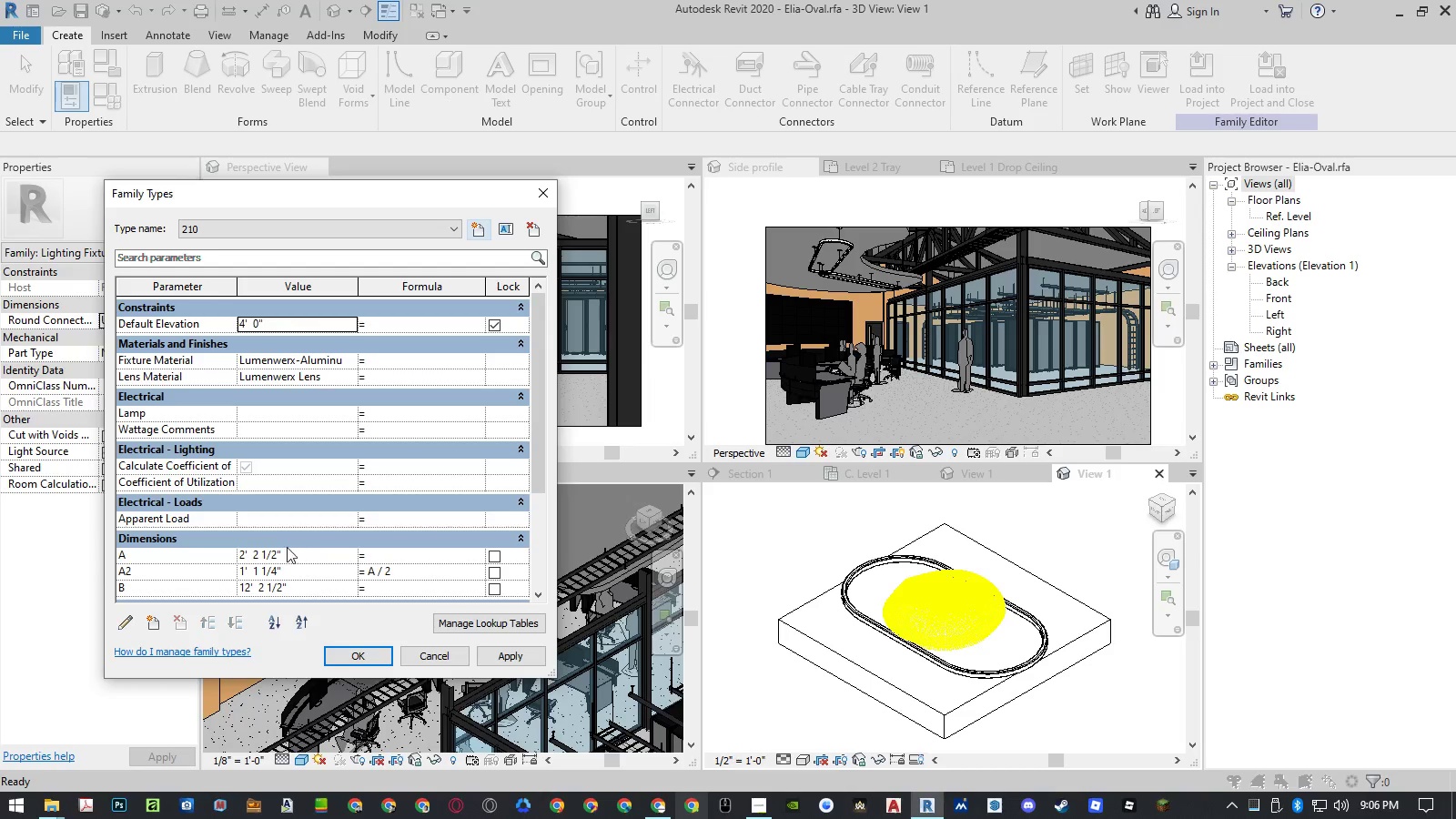 
wait(7.26)
 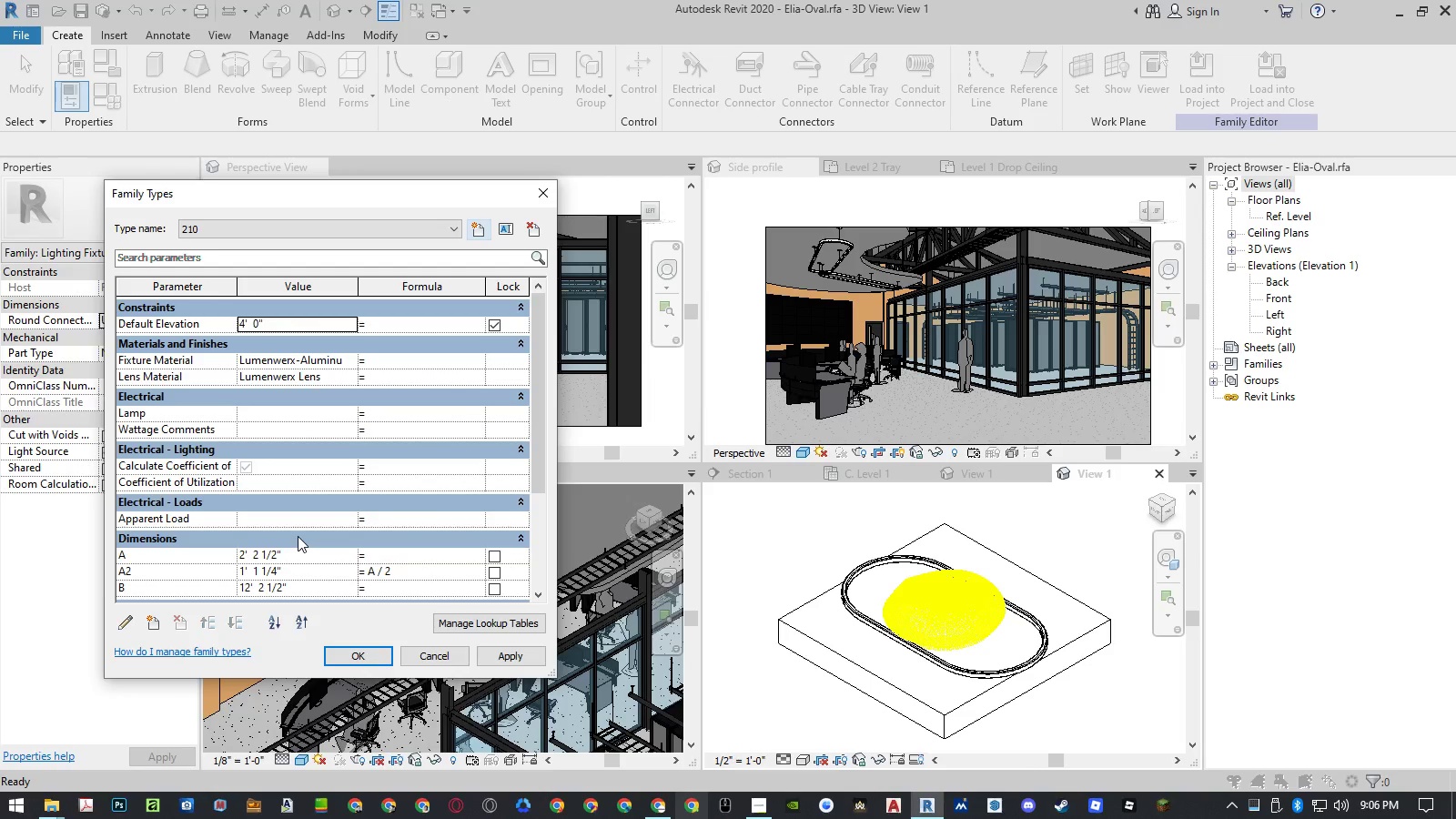 
left_click([255, 582])
 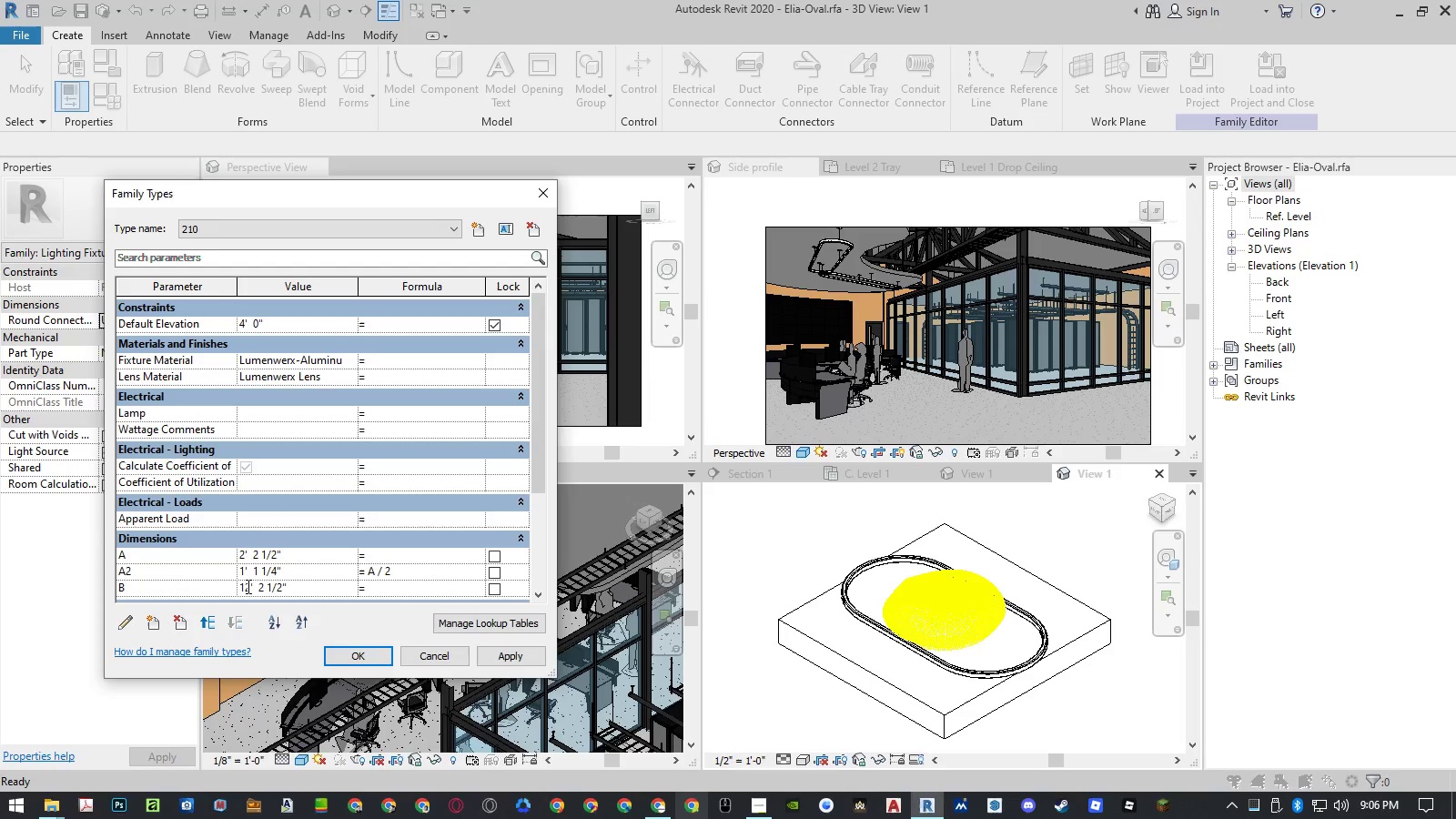 
left_click([248, 586])
 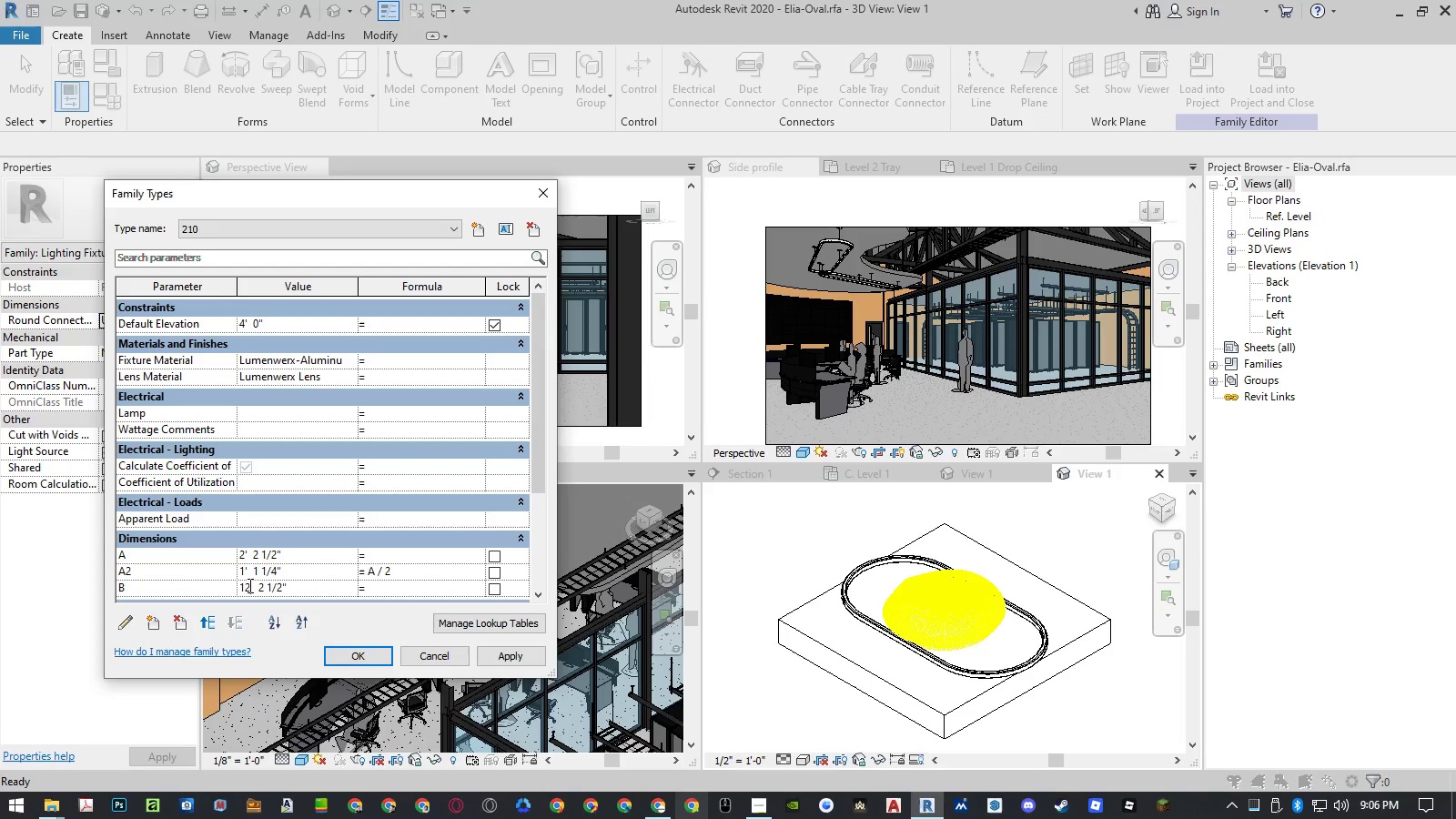 
key(Backspace)
 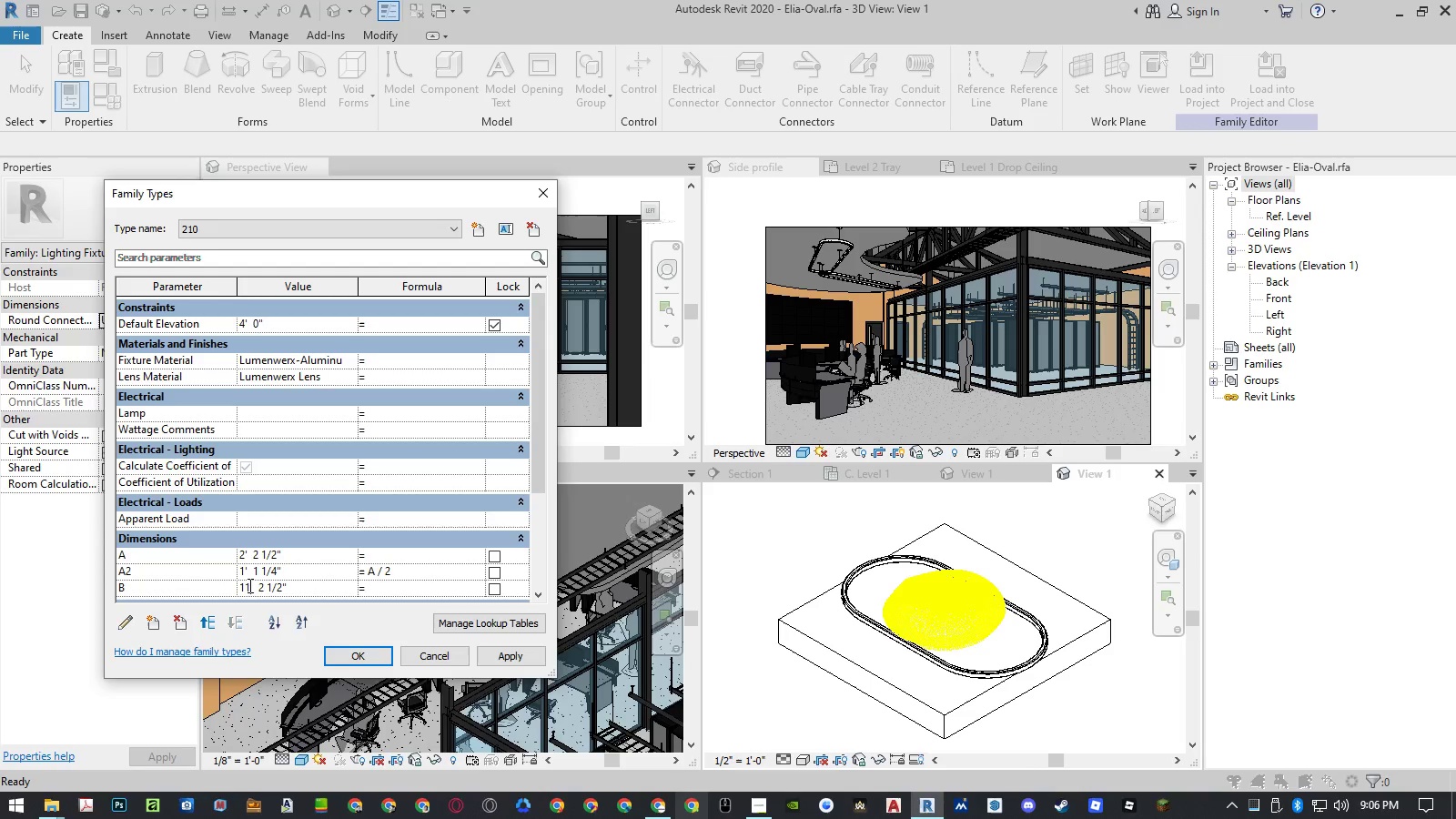 
key(Numpad1)
 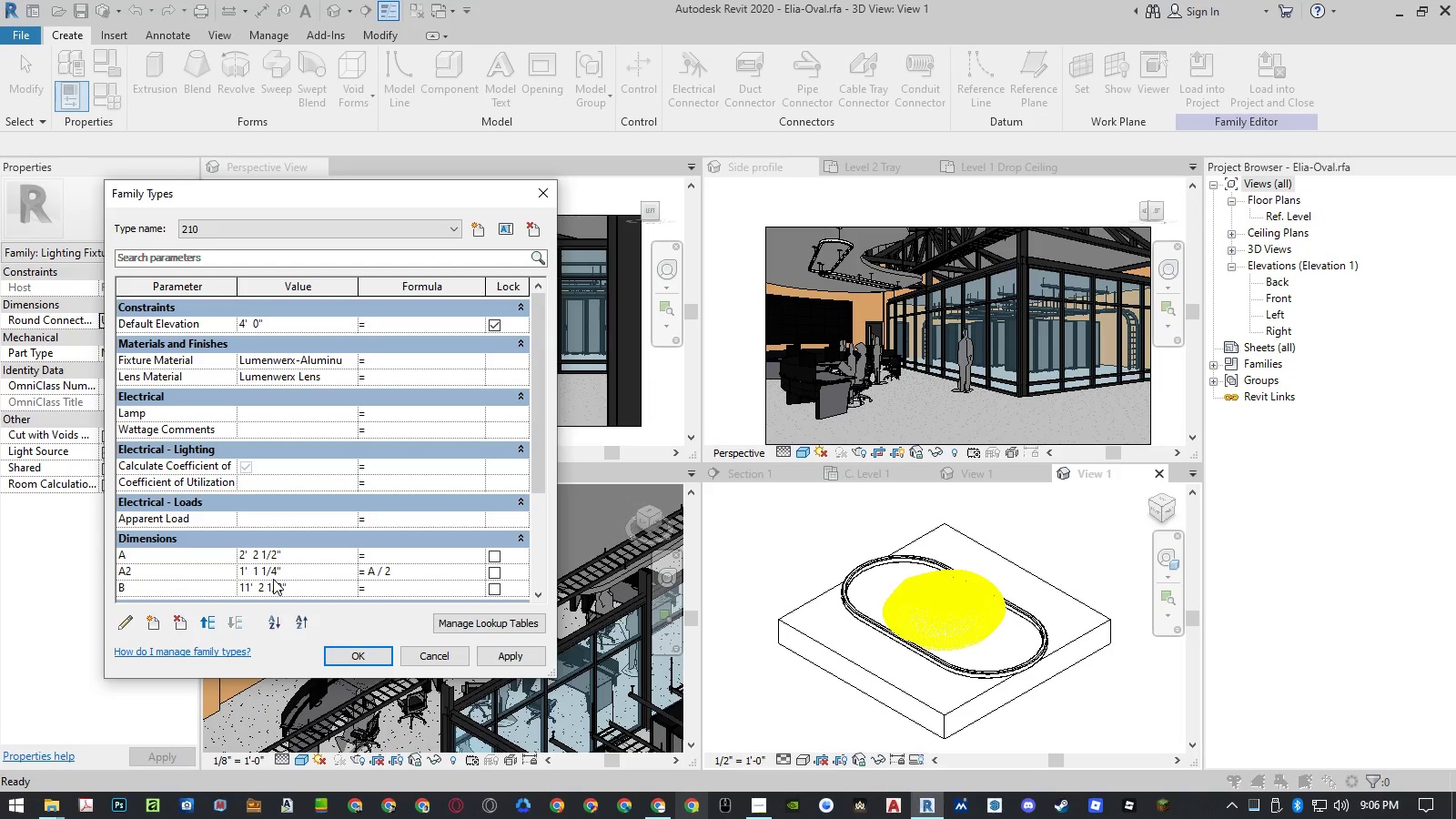 
key(Backspace)
 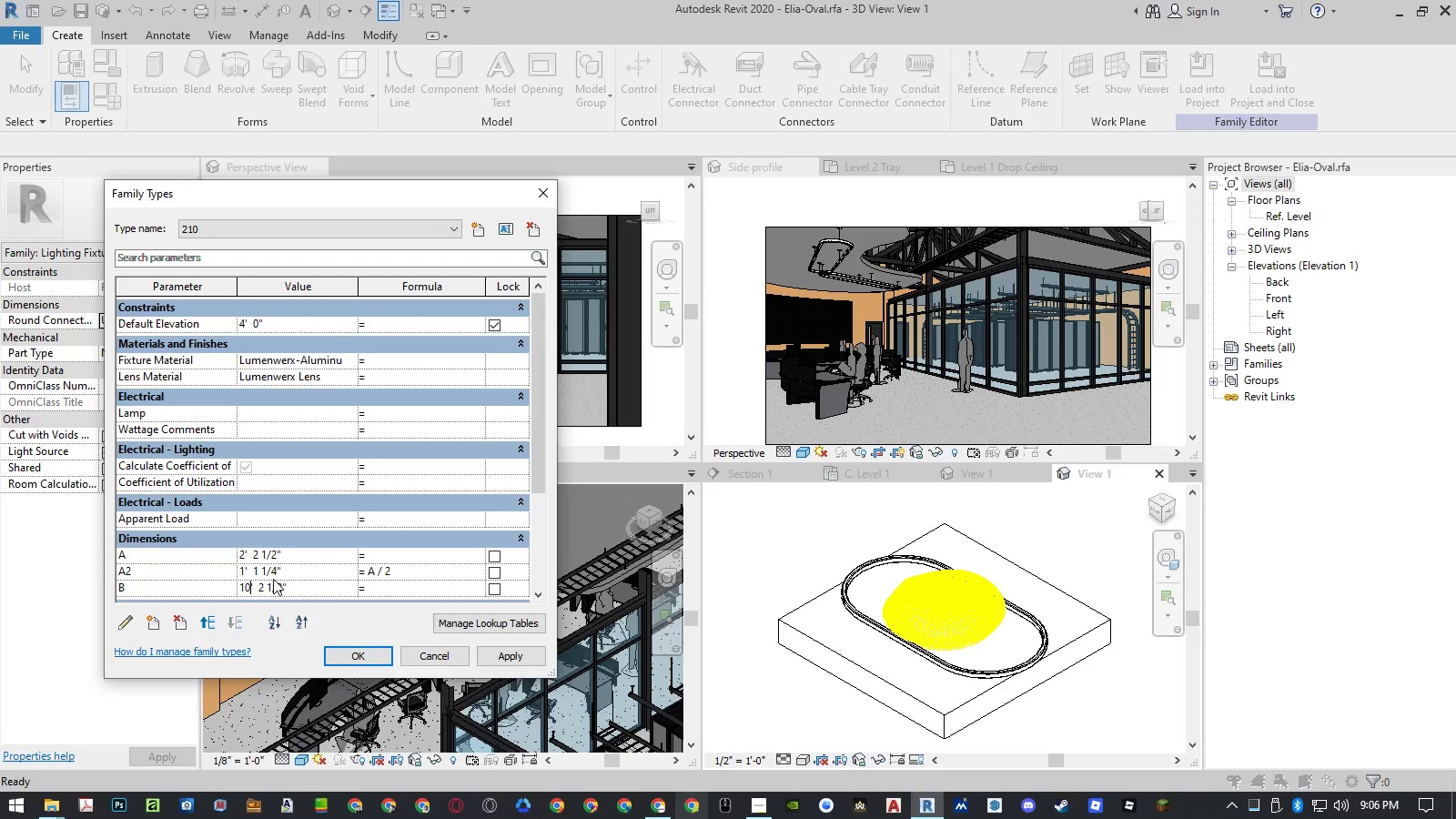 
key(Numpad0)
 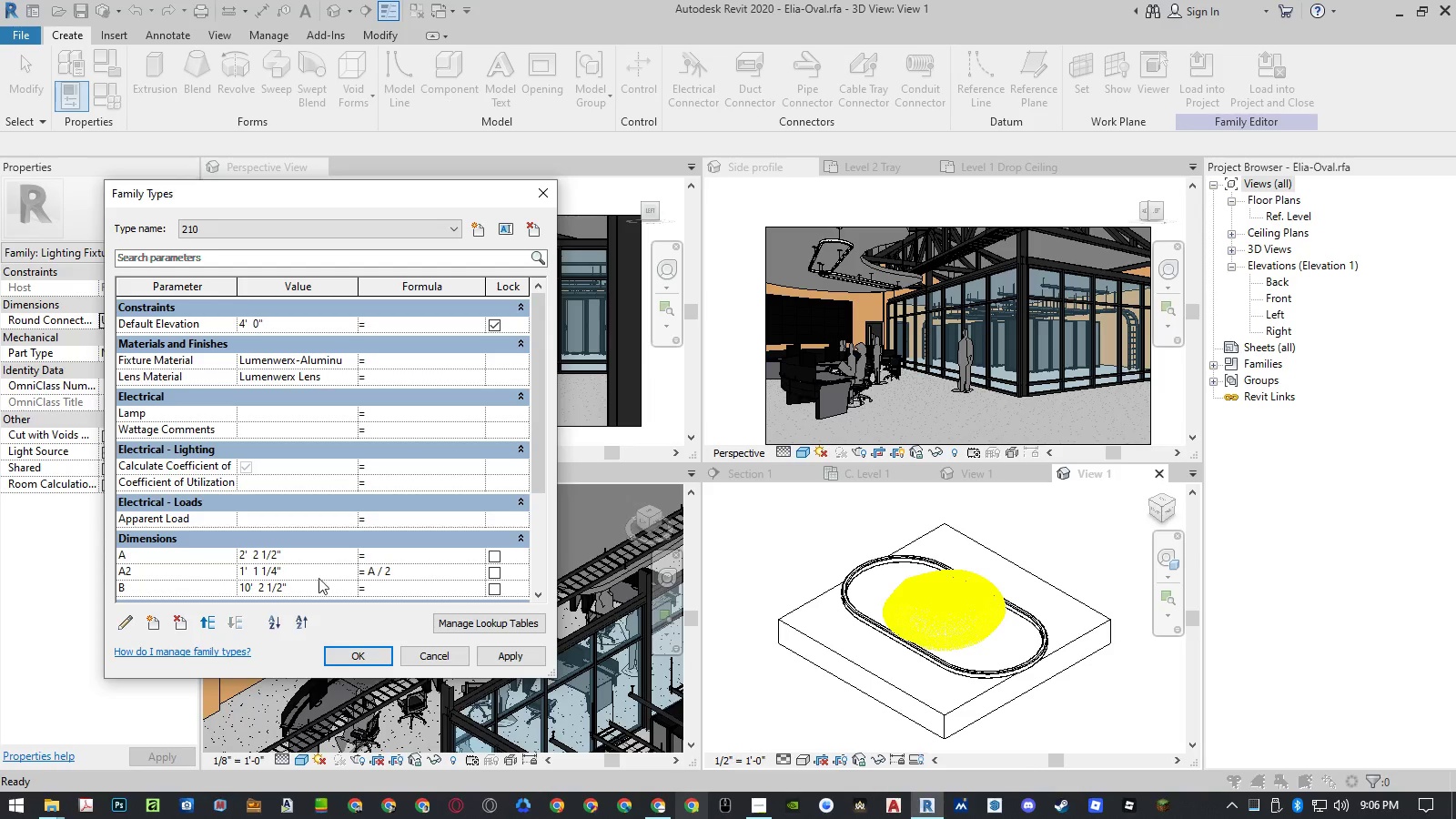 
scroll: coordinate [321, 561], scroll_direction: down, amount: 3.0
 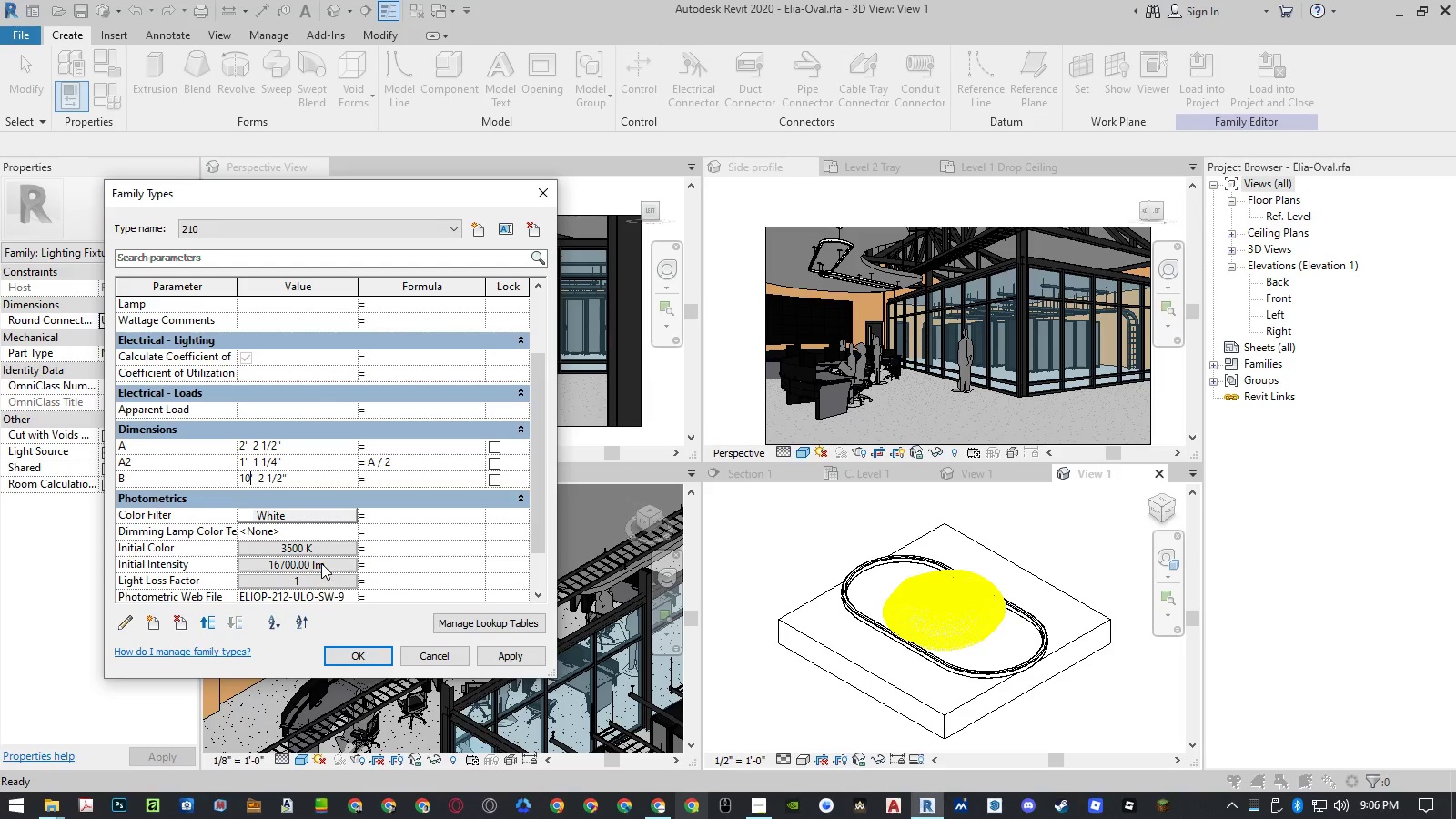 
scroll: coordinate [323, 567], scroll_direction: up, amount: 3.0
 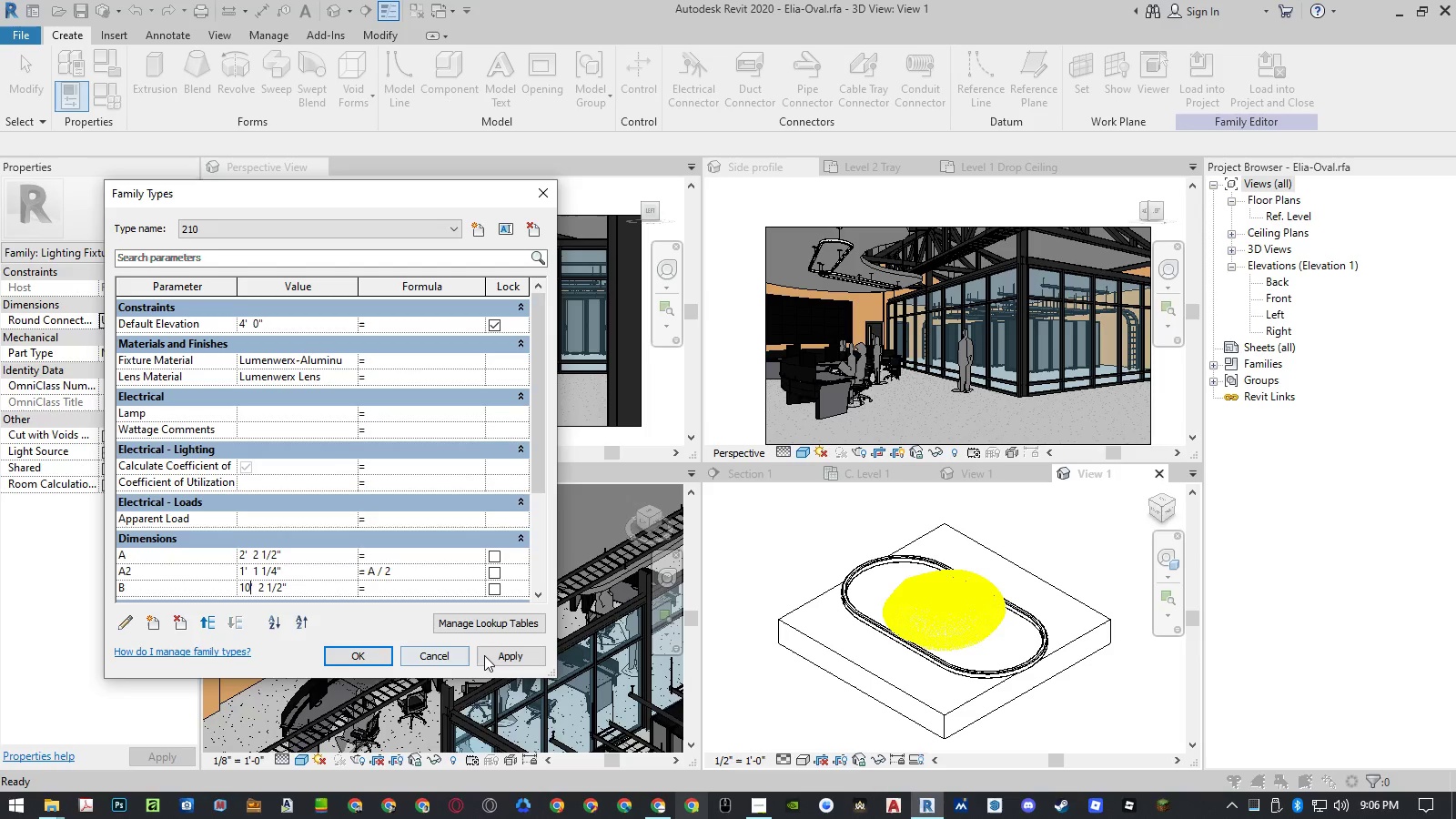 
left_click([486, 656])
 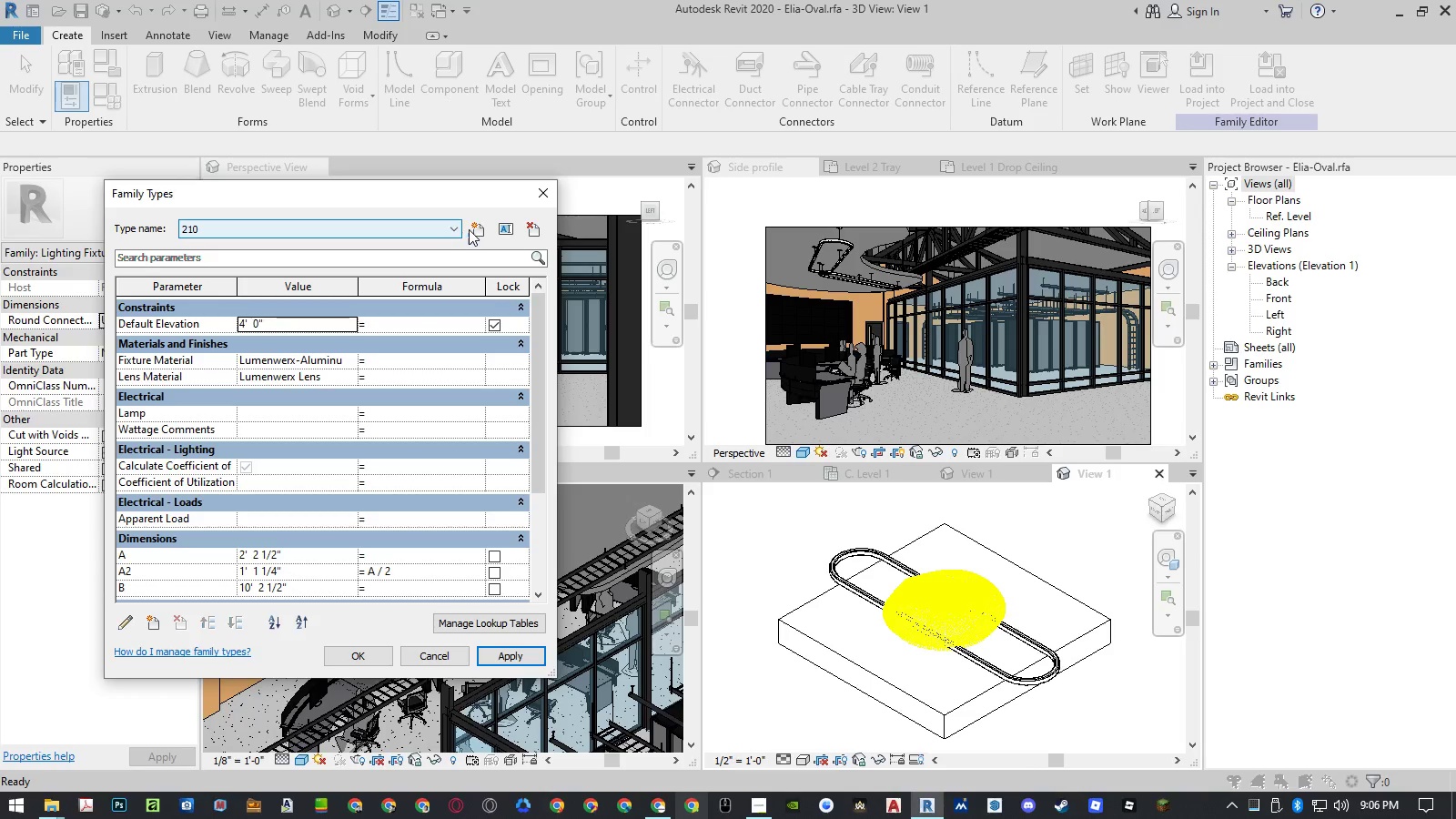 
left_click([473, 228])
 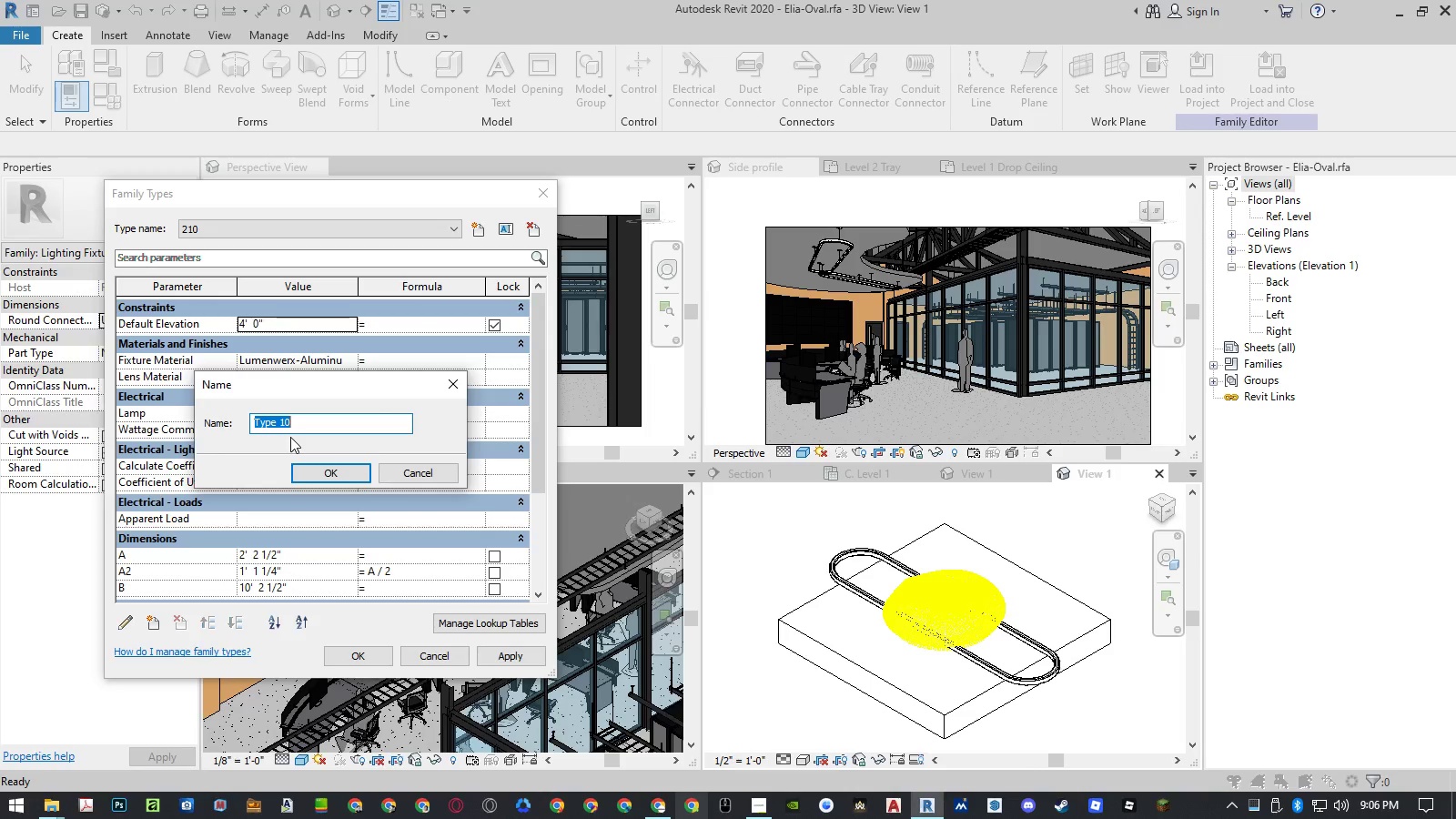 
key(Numpad3)
 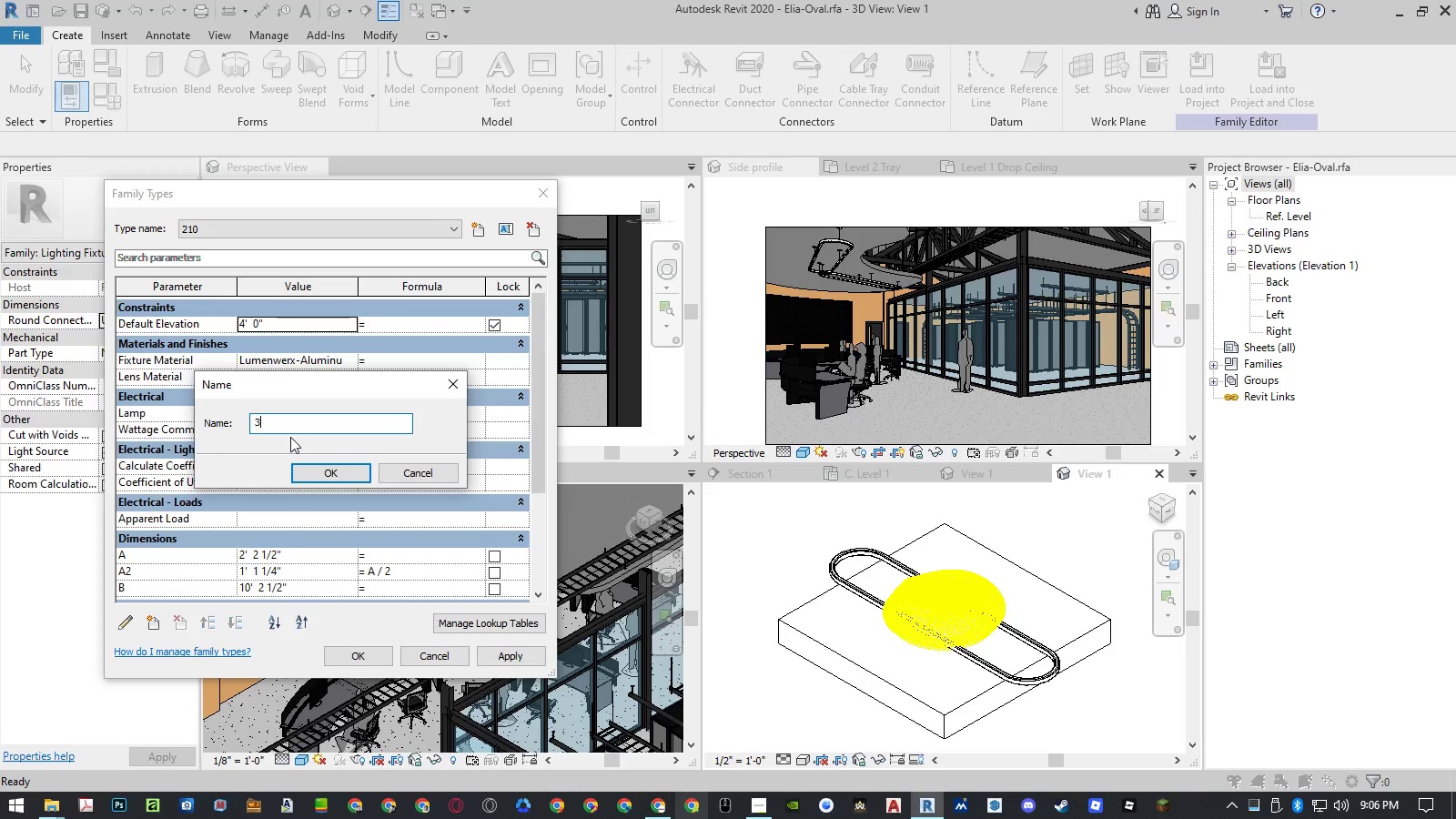 
key(Numpad1)
 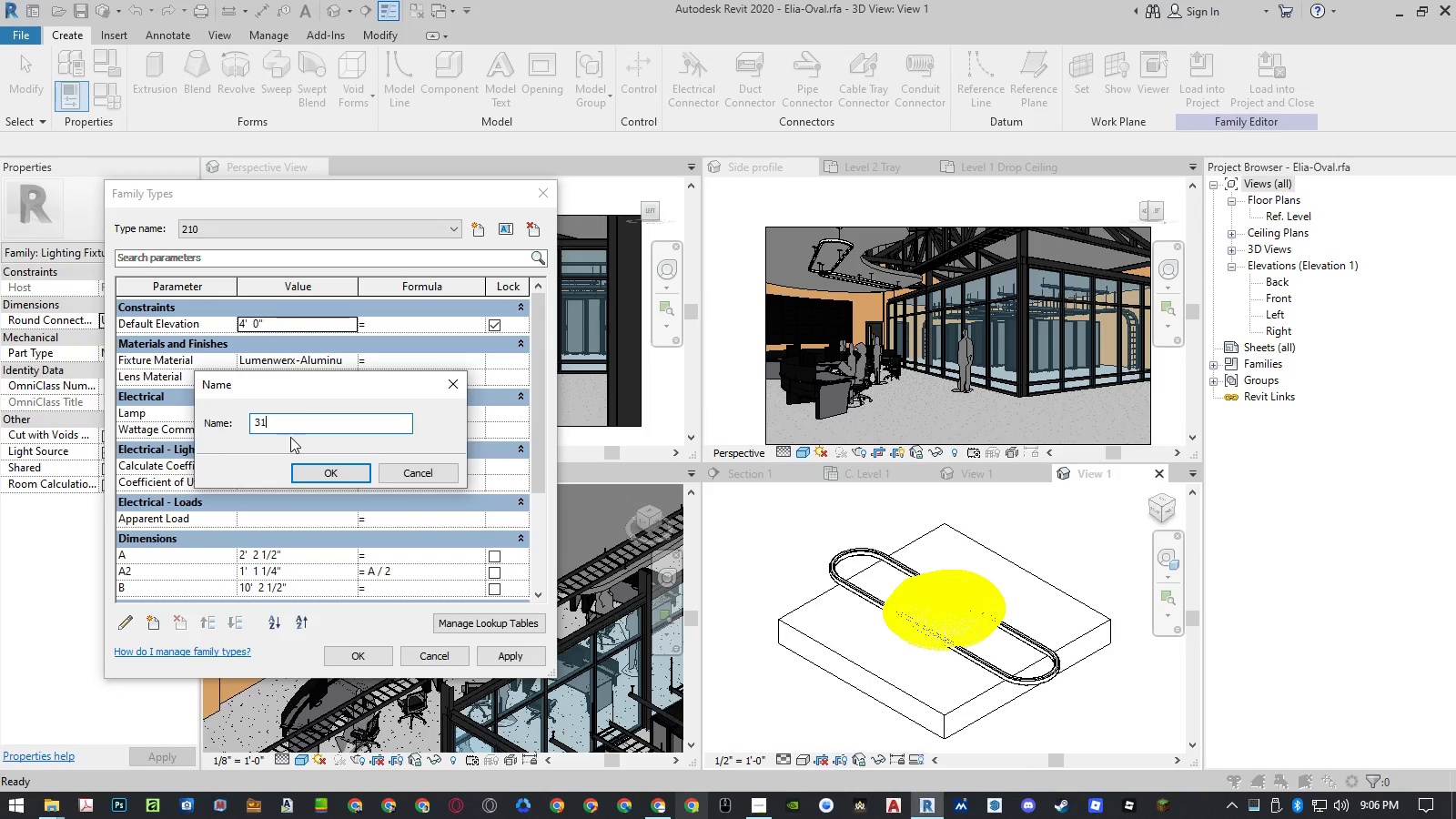 
key(Numpad0)
 